 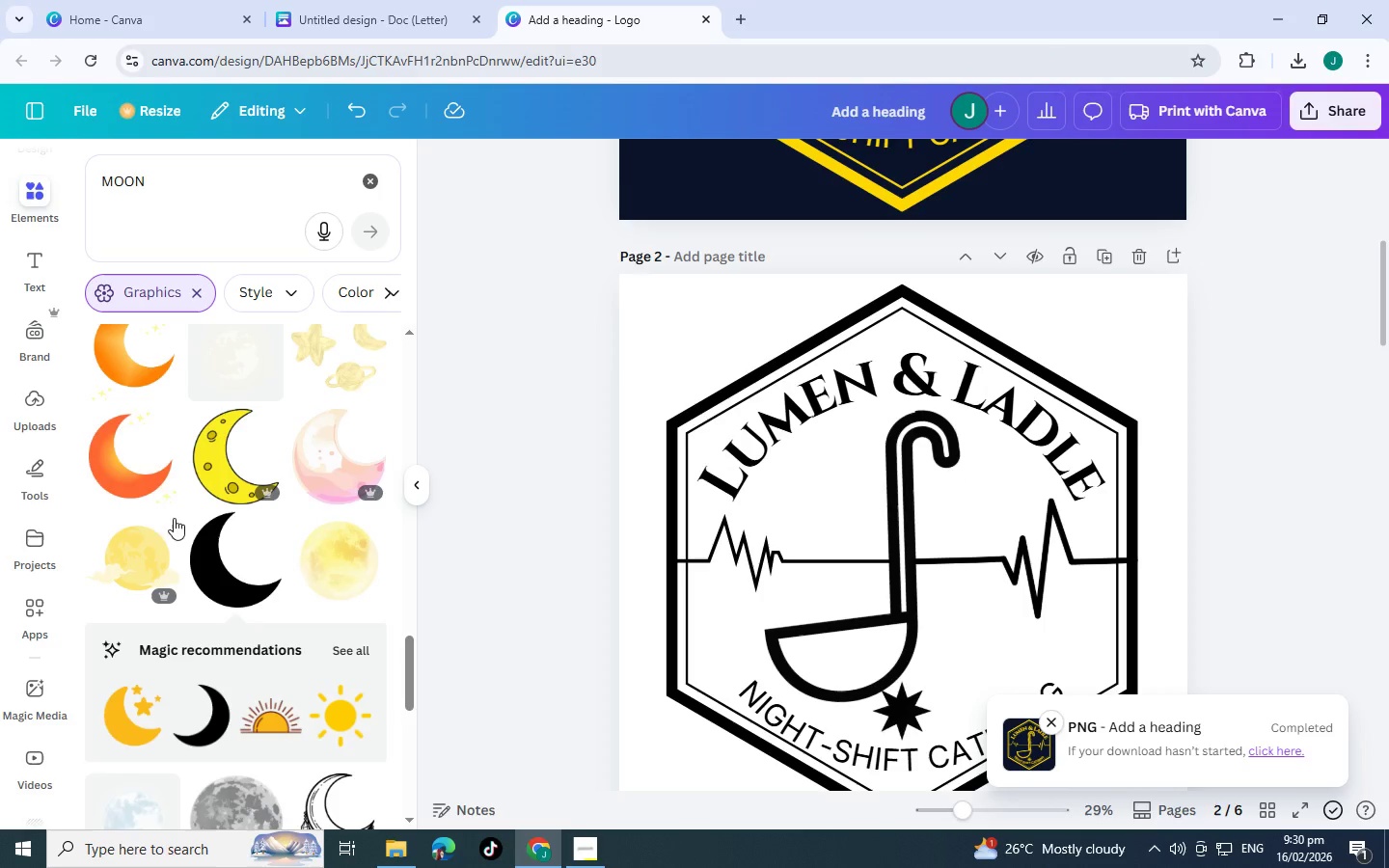 
left_click([350, 0])
 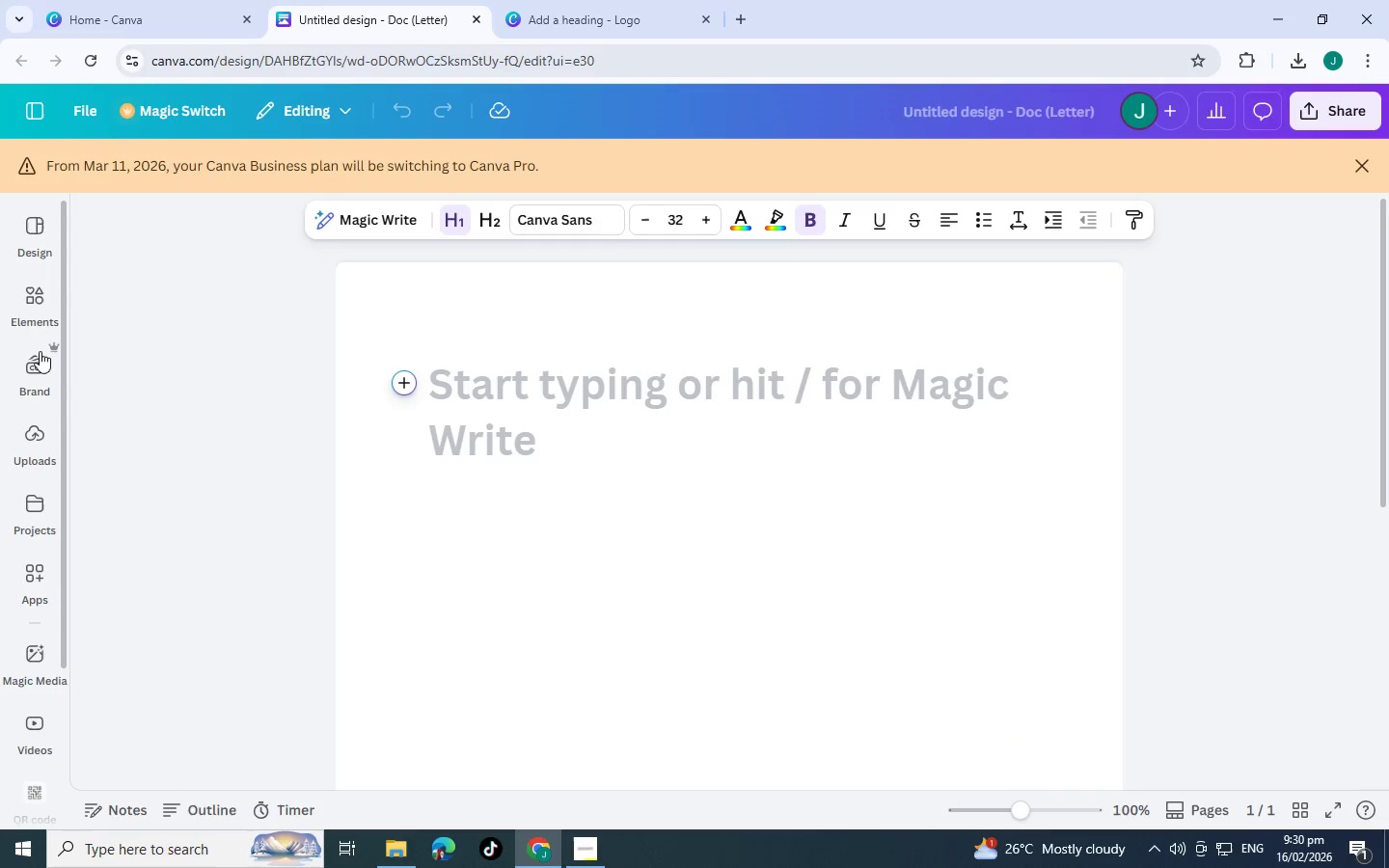 
left_click([40, 441])
 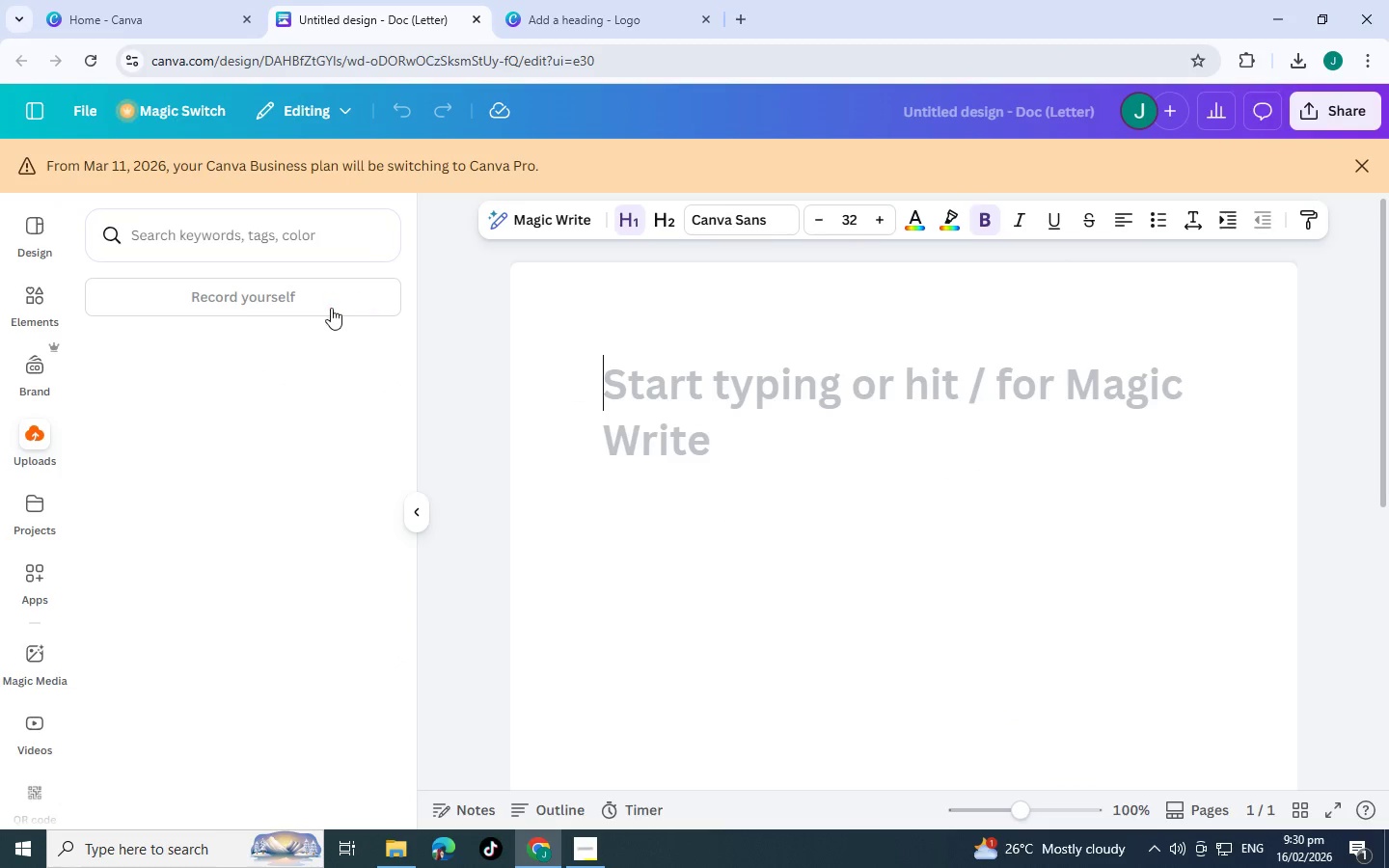 
mouse_move([248, 324])
 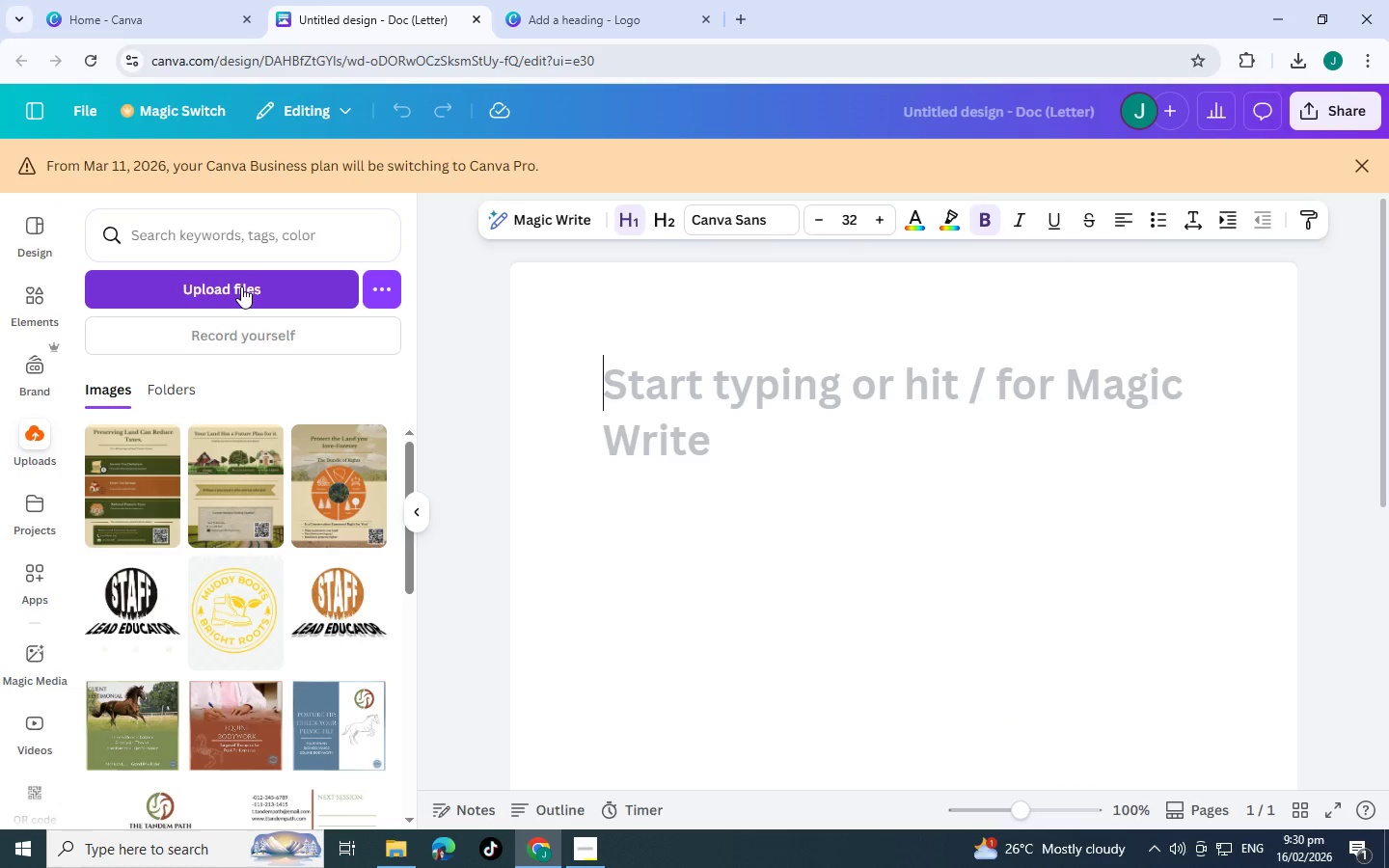 
left_click([241, 286])
 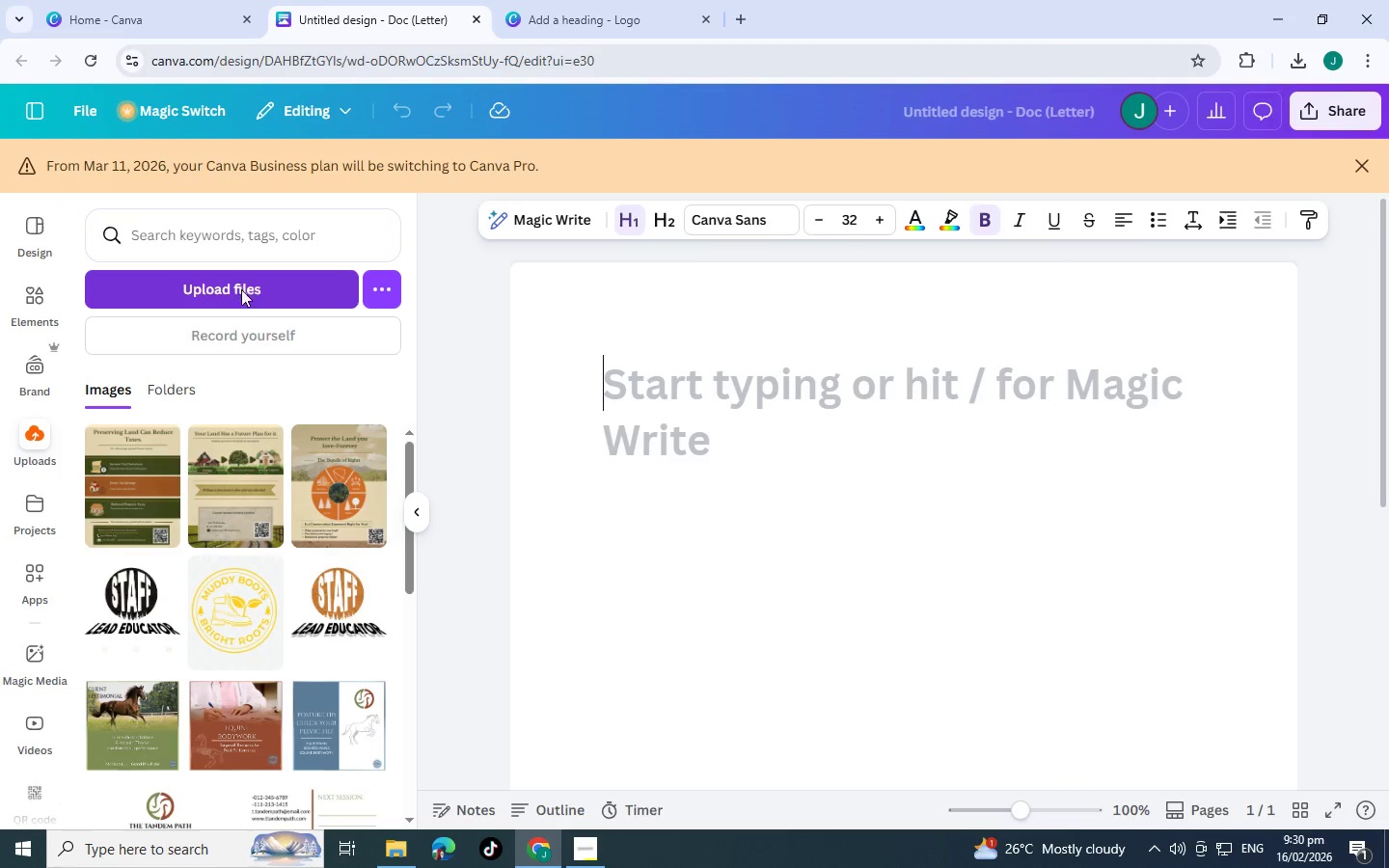 
mouse_move([219, 273])
 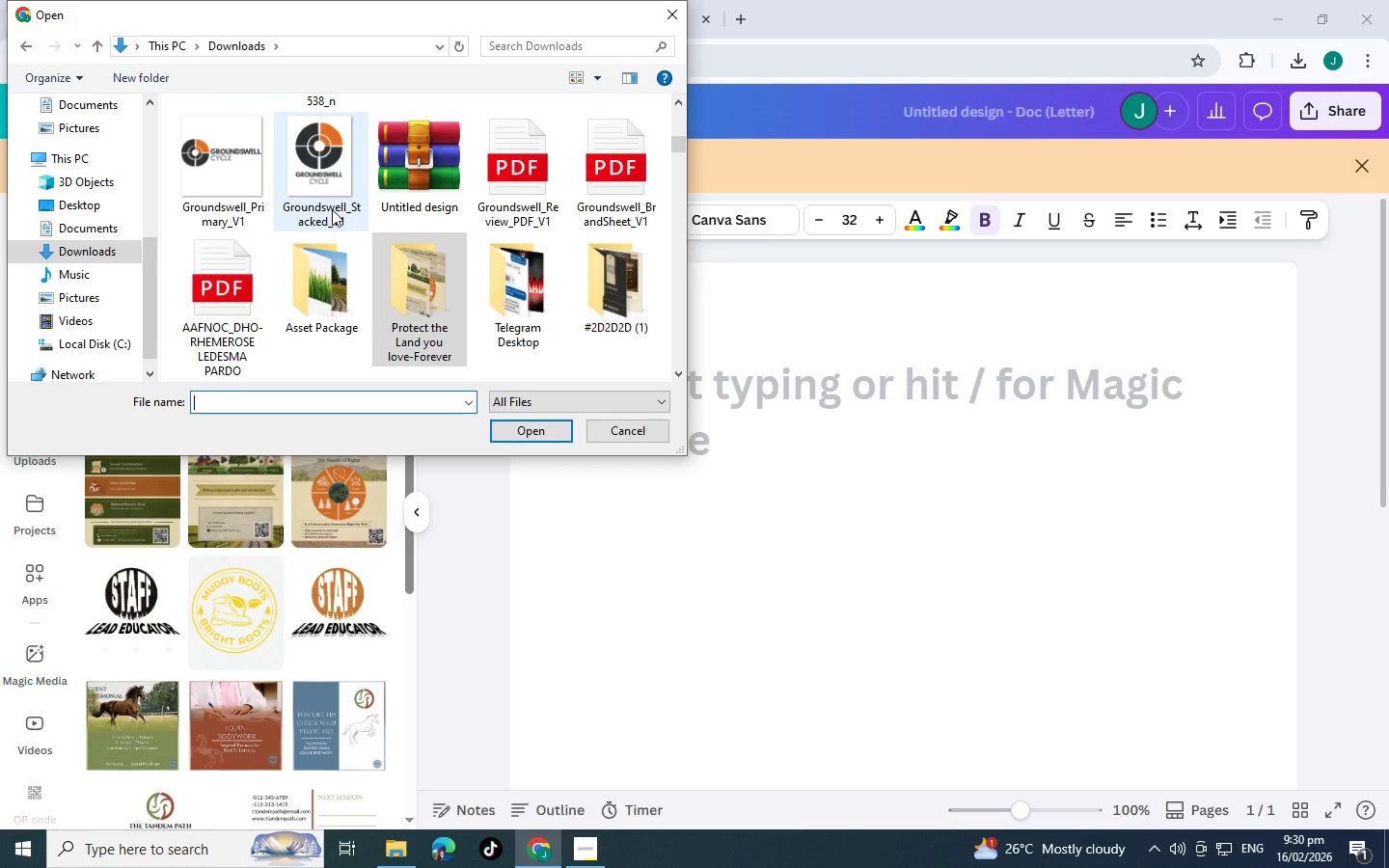 
wait(6.2)
 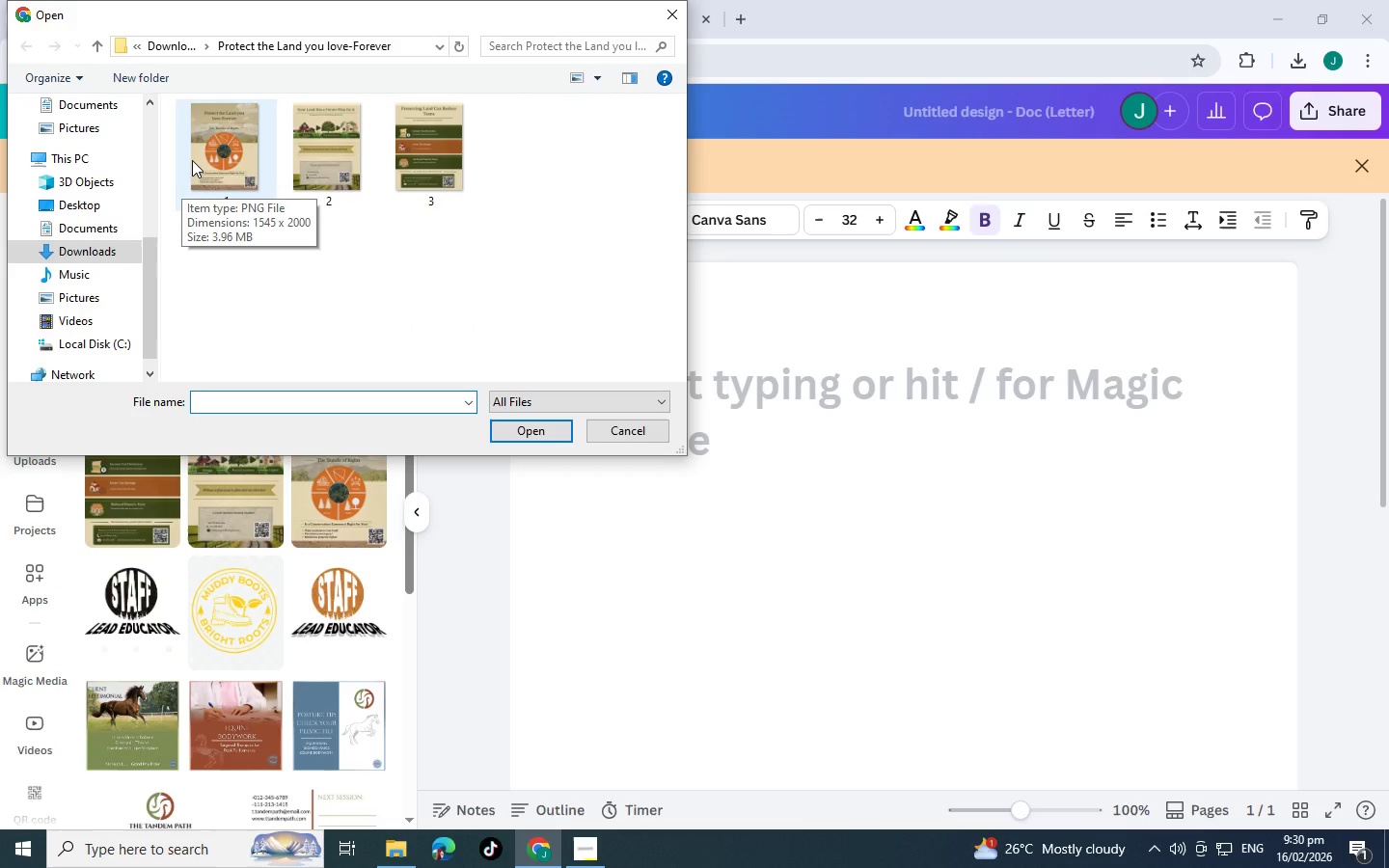 
double_click([324, 303])
 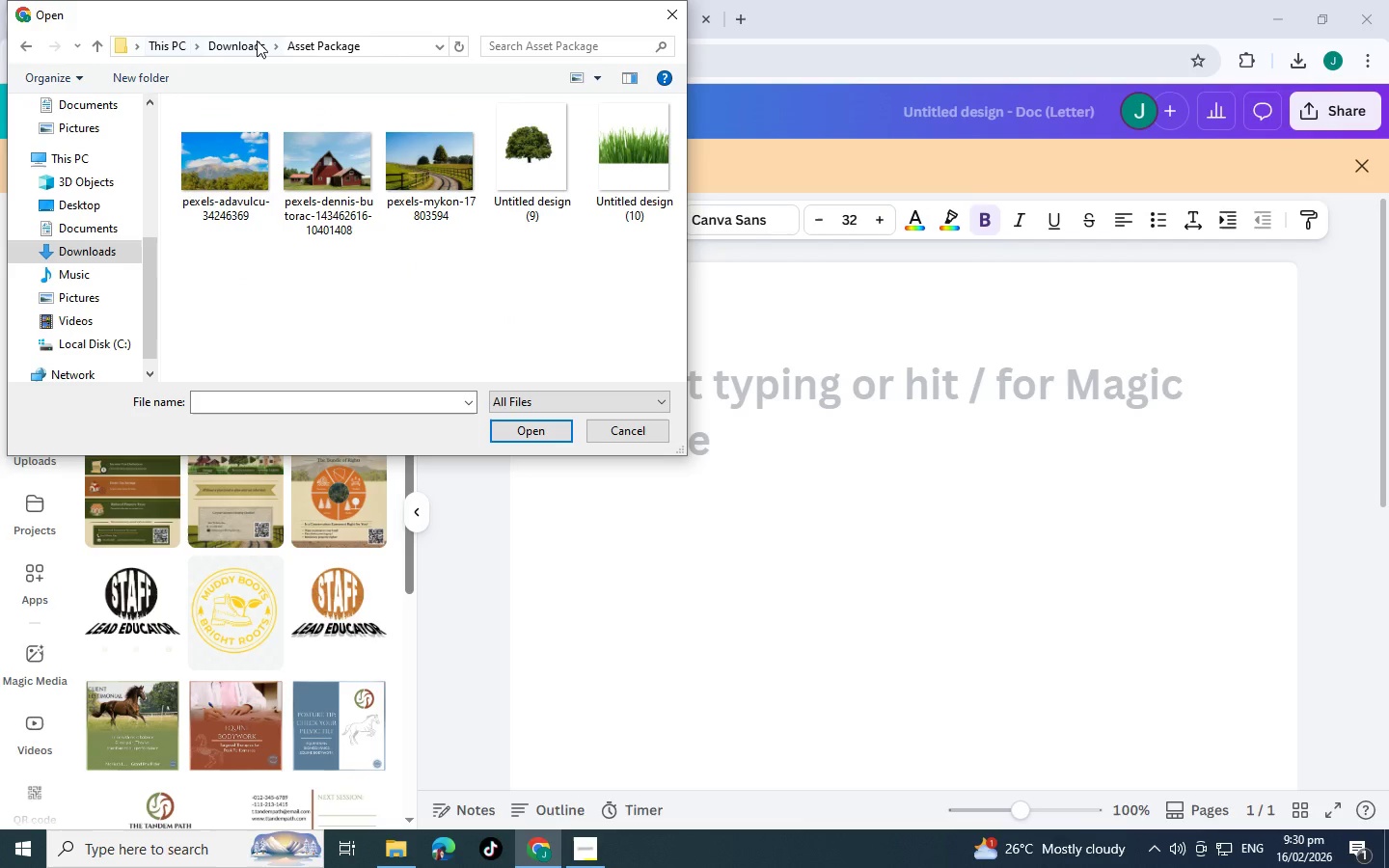 
left_click([257, 41])
 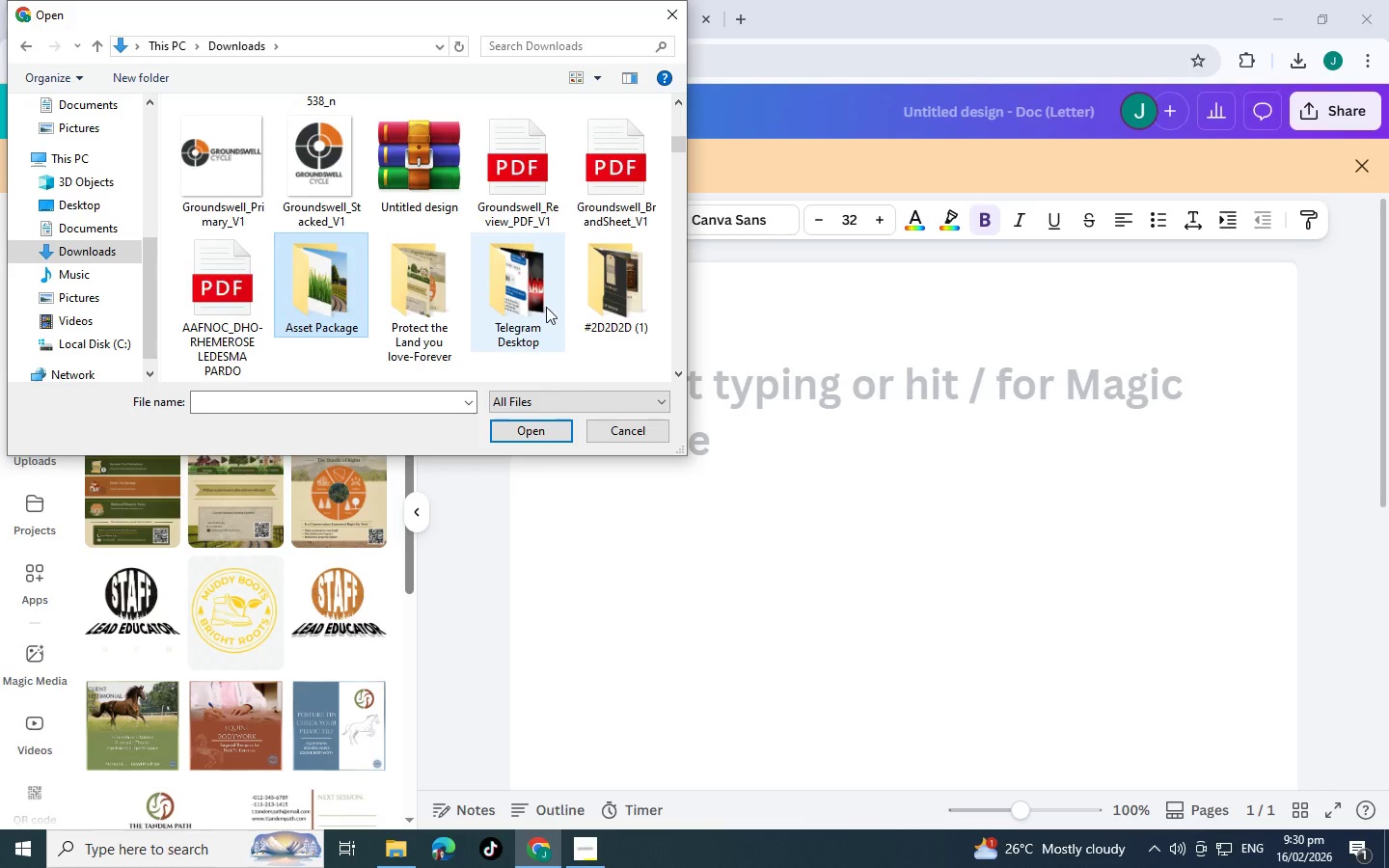 
scroll: coordinate [427, 309], scroll_direction: up, amount: 13.0
 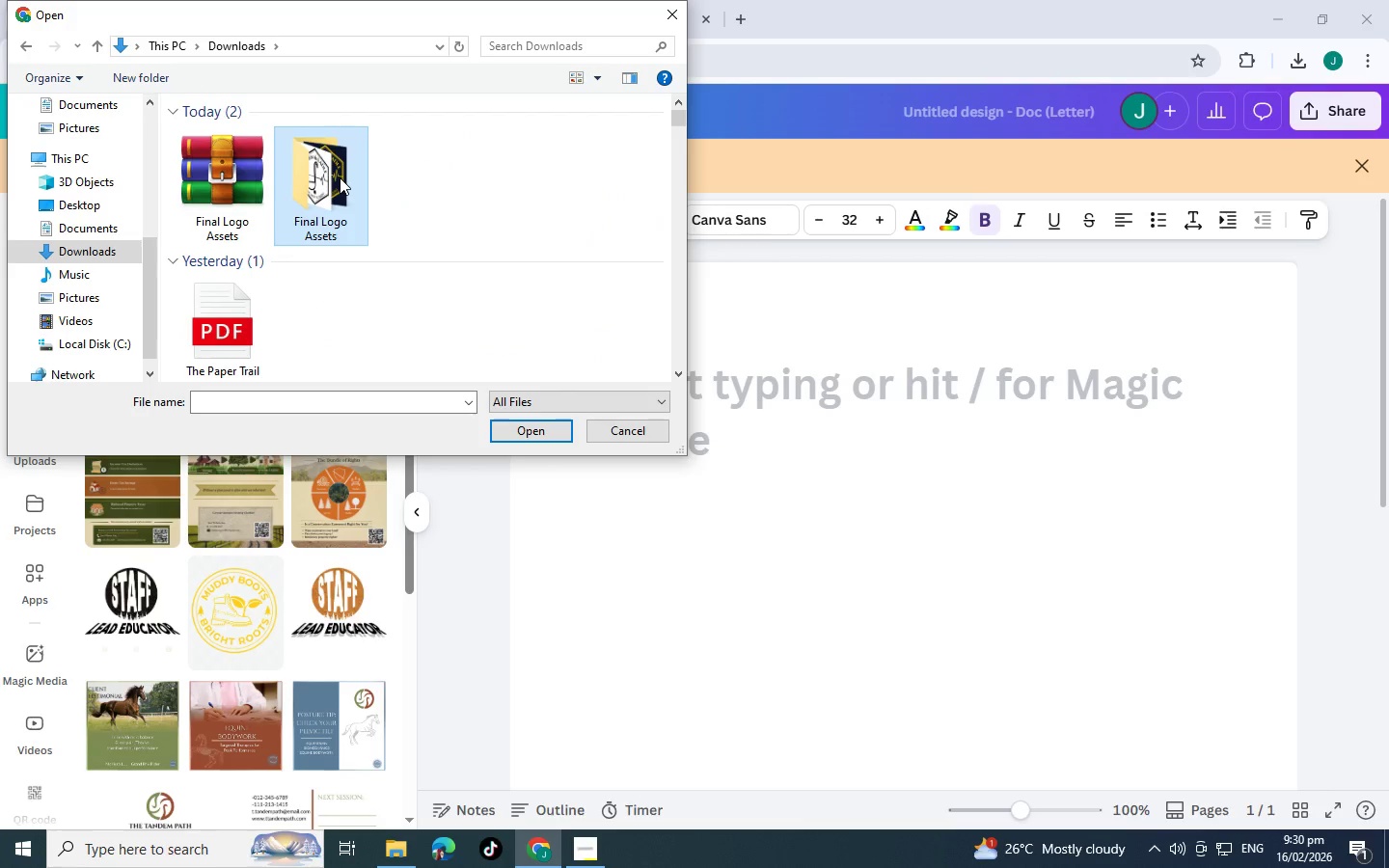 
double_click([340, 177])
 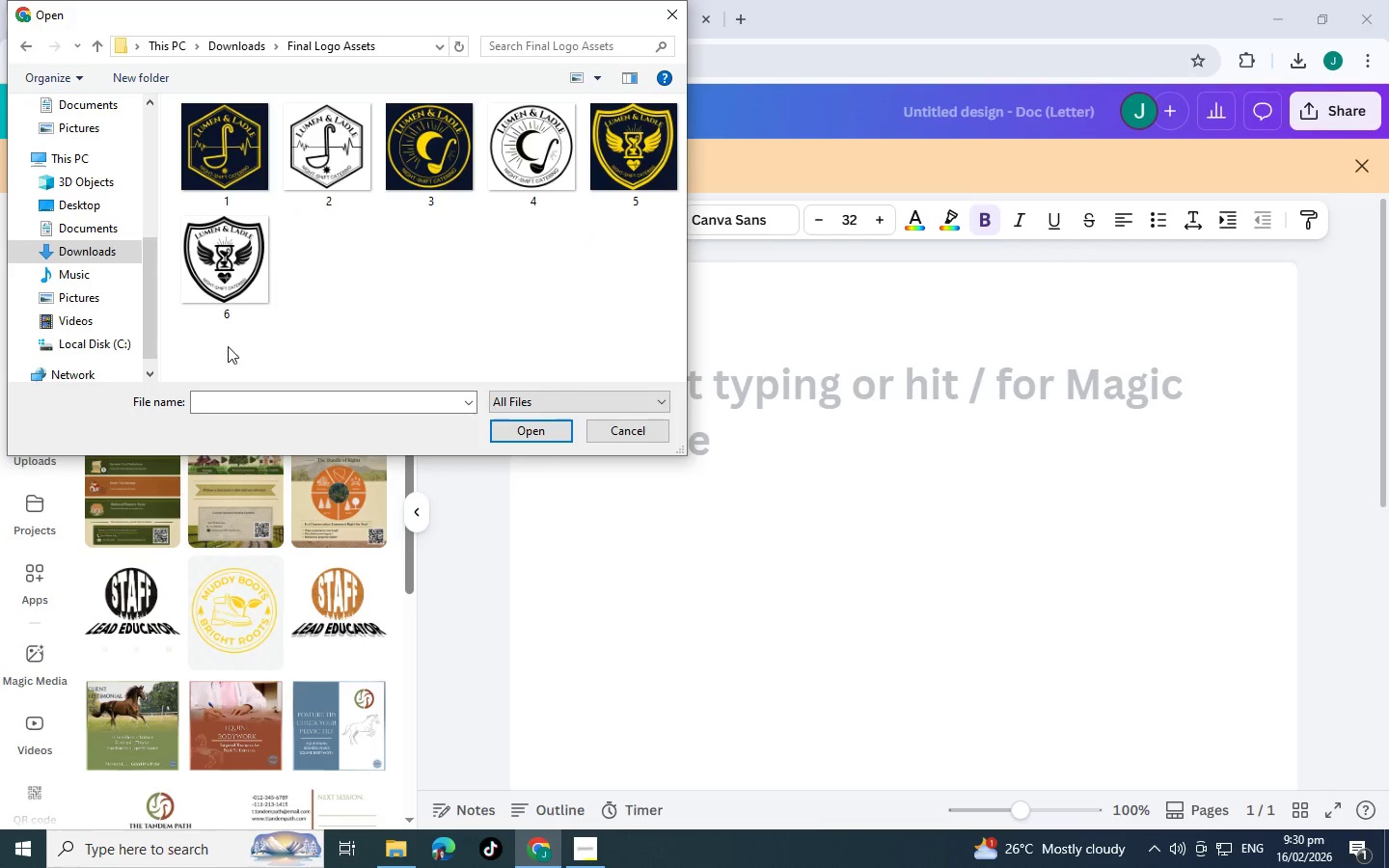 
left_click_drag(start_coordinate=[228, 346], to_coordinate=[636, 115])
 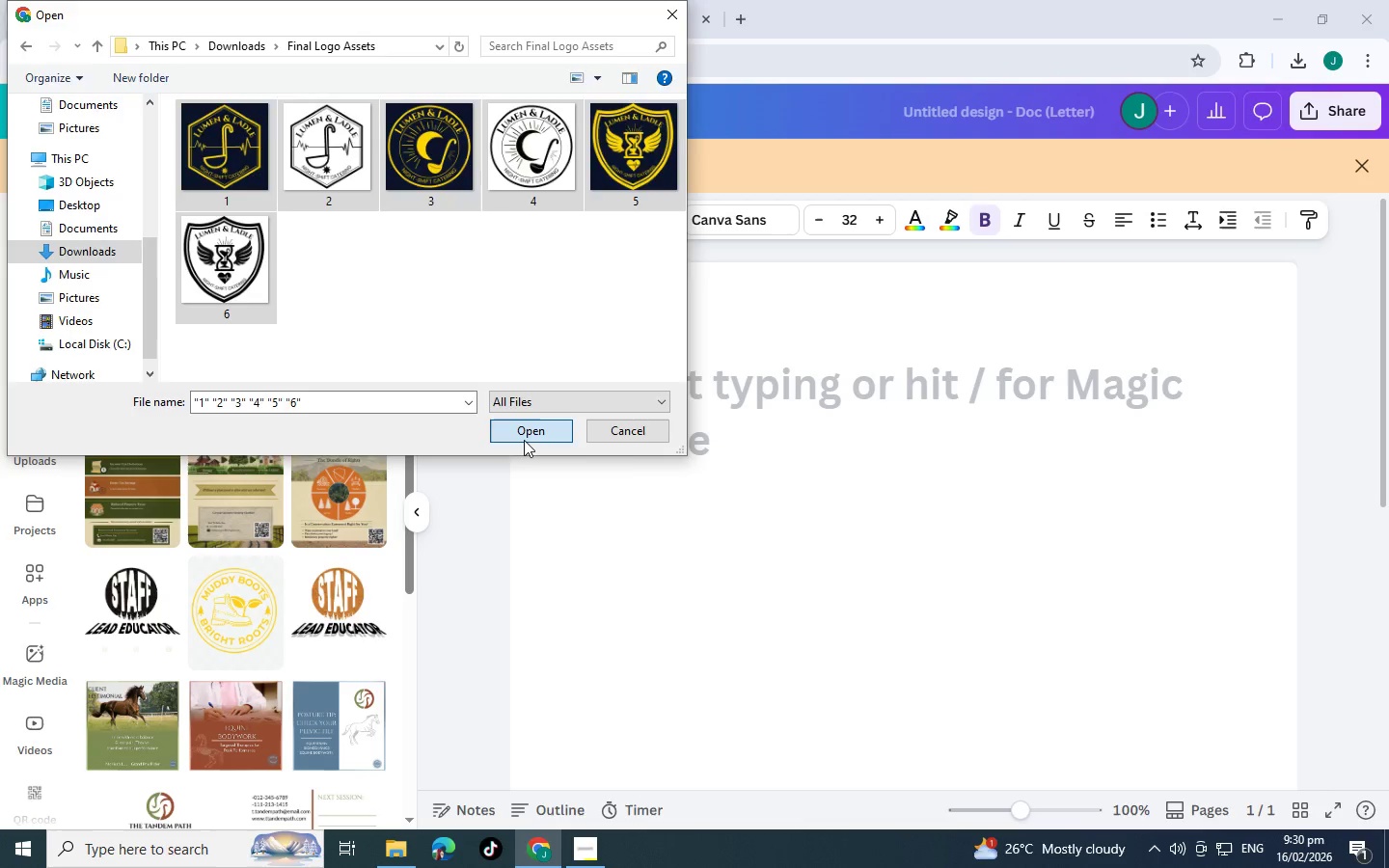 
left_click([524, 440])
 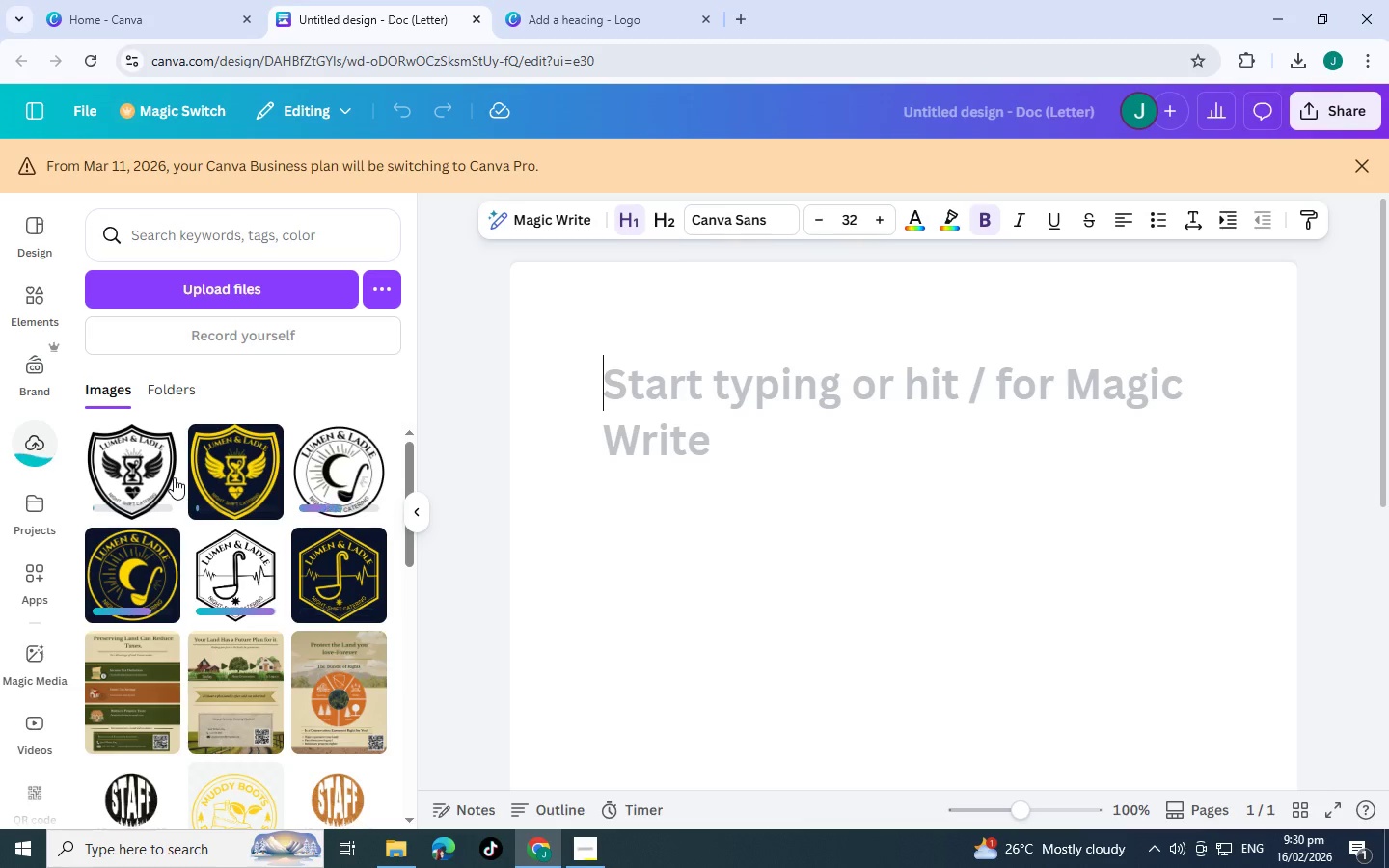 
wait(10.35)
 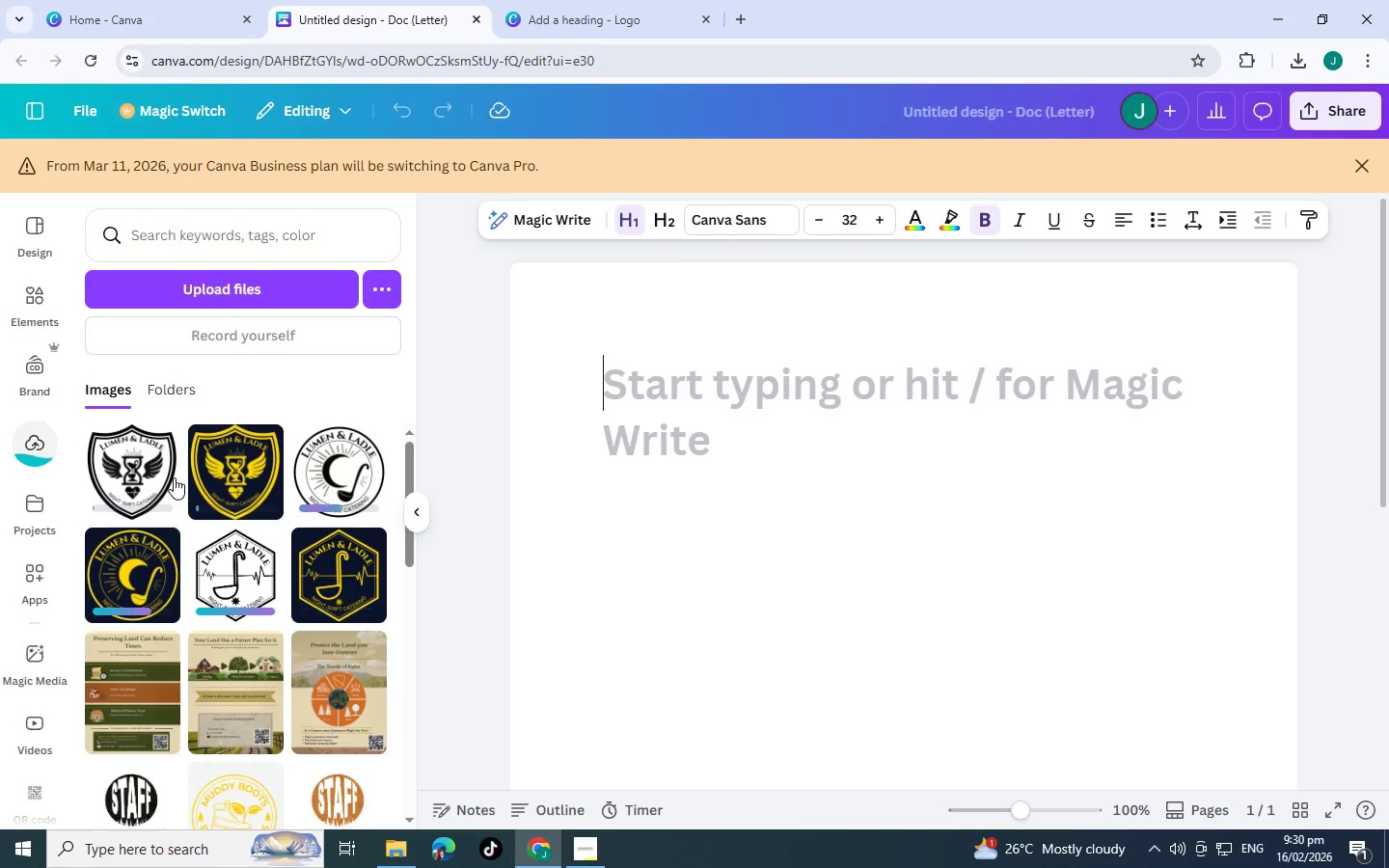 
mouse_move([242, 467])
 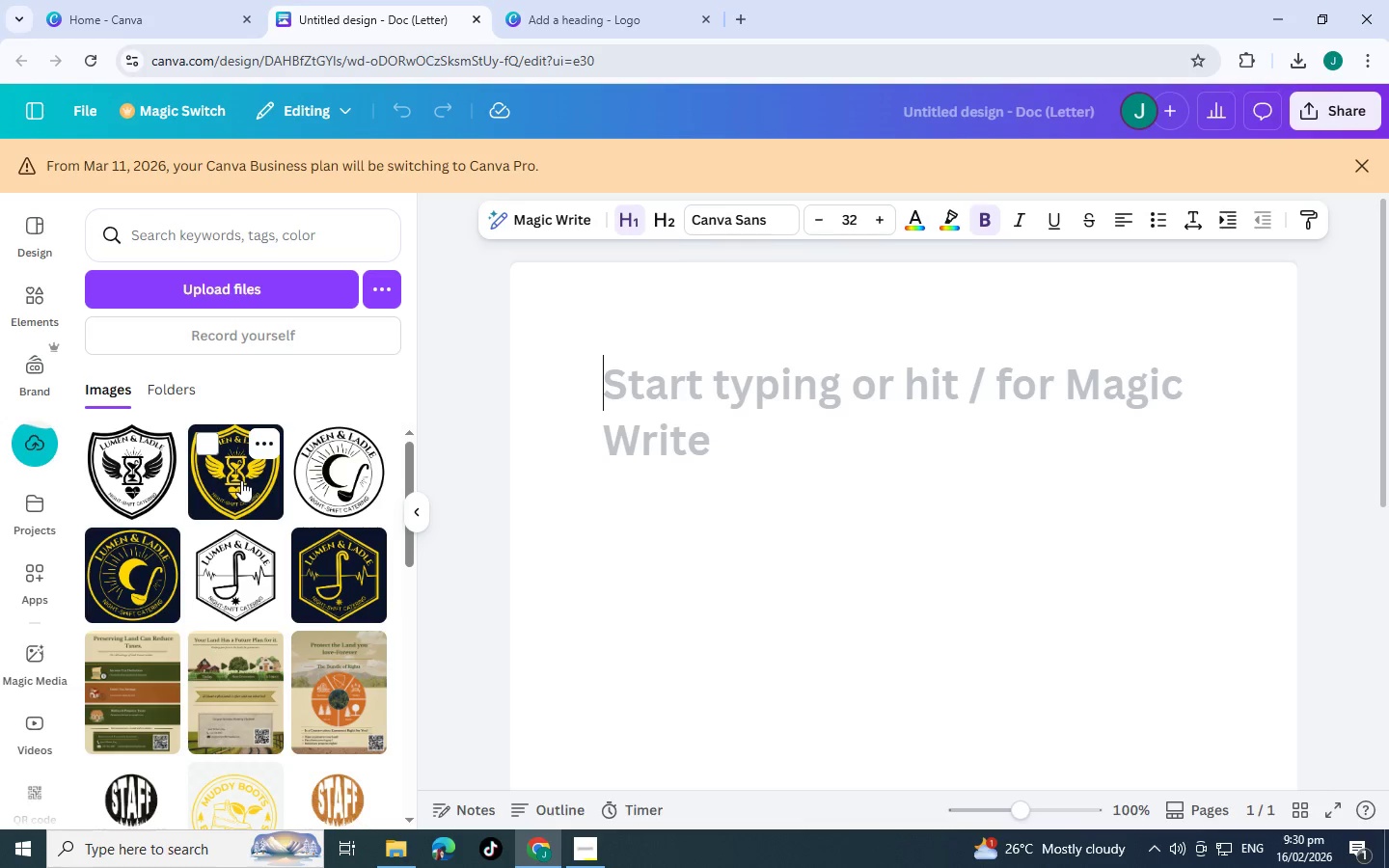 
mouse_move([234, 489])
 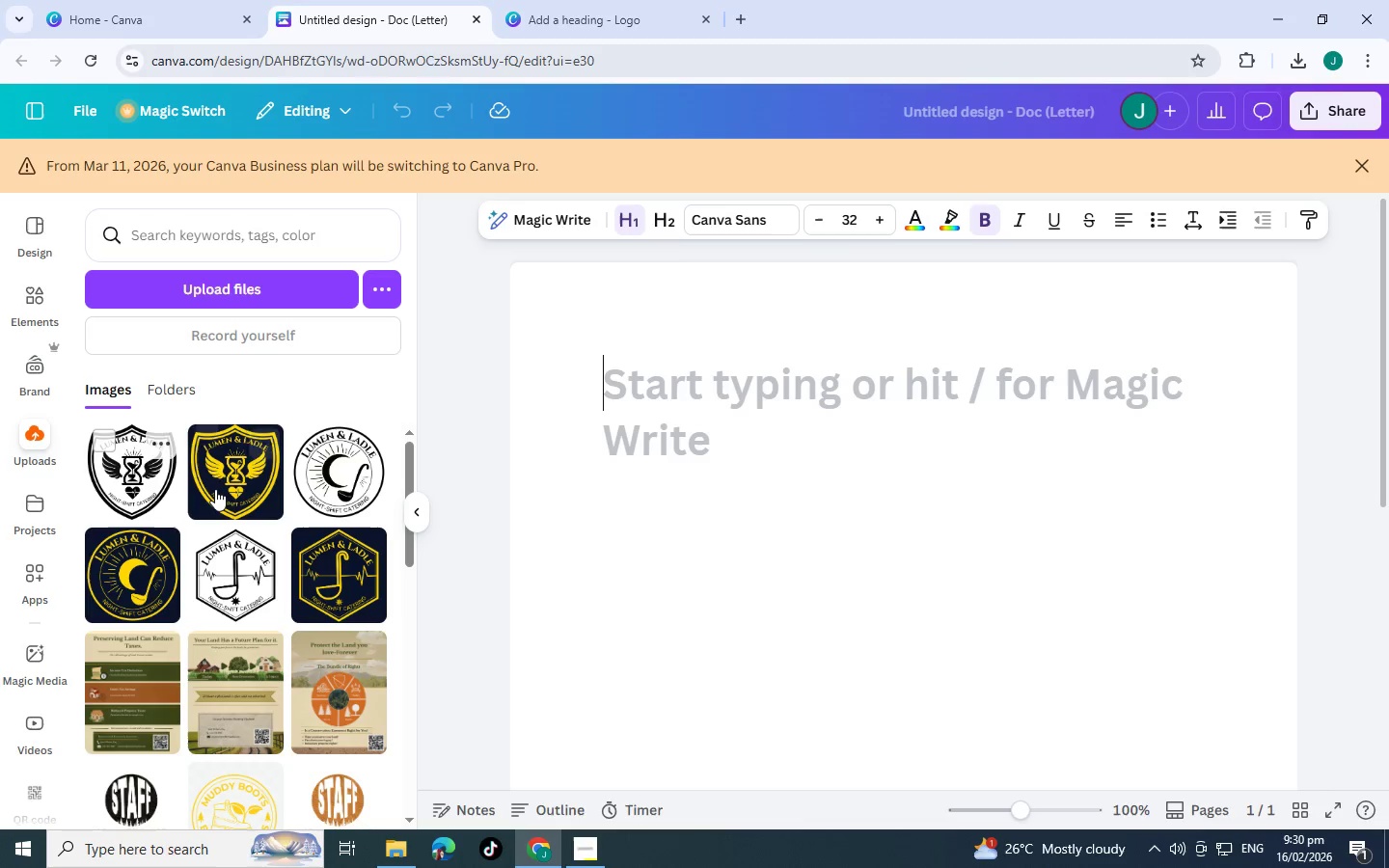 
left_click([221, 489])
 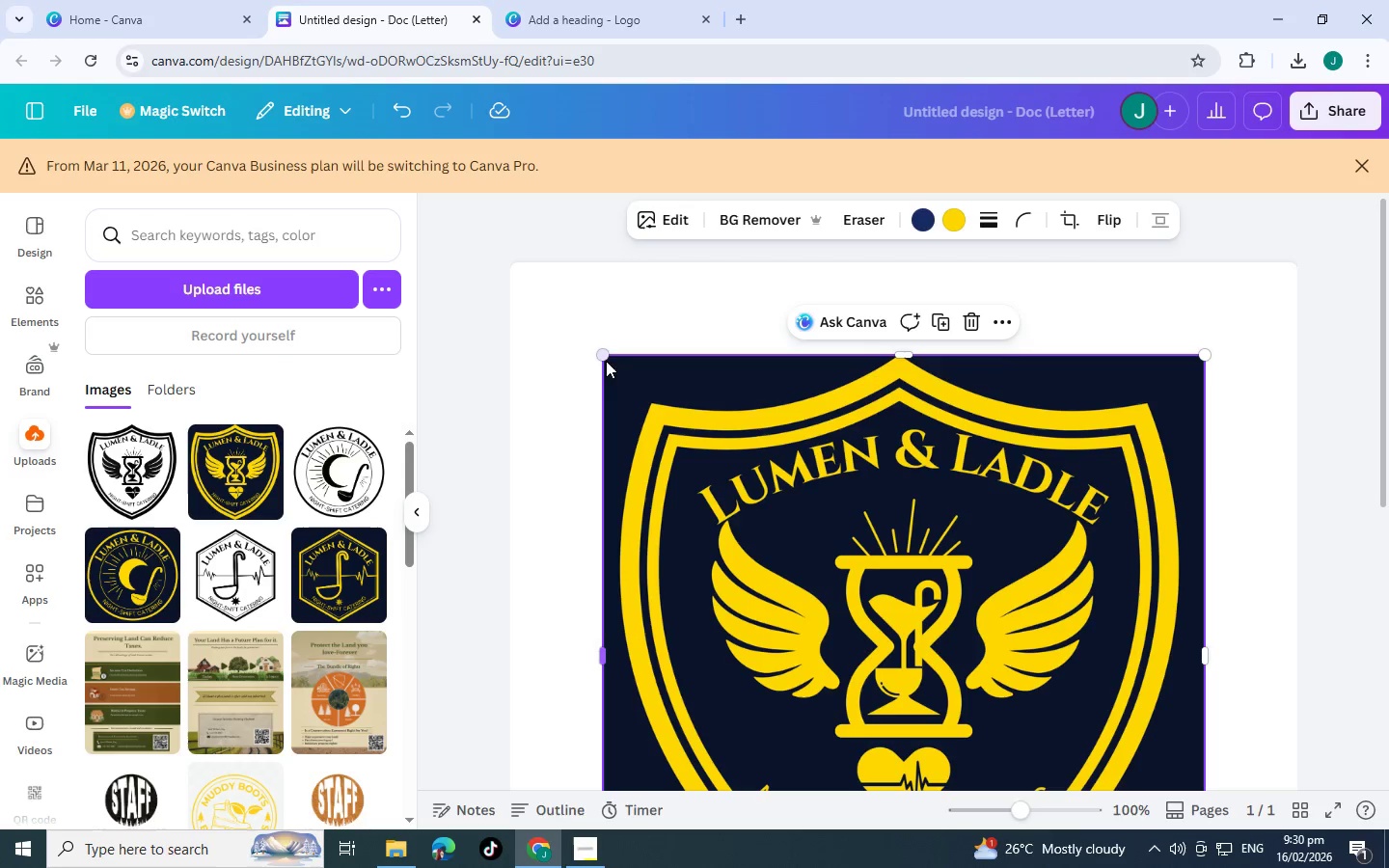 
left_click_drag(start_coordinate=[603, 355], to_coordinate=[801, 544])
 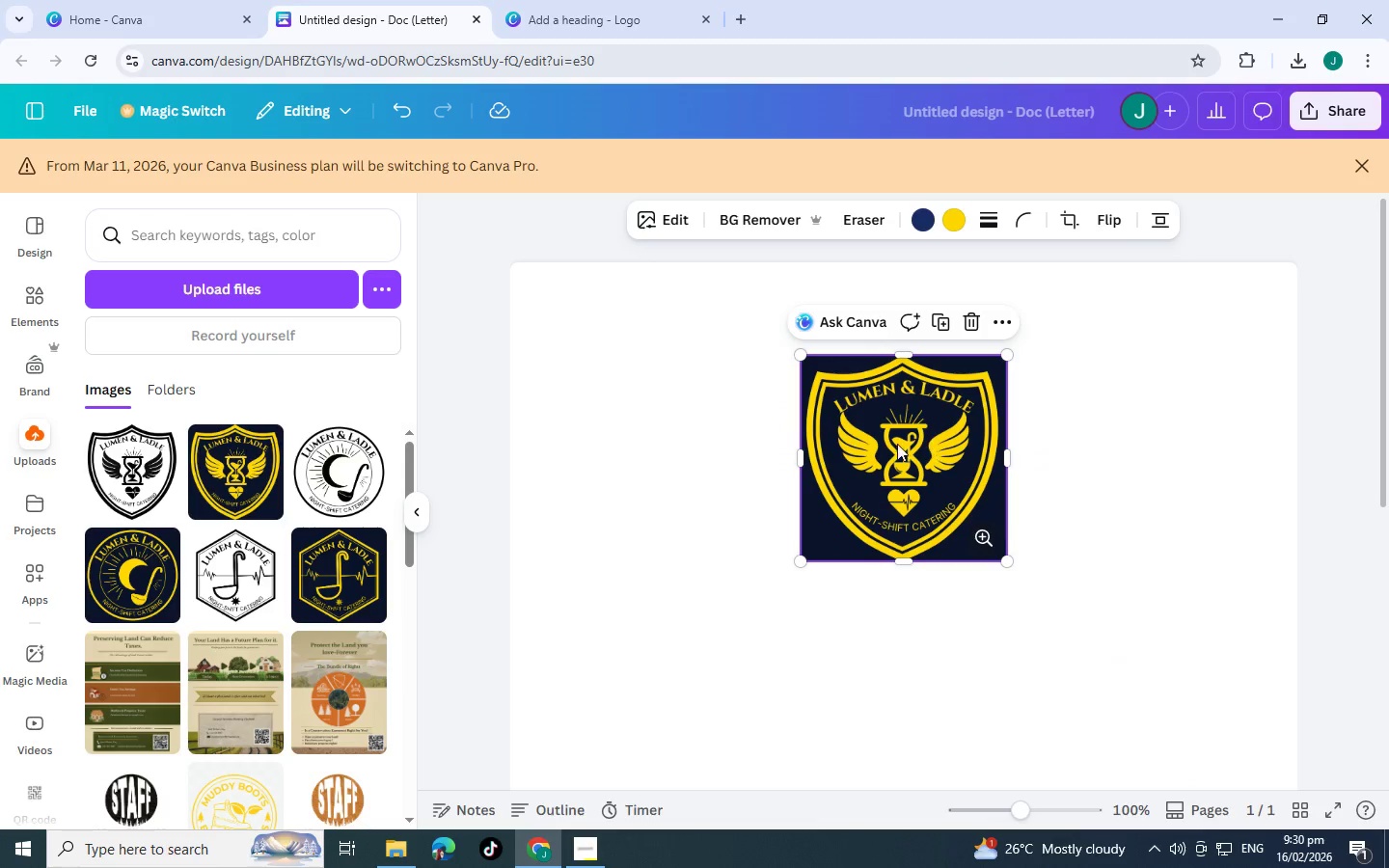 
left_click_drag(start_coordinate=[928, 444], to_coordinate=[688, 445])
 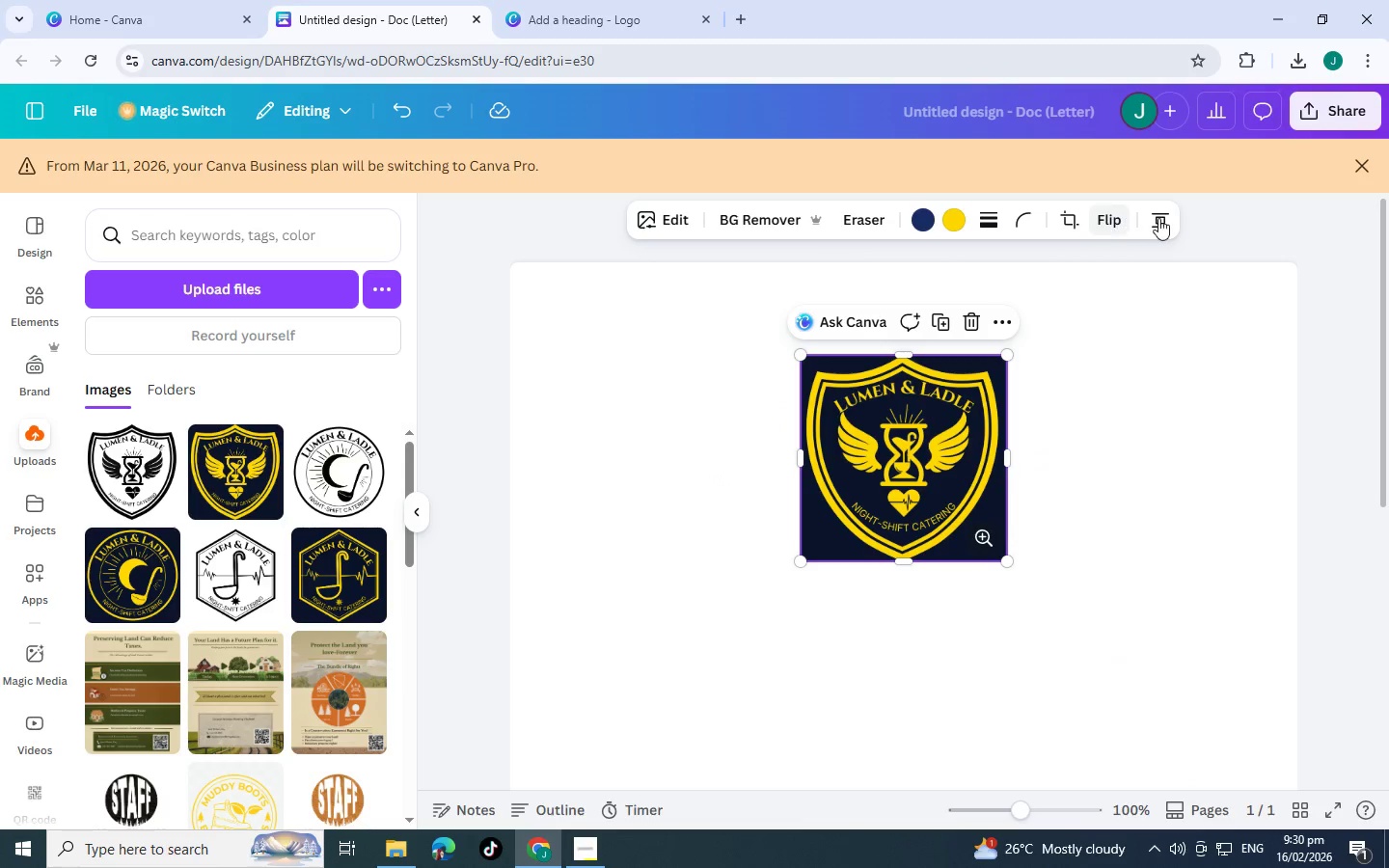 
left_click([1159, 218])
 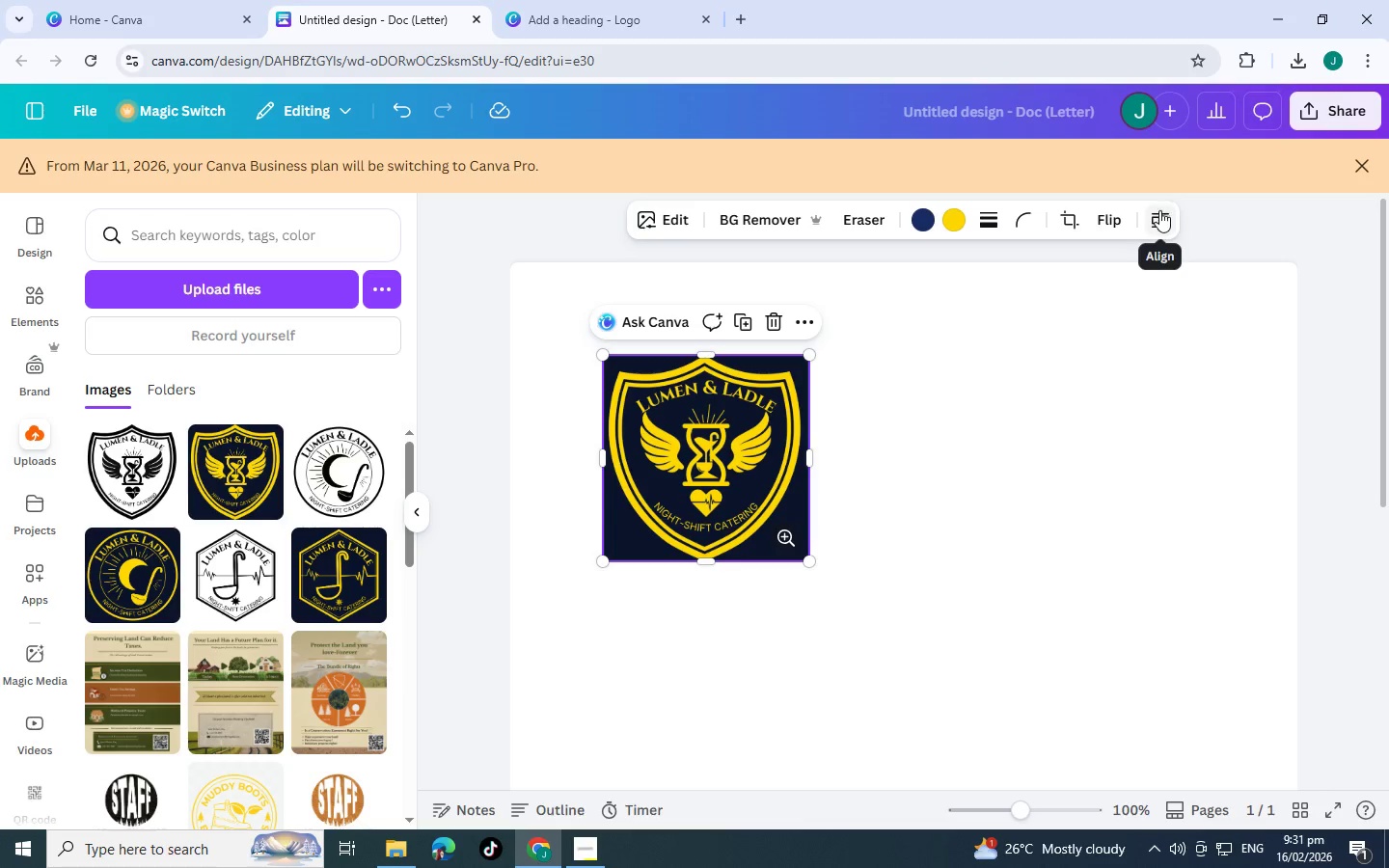 
left_click([1163, 217])
 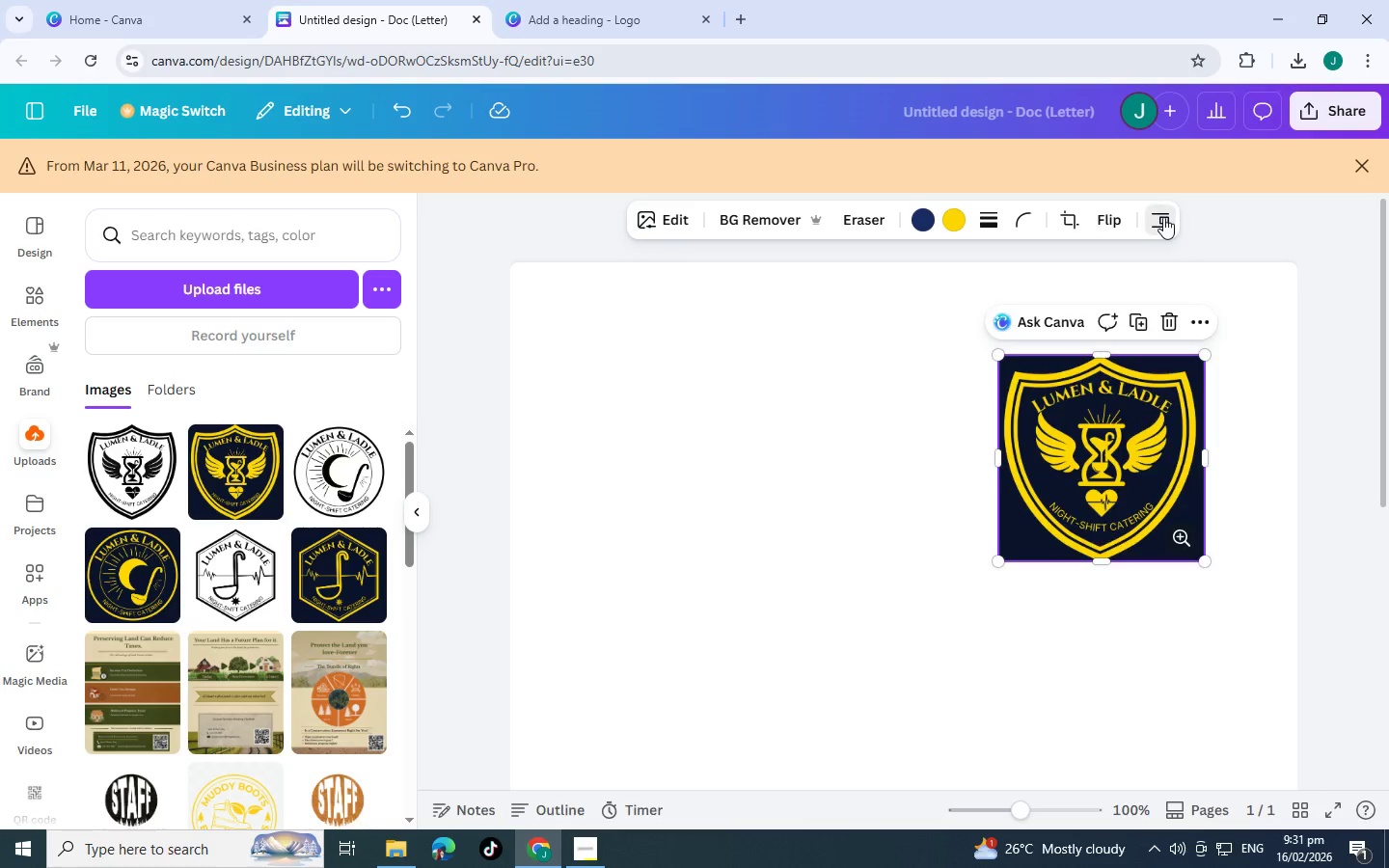 
left_click([1163, 217])
 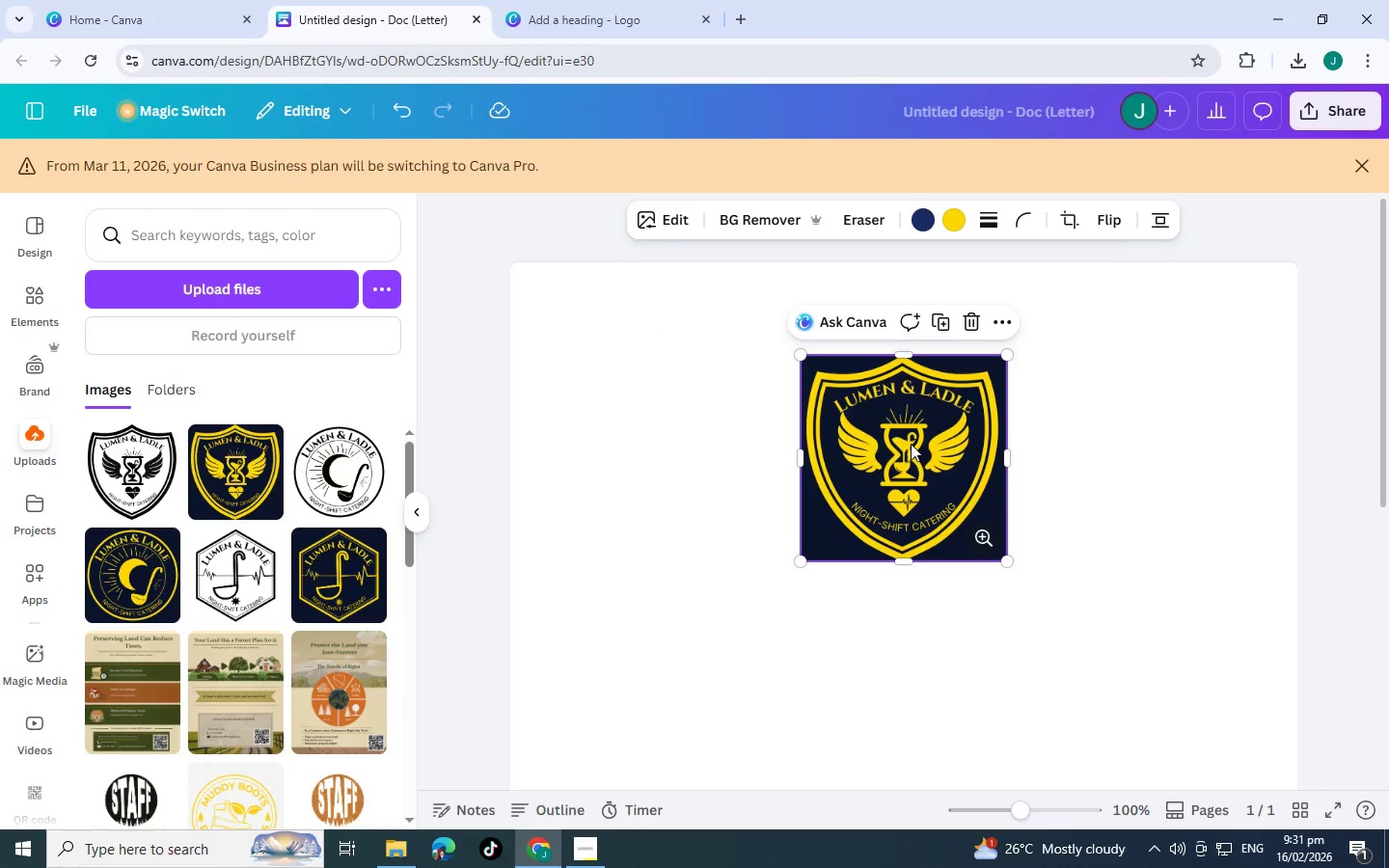 
right_click([911, 444])
 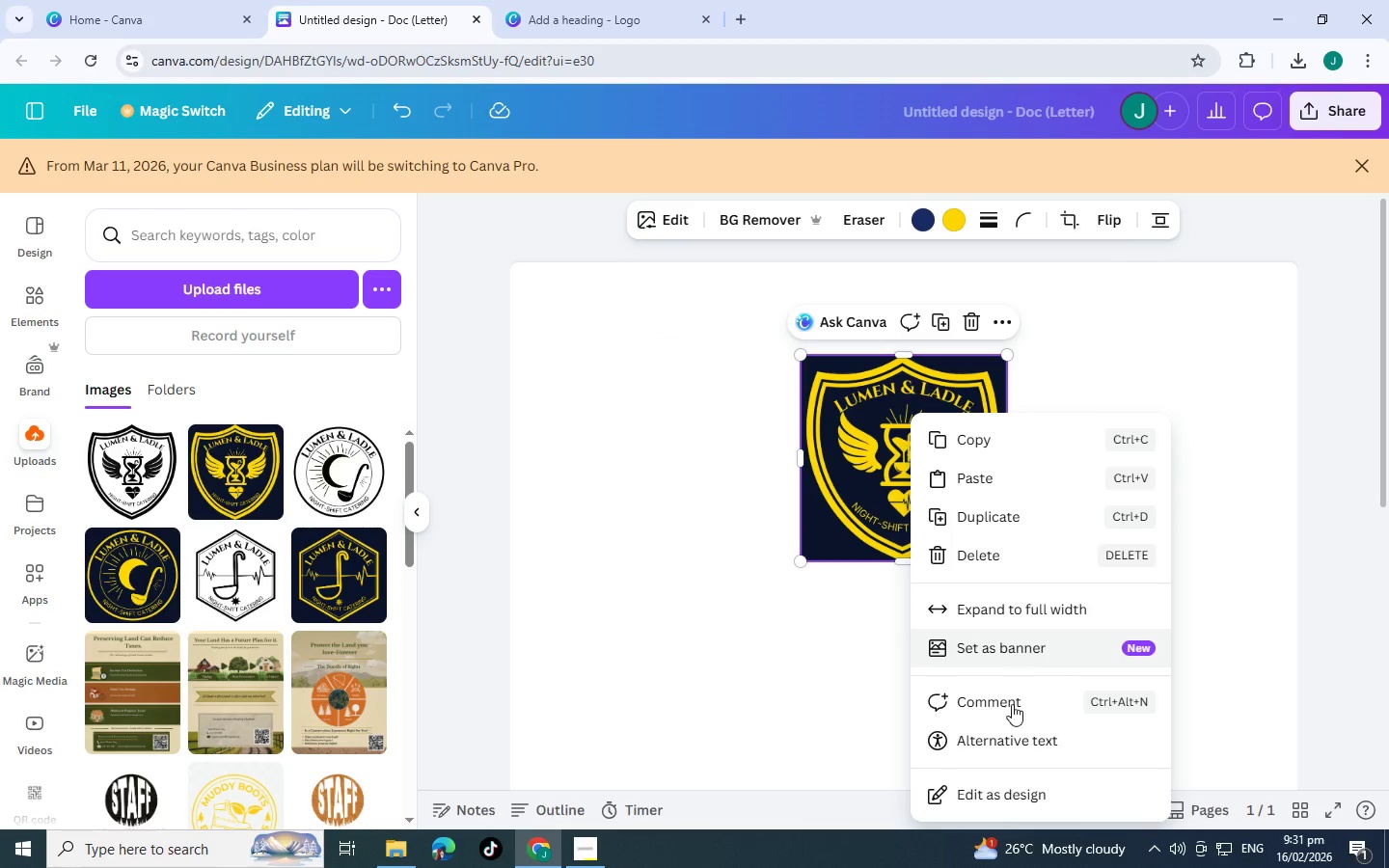 
scroll: coordinate [1012, 706], scroll_direction: down, amount: 2.0
 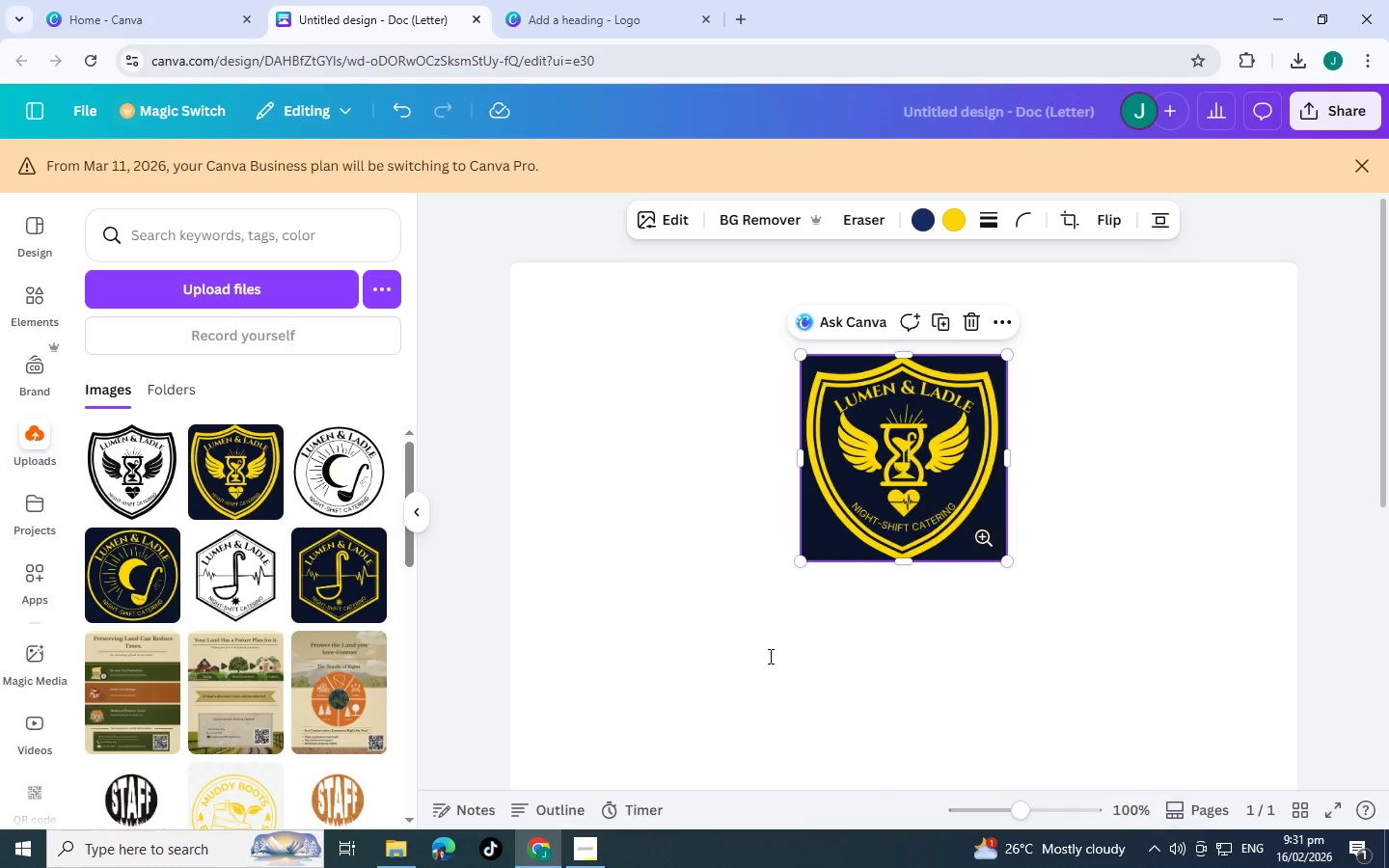 
left_click([769, 656])
 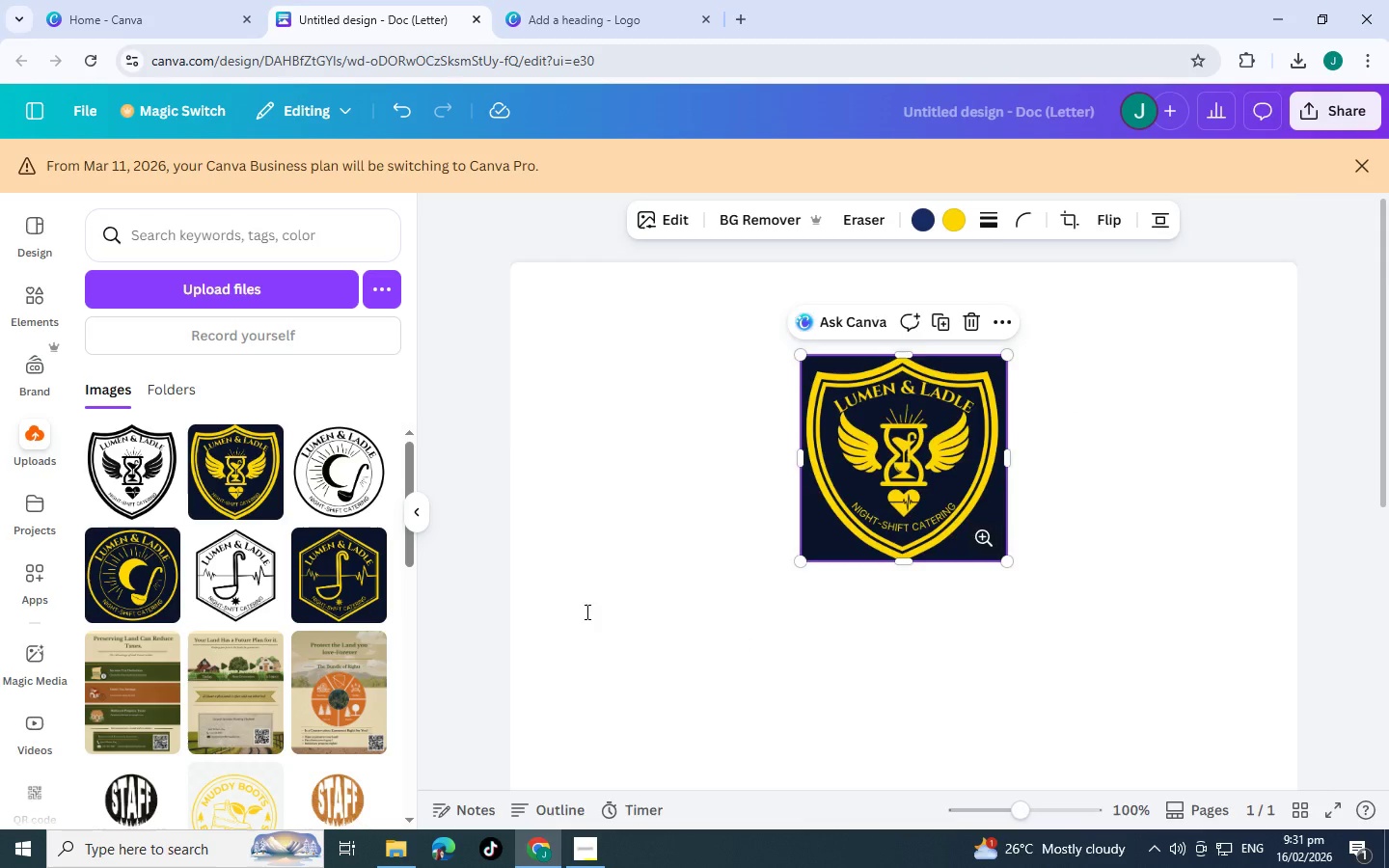 
scroll: coordinate [555, 608], scroll_direction: down, amount: 2.0
 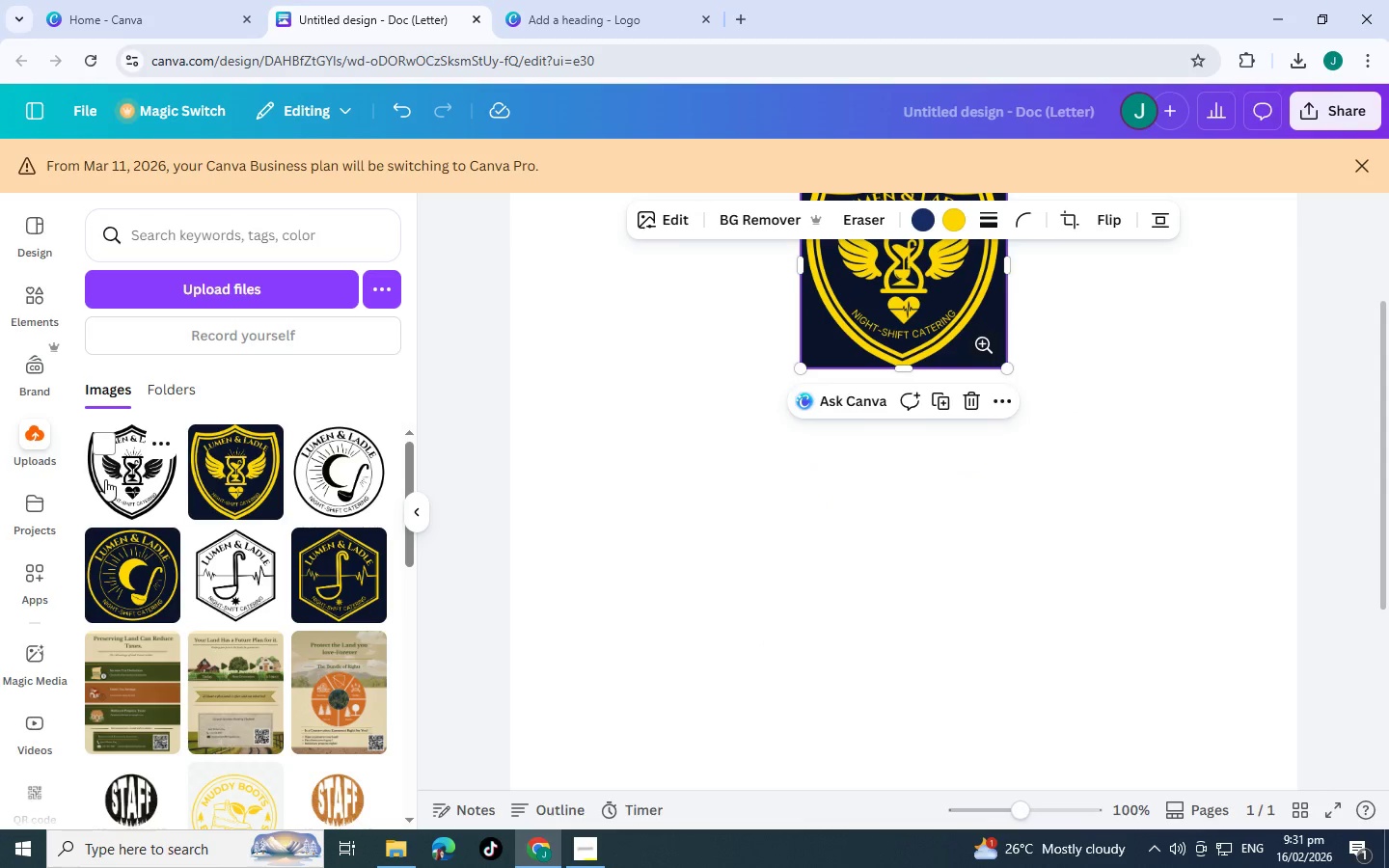 
left_click([105, 479])
 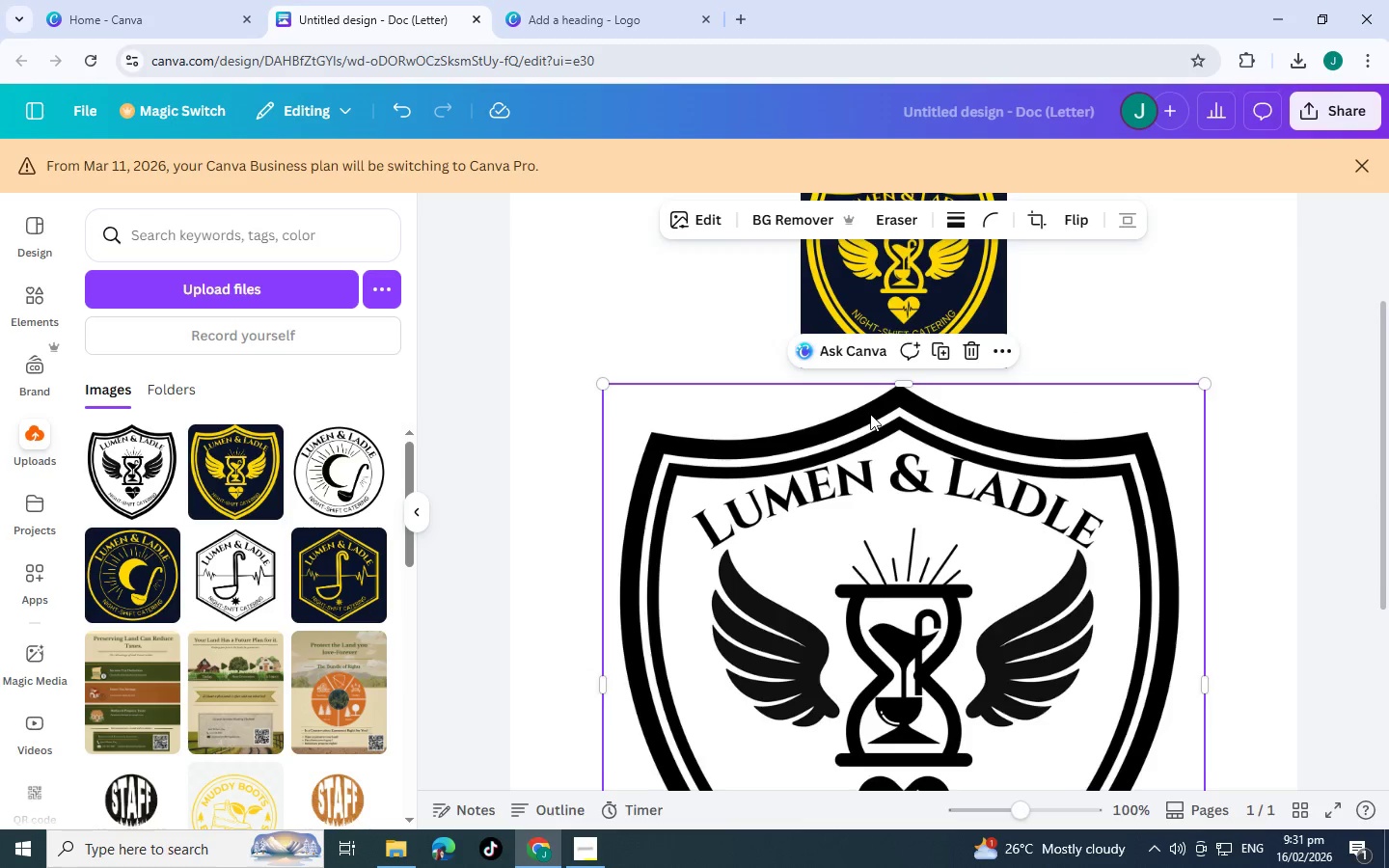 
scroll: coordinate [870, 414], scroll_direction: up, amount: 2.0
 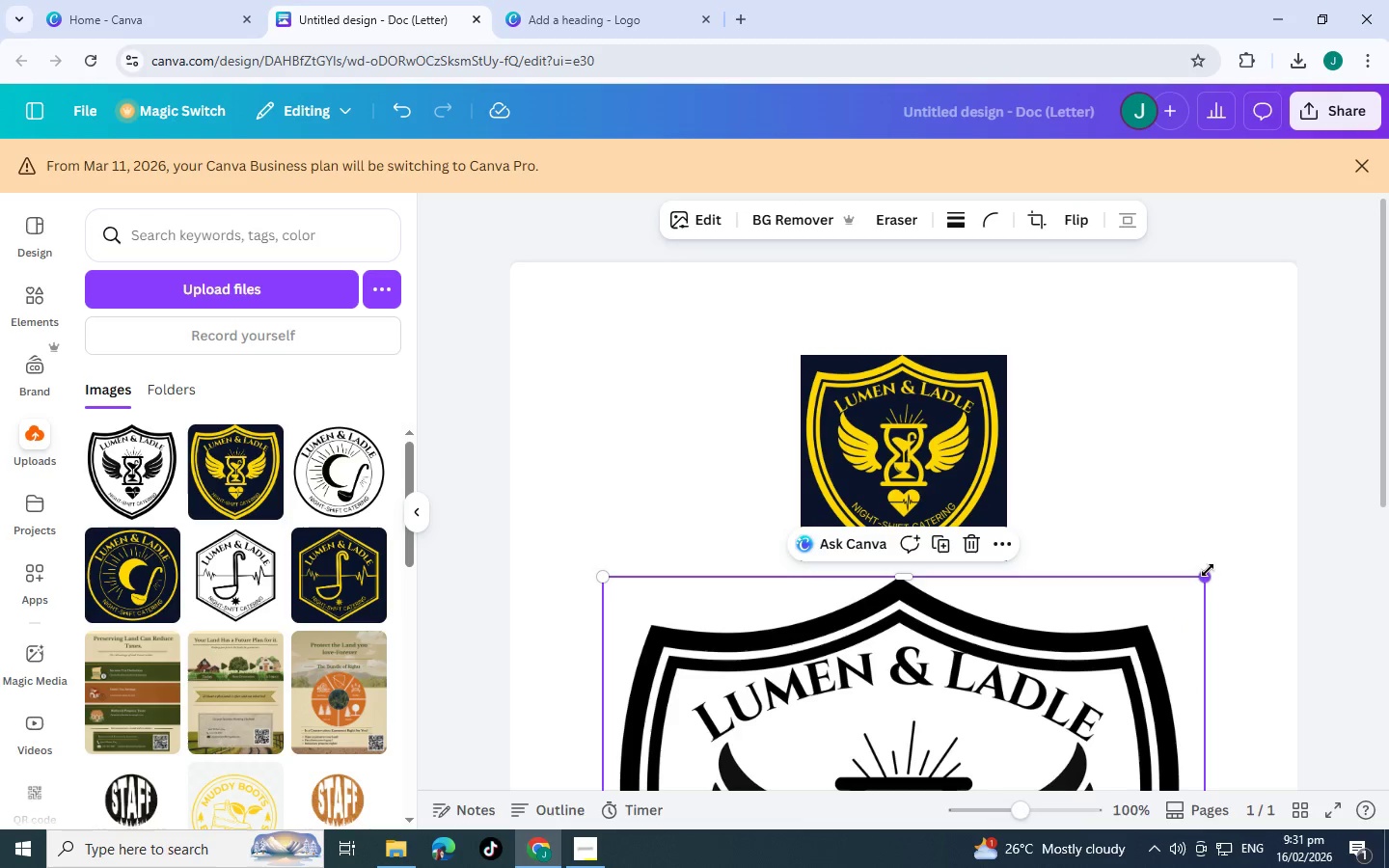 
left_click_drag(start_coordinate=[1208, 570], to_coordinate=[1015, 579])
 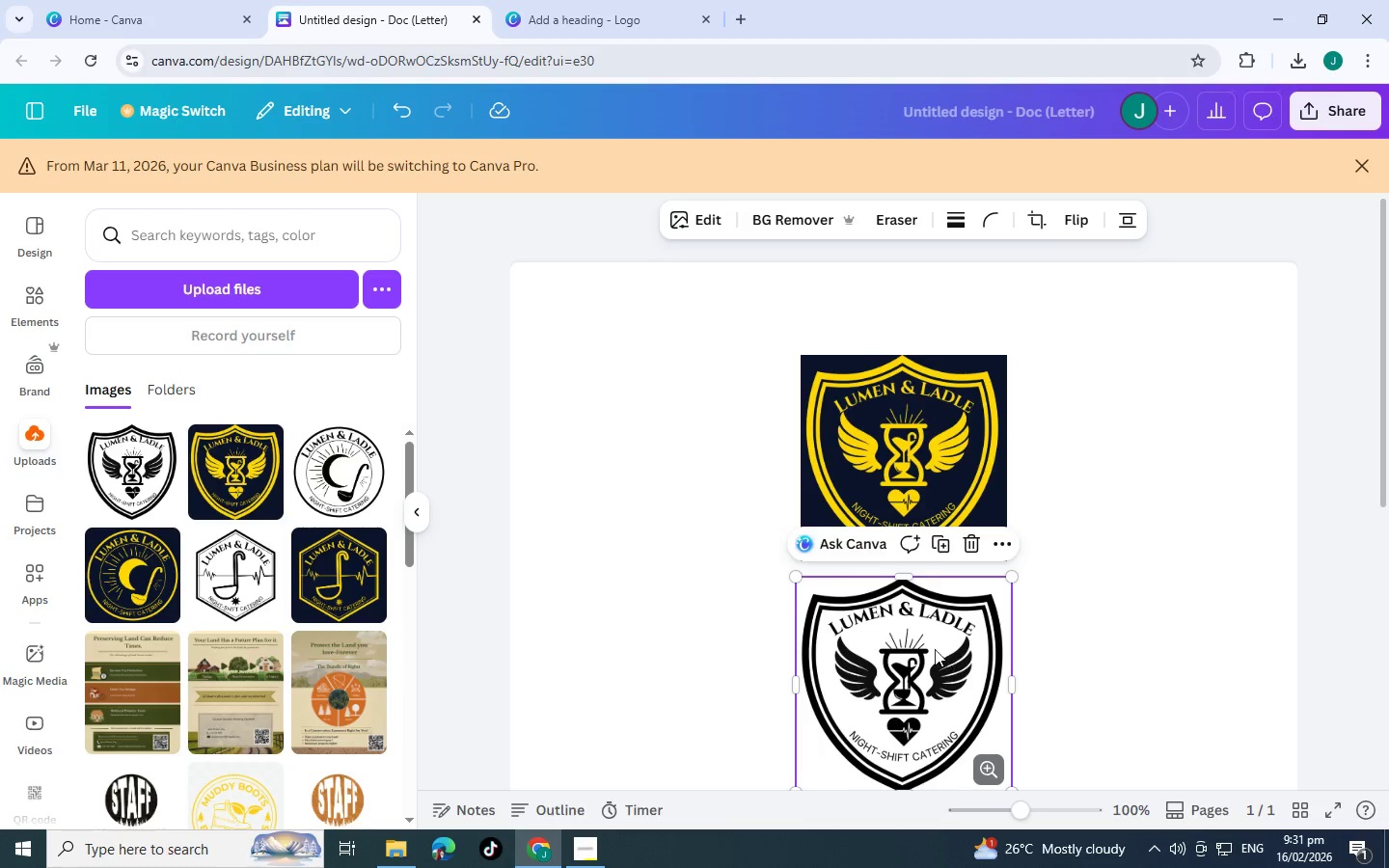 
left_click_drag(start_coordinate=[948, 652], to_coordinate=[681, 471])
 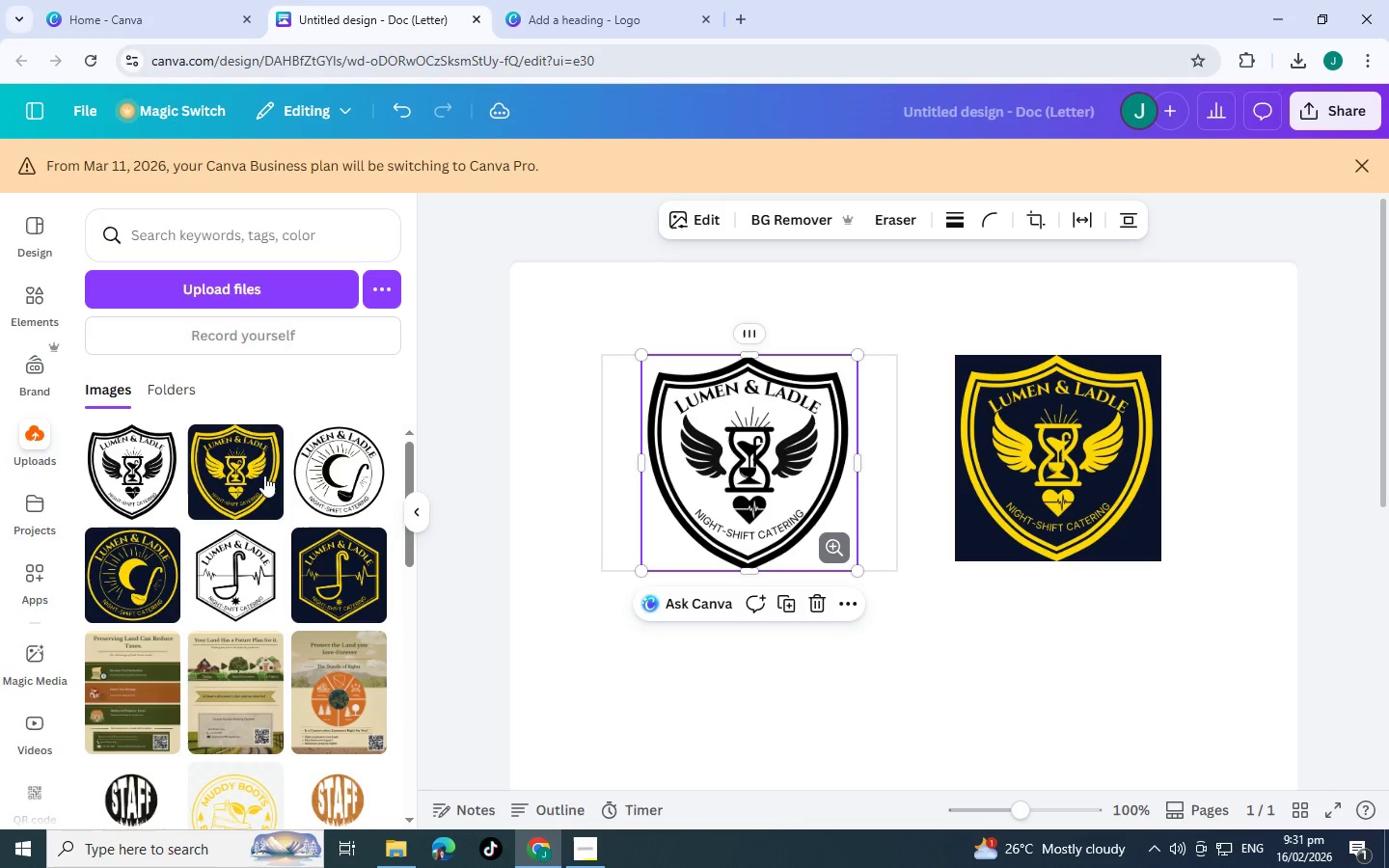 
mouse_move([358, 482])
 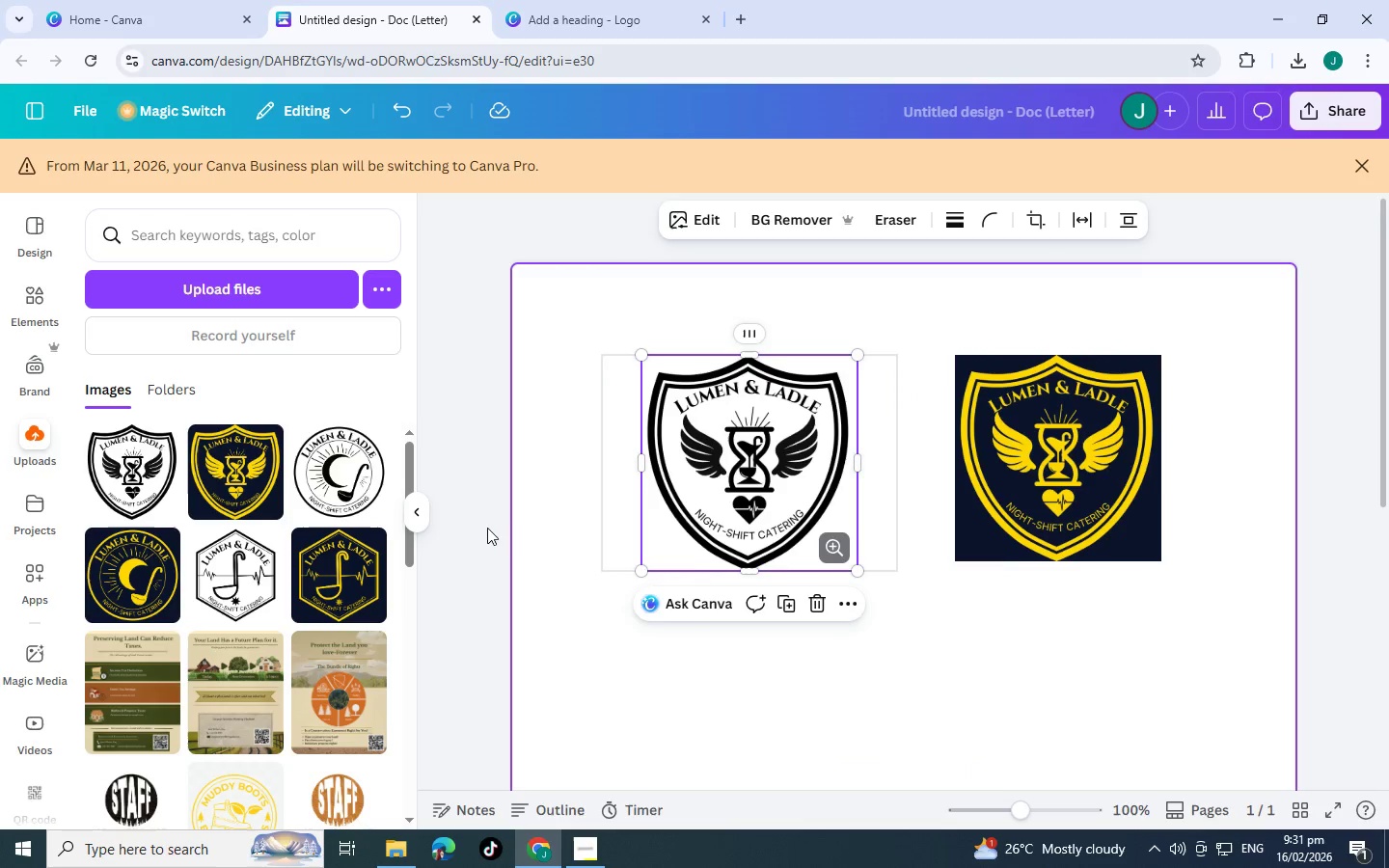 
scroll: coordinate [487, 525], scroll_direction: down, amount: 1.0
 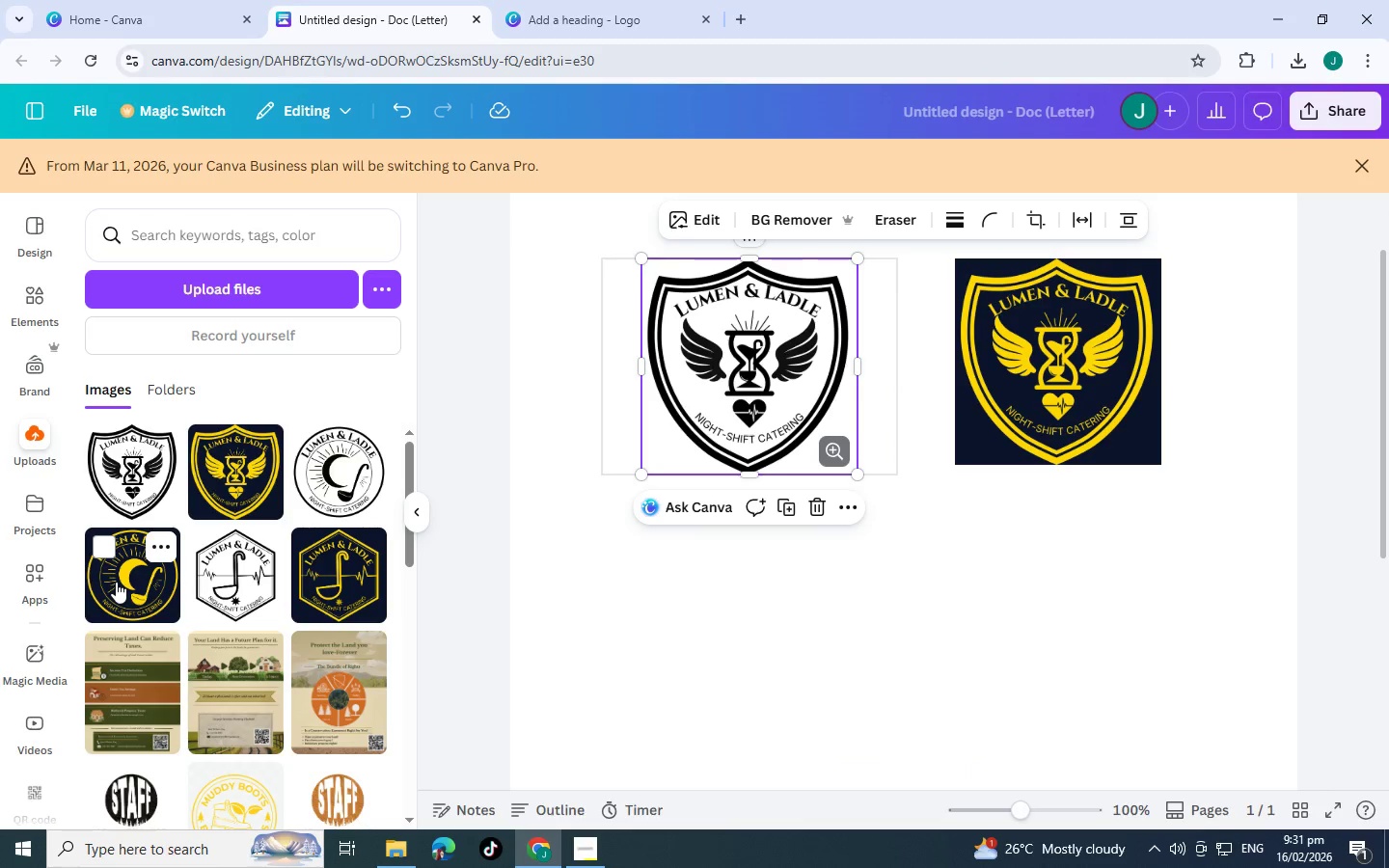 
left_click_drag(start_coordinate=[116, 582], to_coordinate=[719, 587])
 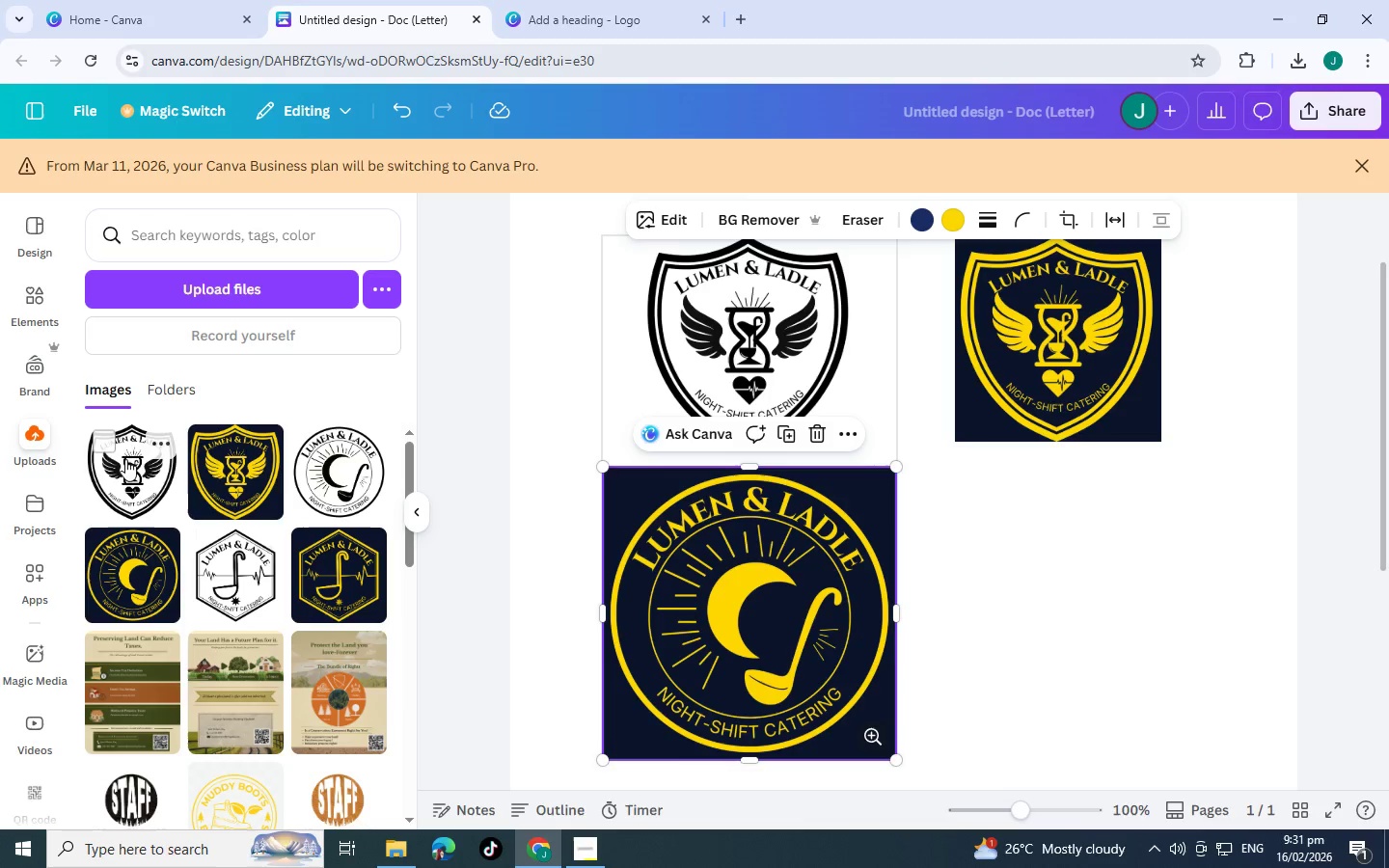 
left_click_drag(start_coordinate=[346, 476], to_coordinate=[1034, 577])
 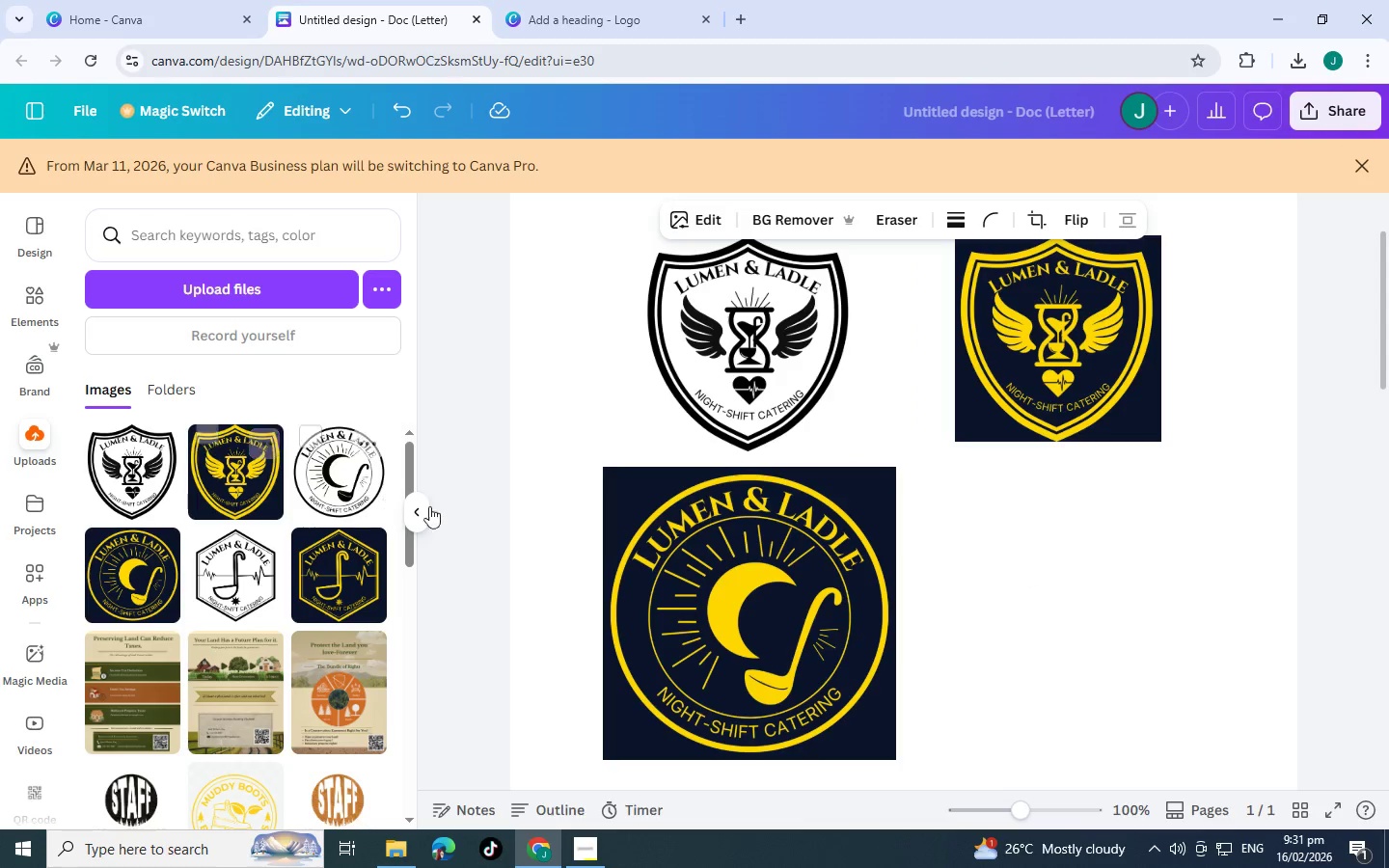 
scroll: coordinate [745, 638], scroll_direction: up, amount: 3.0
 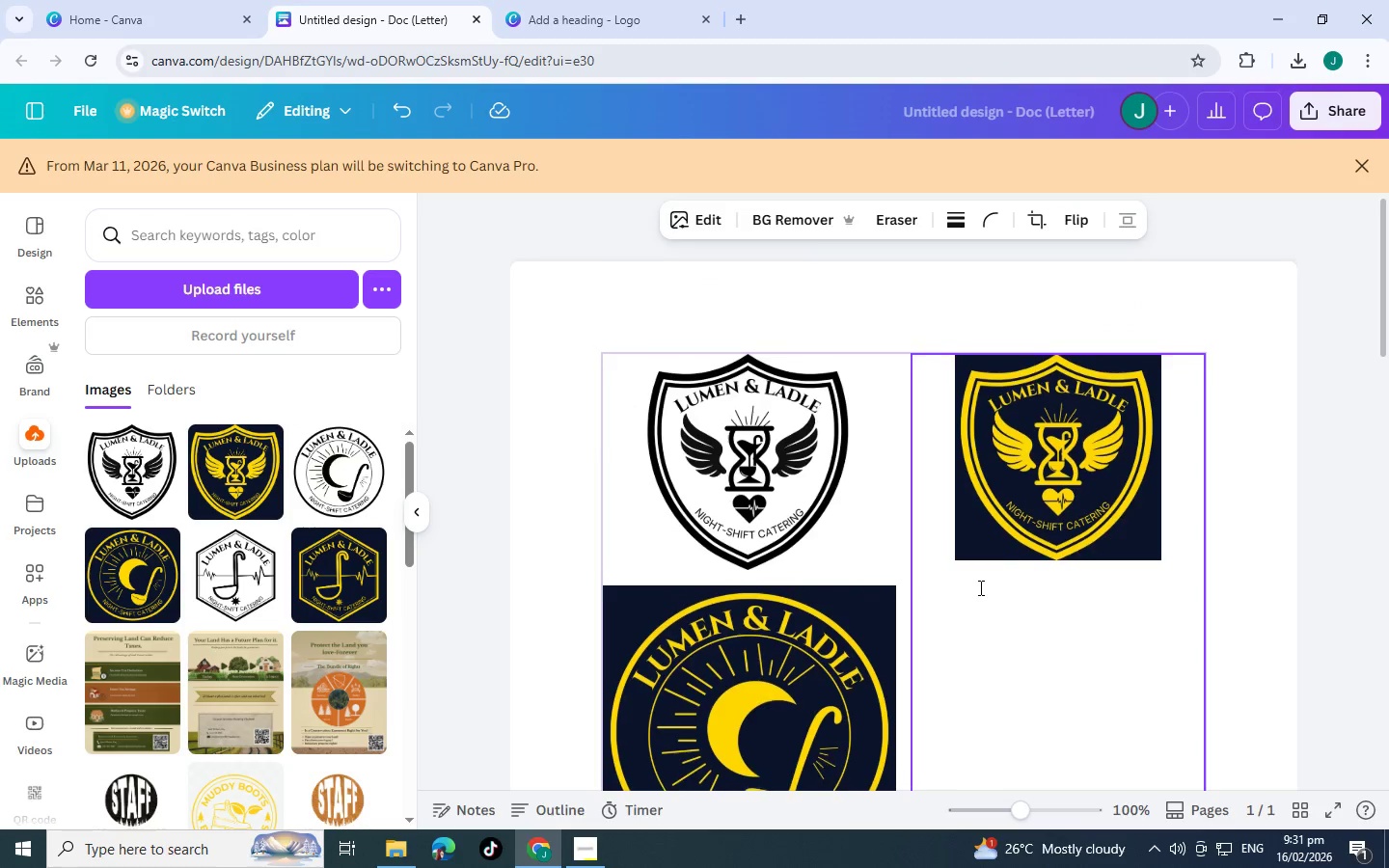 
scroll: coordinate [979, 587], scroll_direction: down, amount: 8.0
 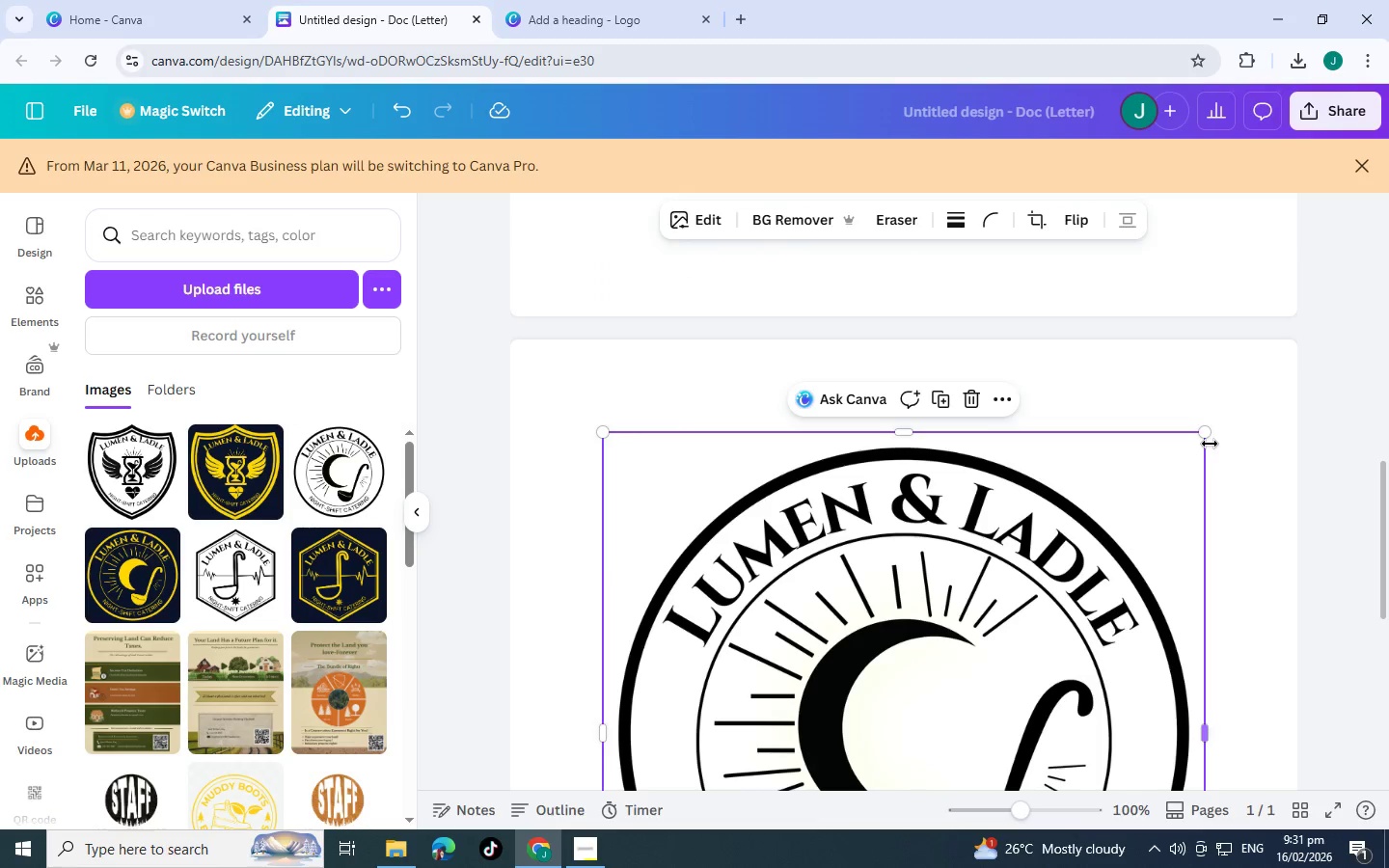 
left_click_drag(start_coordinate=[1207, 435], to_coordinate=[1030, 527])
 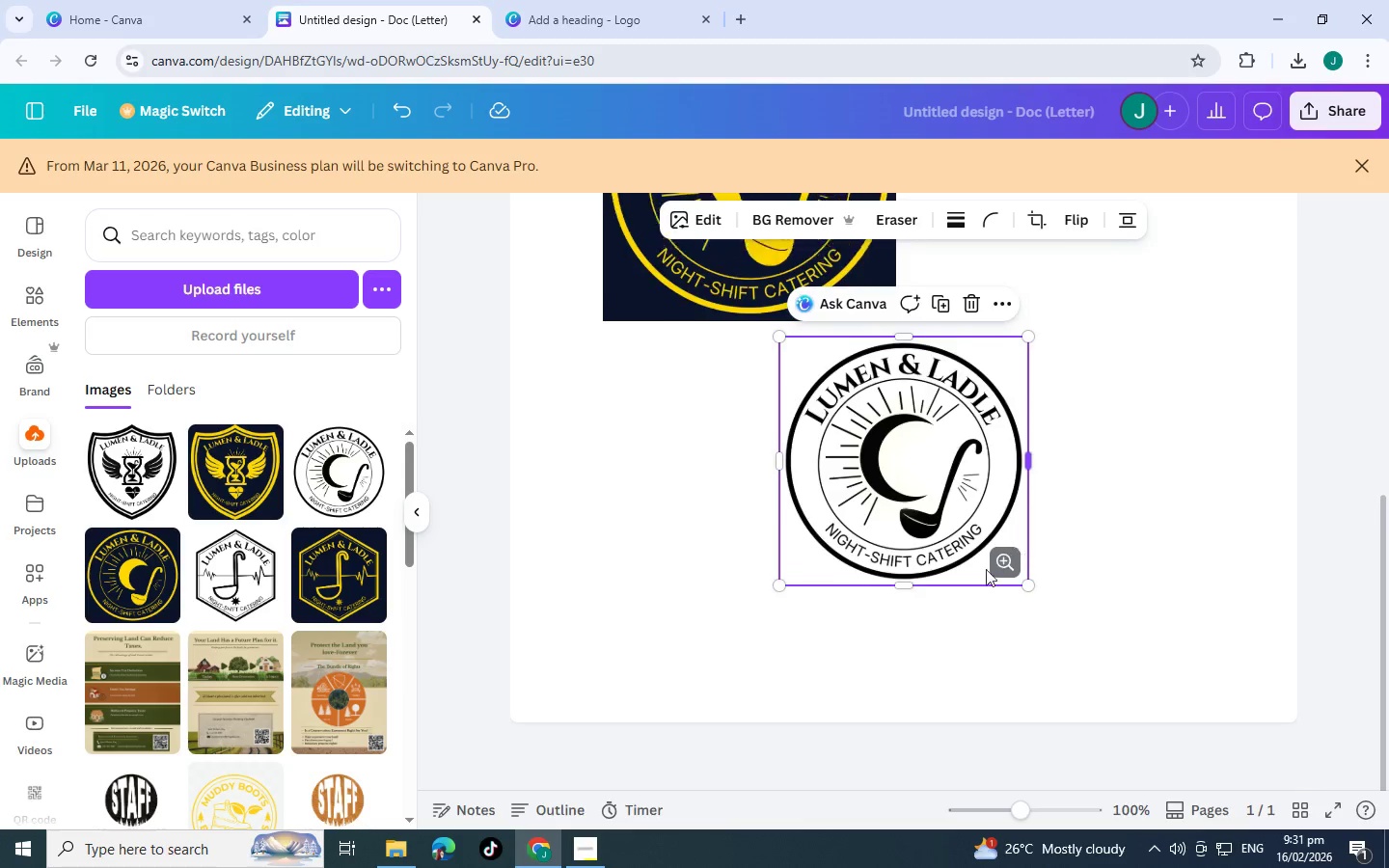 
scroll: coordinate [1029, 535], scroll_direction: up, amount: 2.0
 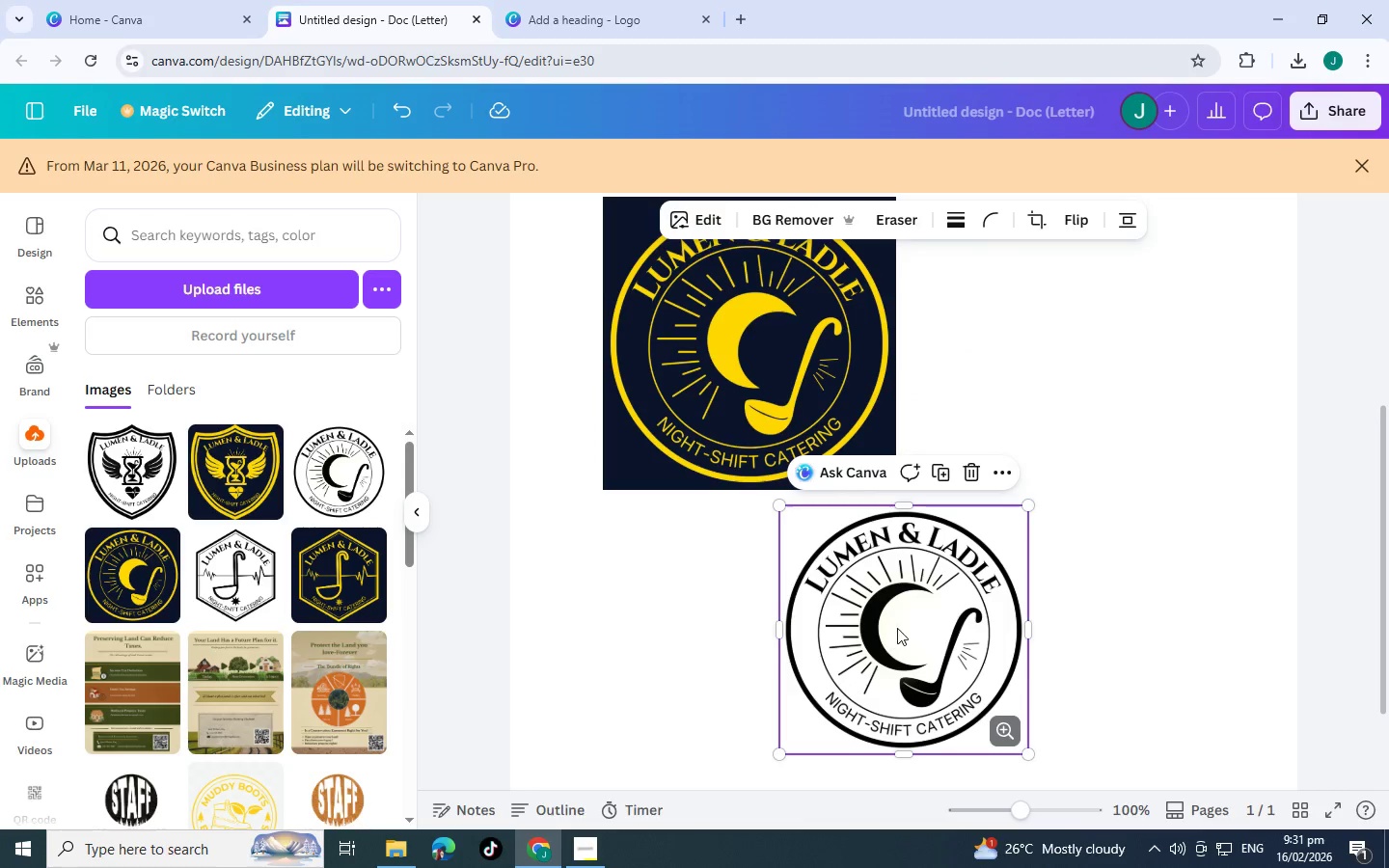 
left_click_drag(start_coordinate=[889, 631], to_coordinate=[915, 382])
 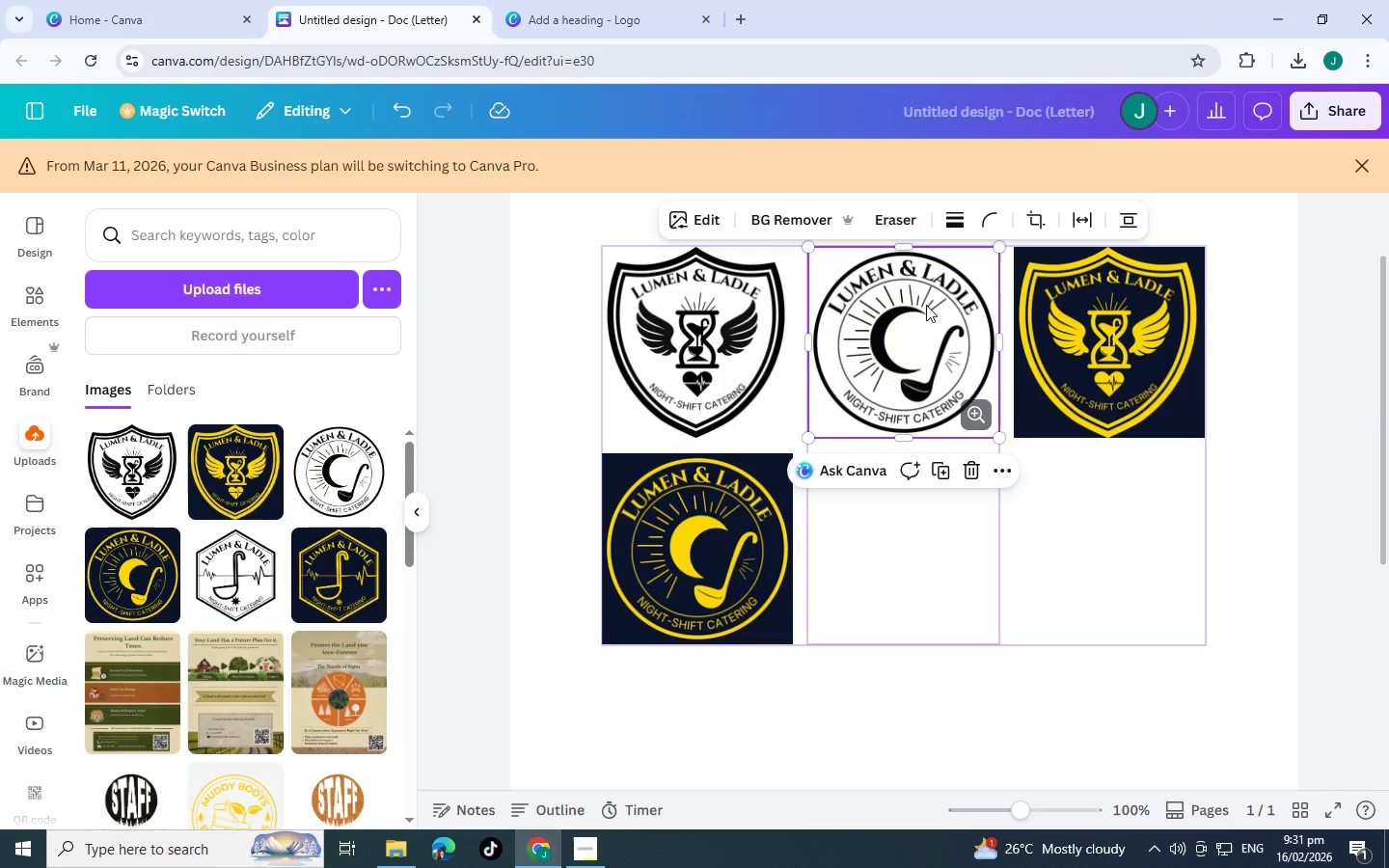 
left_click_drag(start_coordinate=[926, 307], to_coordinate=[916, 498])
 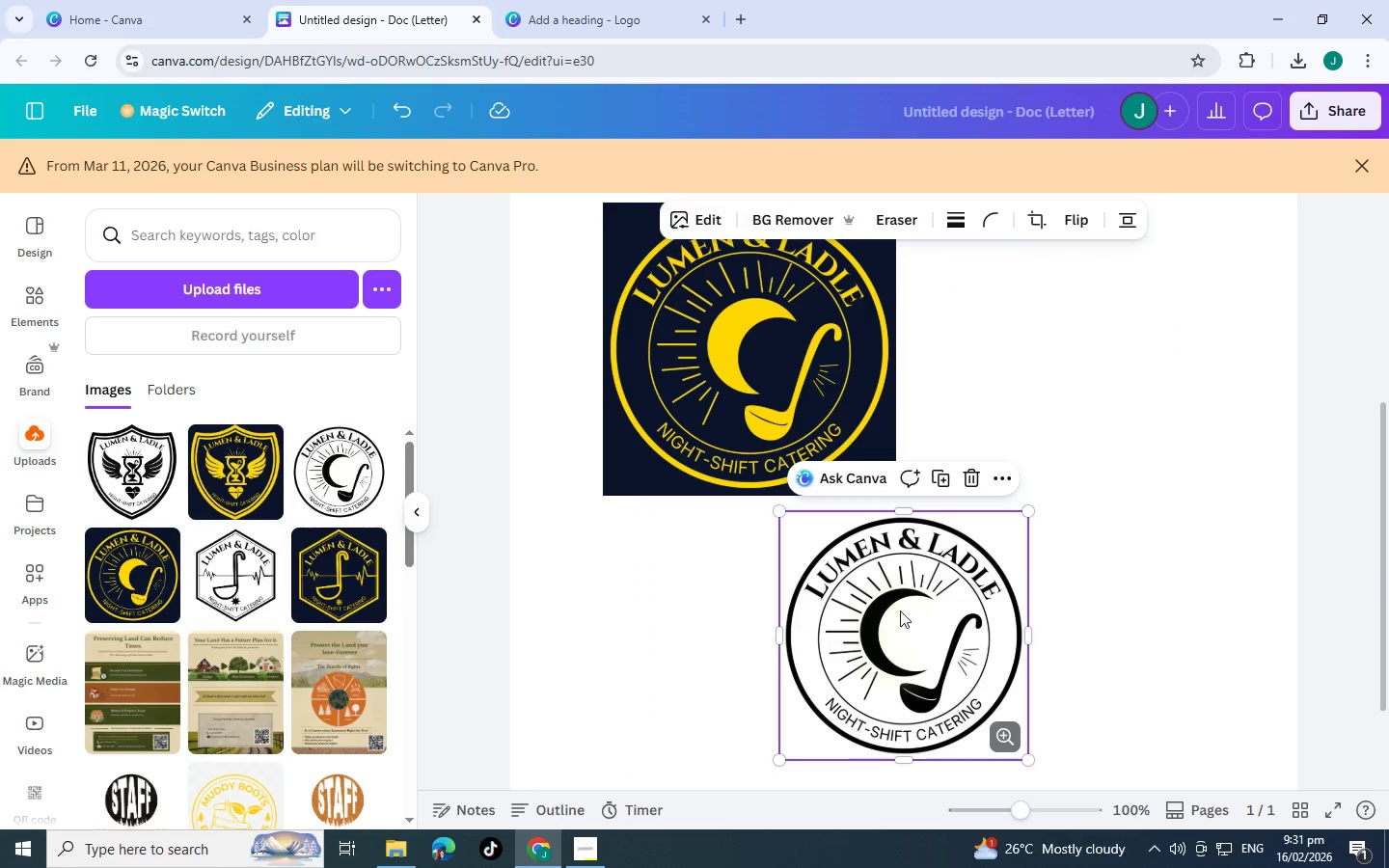 
scroll: coordinate [838, 465], scroll_direction: up, amount: 2.0
 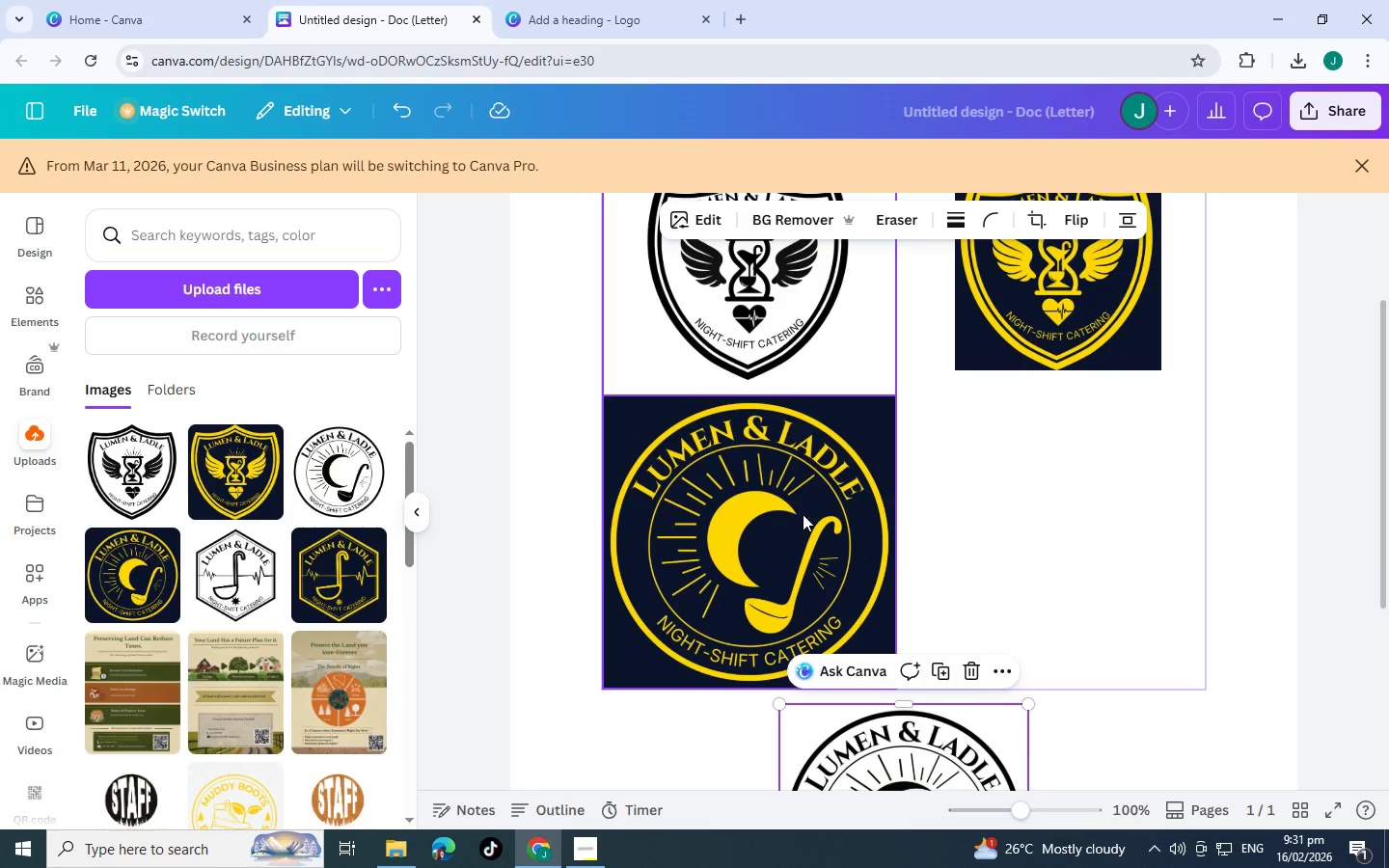 
left_click([803, 514])
 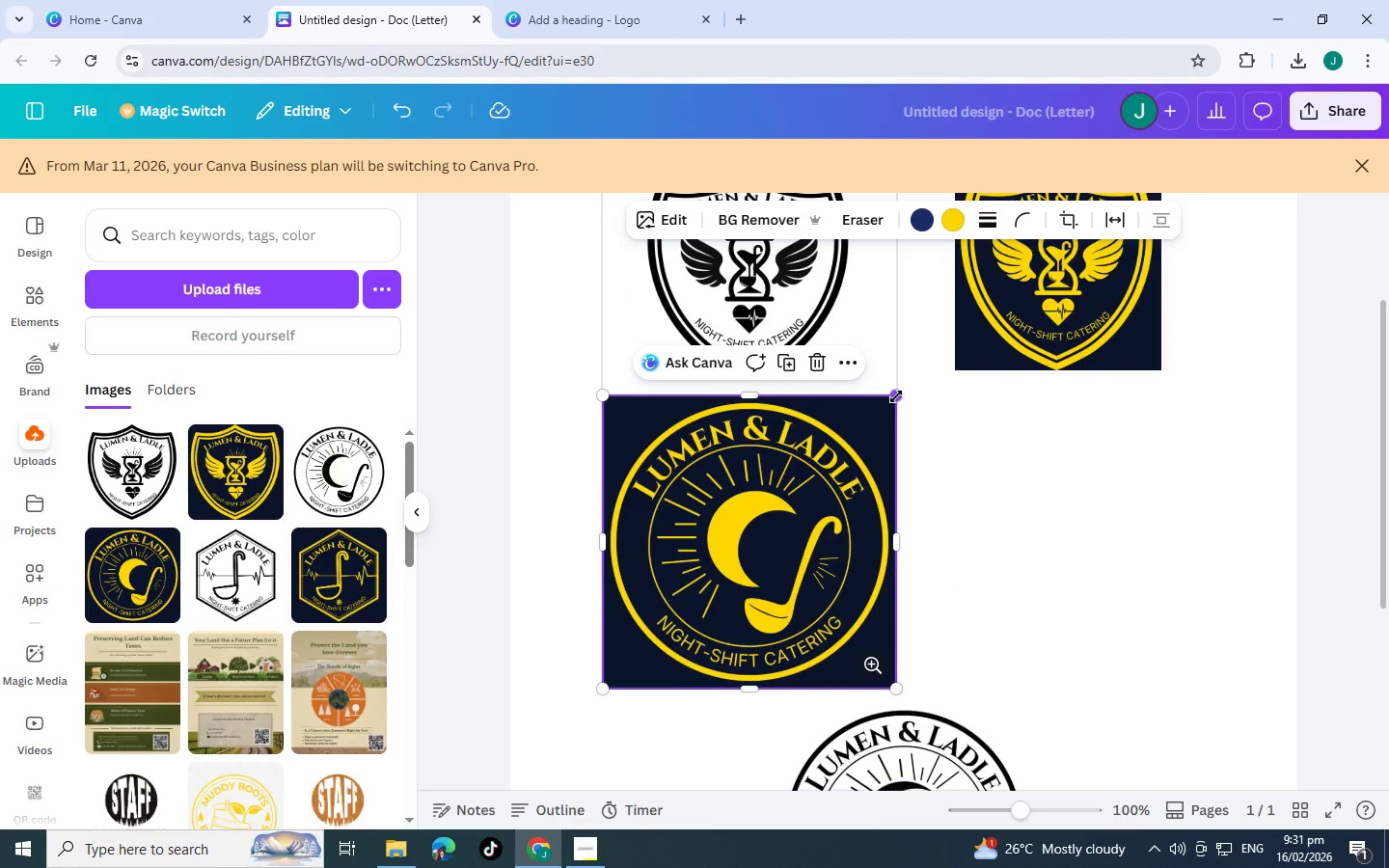 
left_click_drag(start_coordinate=[896, 396], to_coordinate=[870, 406])
 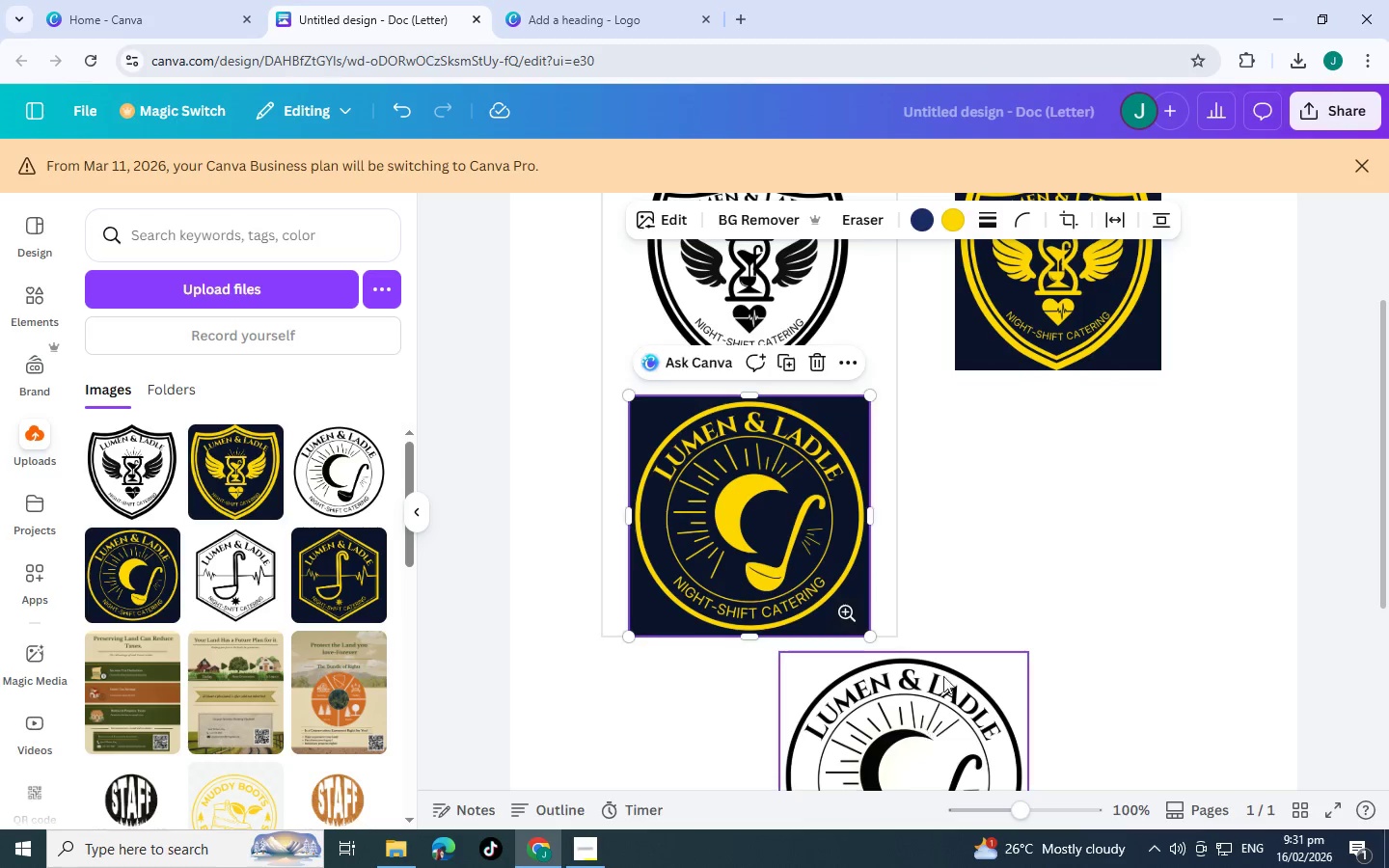 
left_click_drag(start_coordinate=[917, 736], to_coordinate=[1027, 529])
 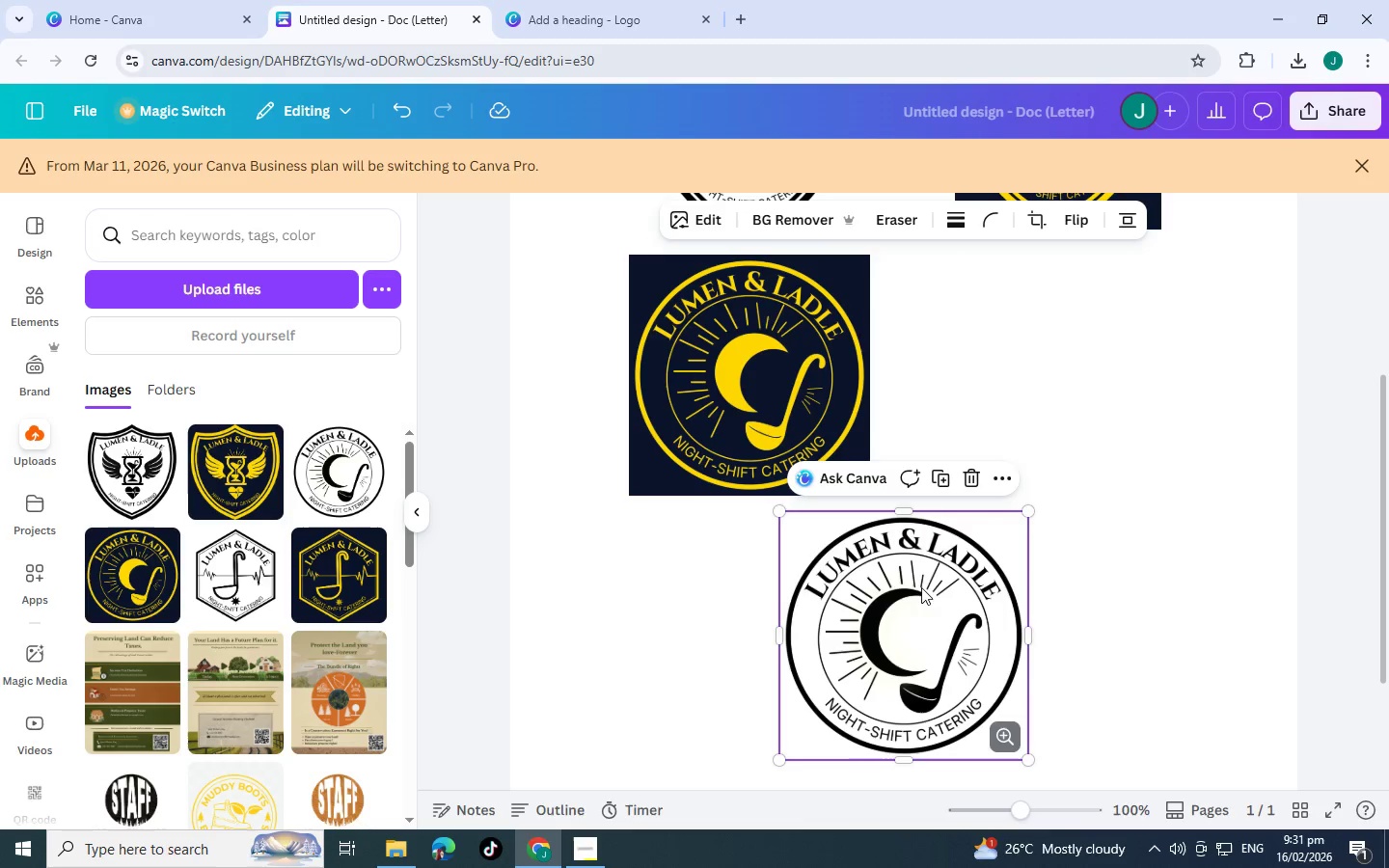 
left_click_drag(start_coordinate=[916, 588], to_coordinate=[978, 386])
 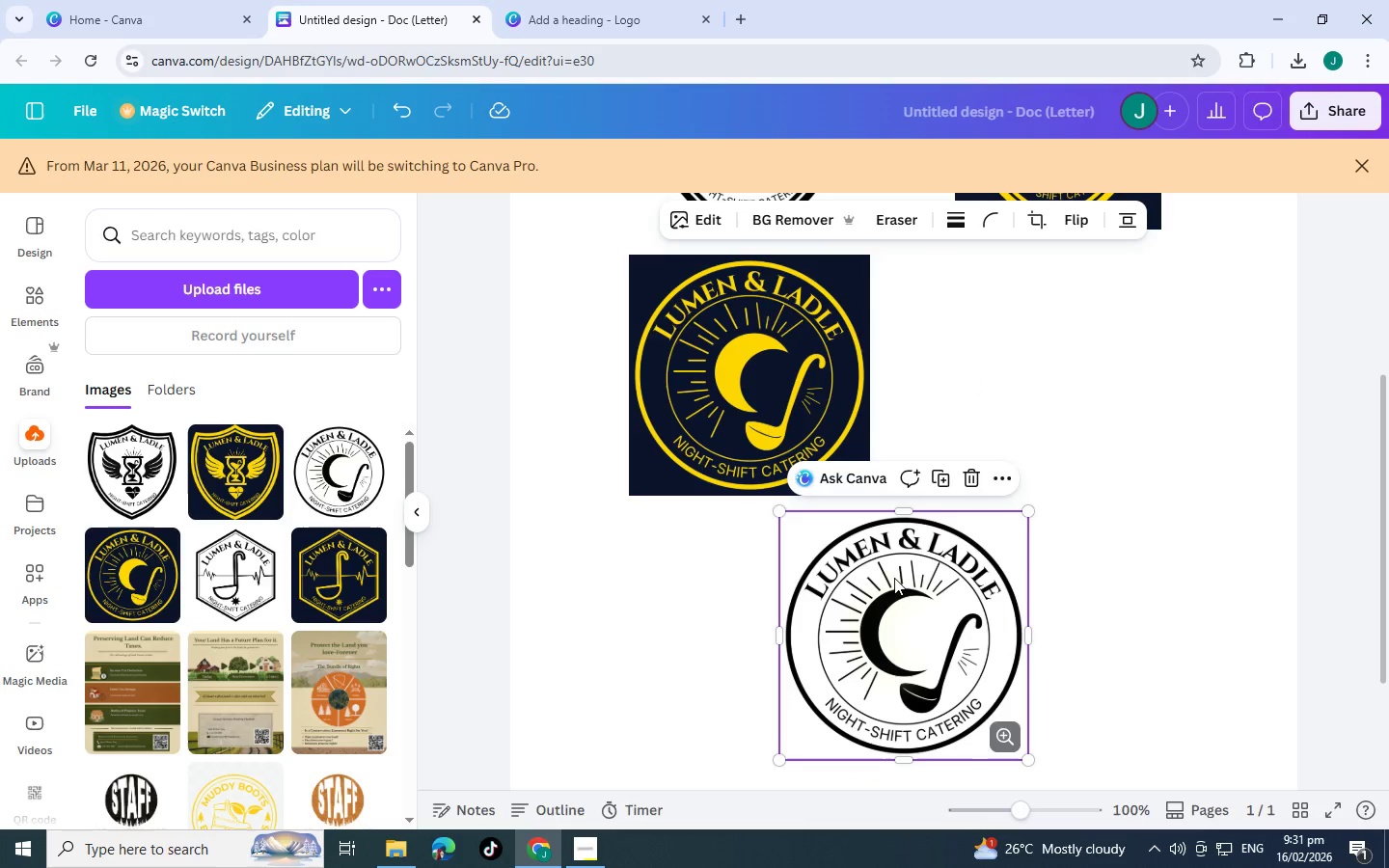 
left_click_drag(start_coordinate=[894, 578], to_coordinate=[1046, 385])
 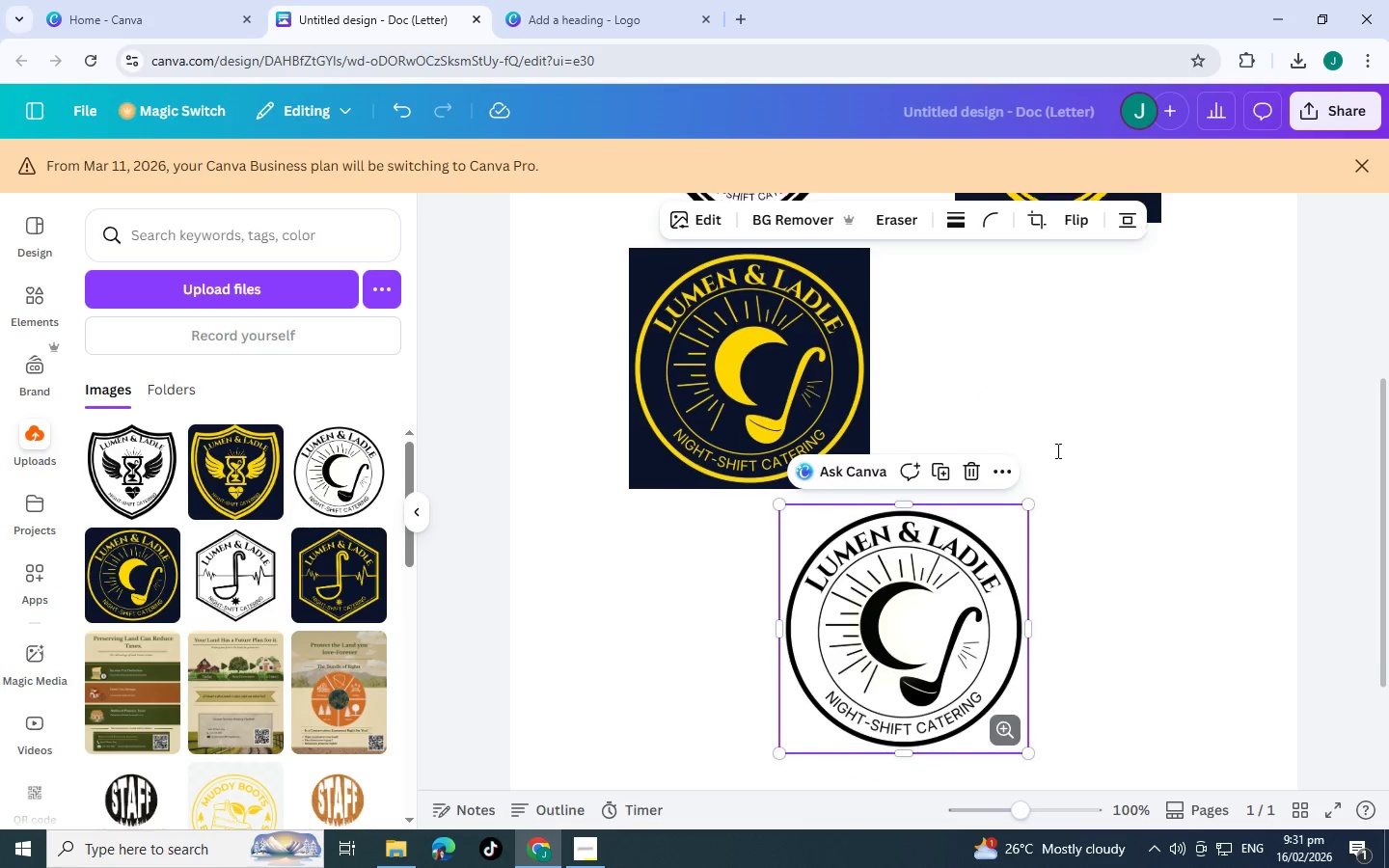 
scroll: coordinate [1061, 432], scroll_direction: none, amount: 0.0
 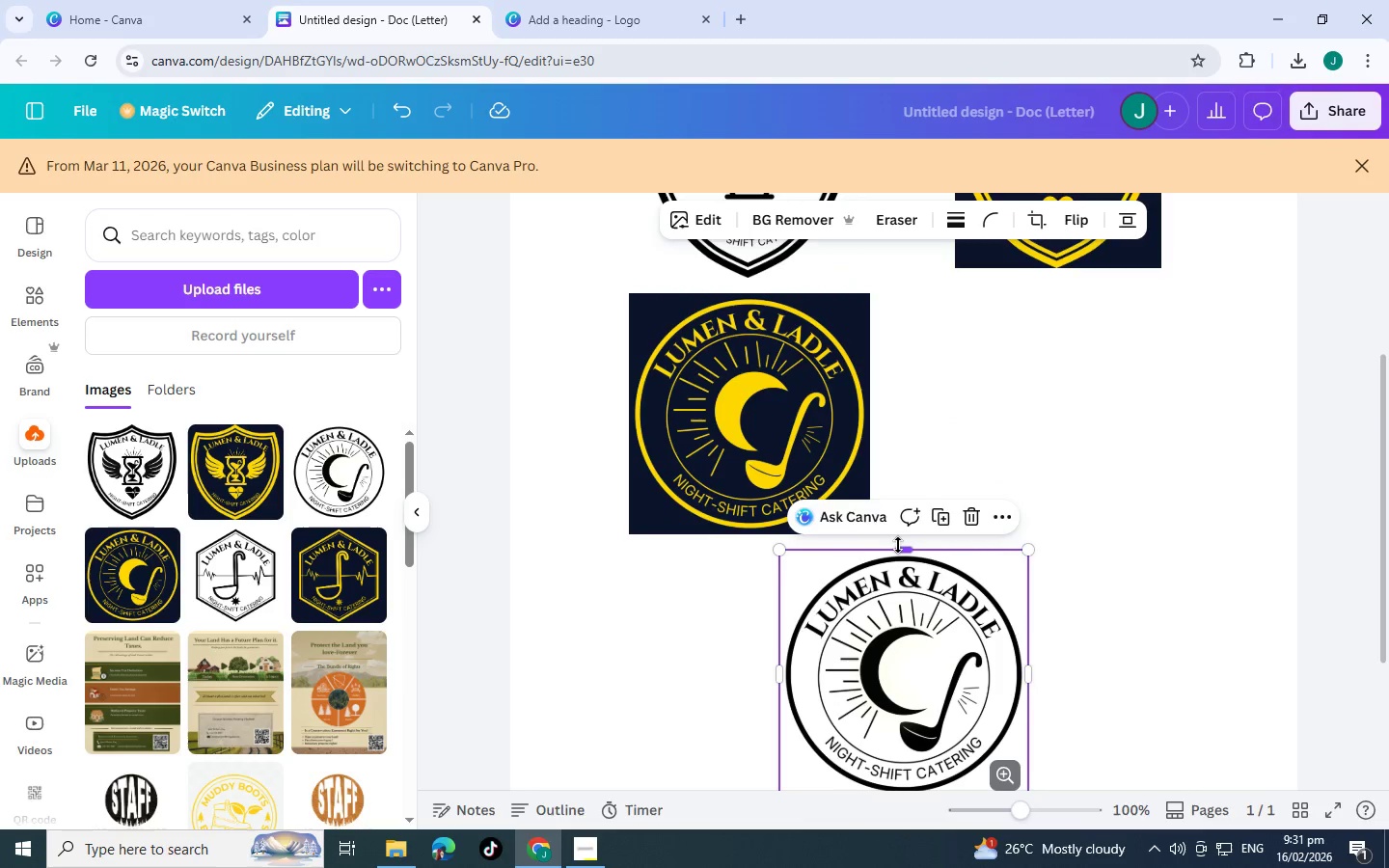 
left_click_drag(start_coordinate=[900, 545], to_coordinate=[921, 546])
 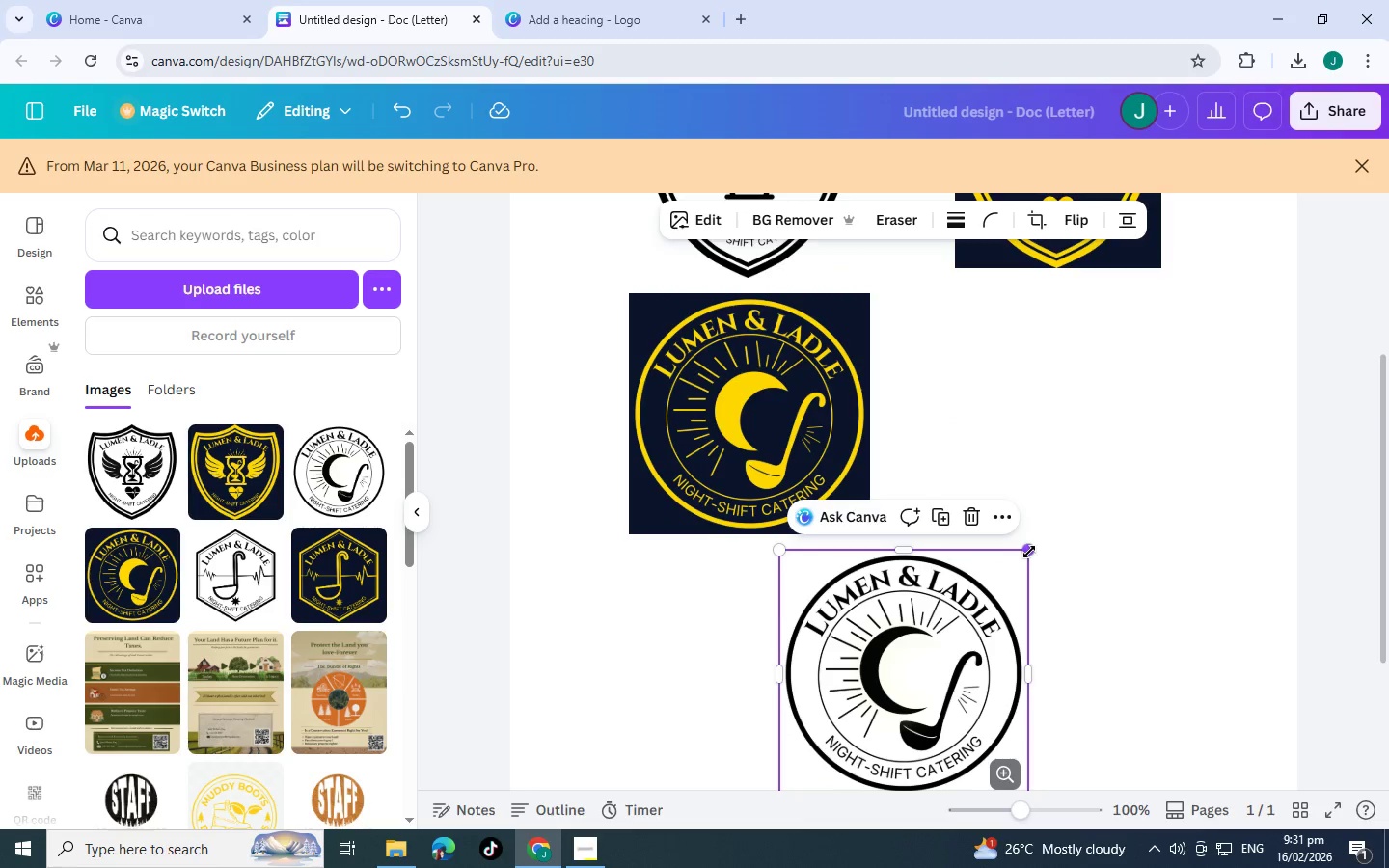 
left_click_drag(start_coordinate=[1029, 552], to_coordinate=[953, 581])
 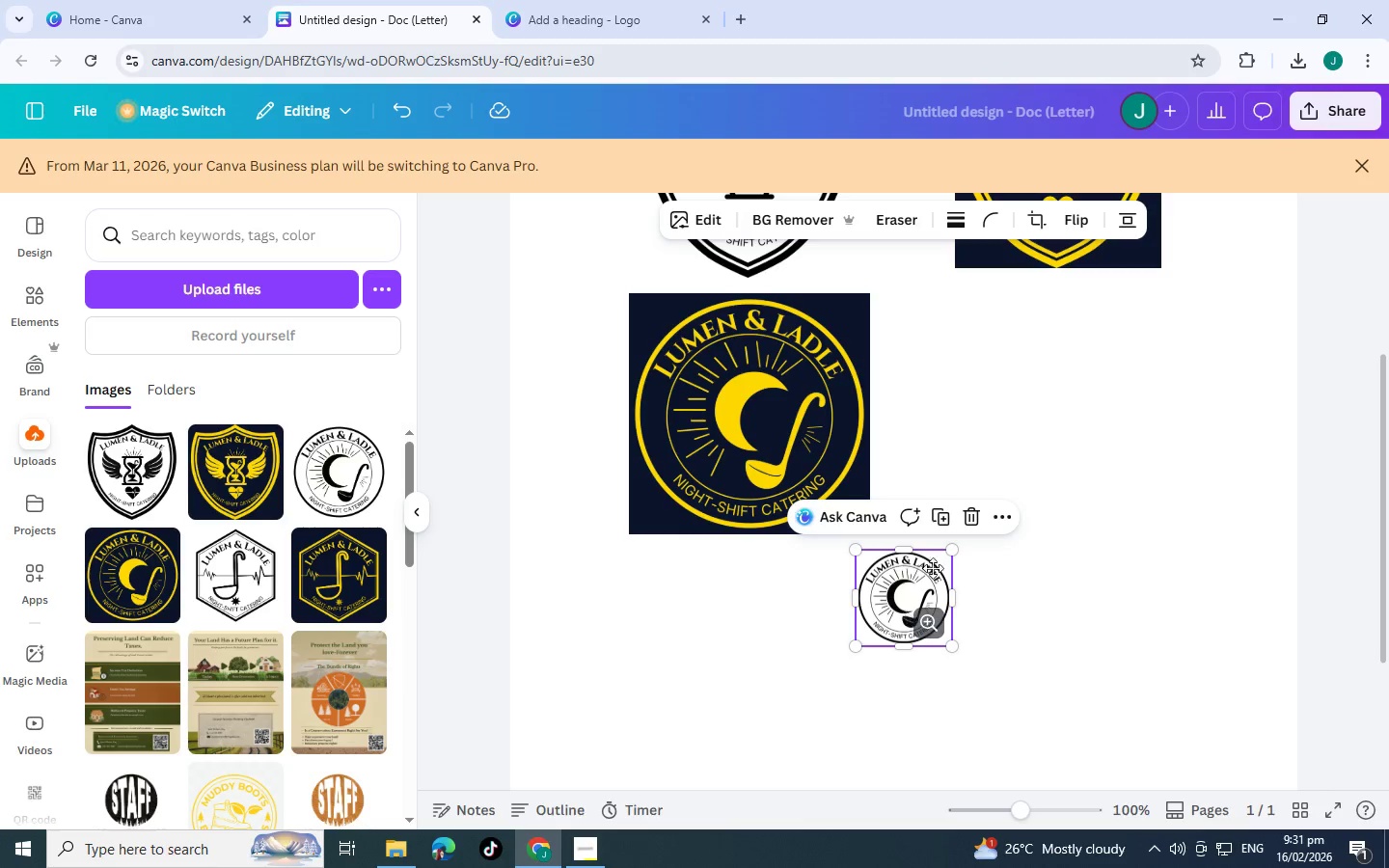 
left_click_drag(start_coordinate=[905, 610], to_coordinate=[966, 389])
 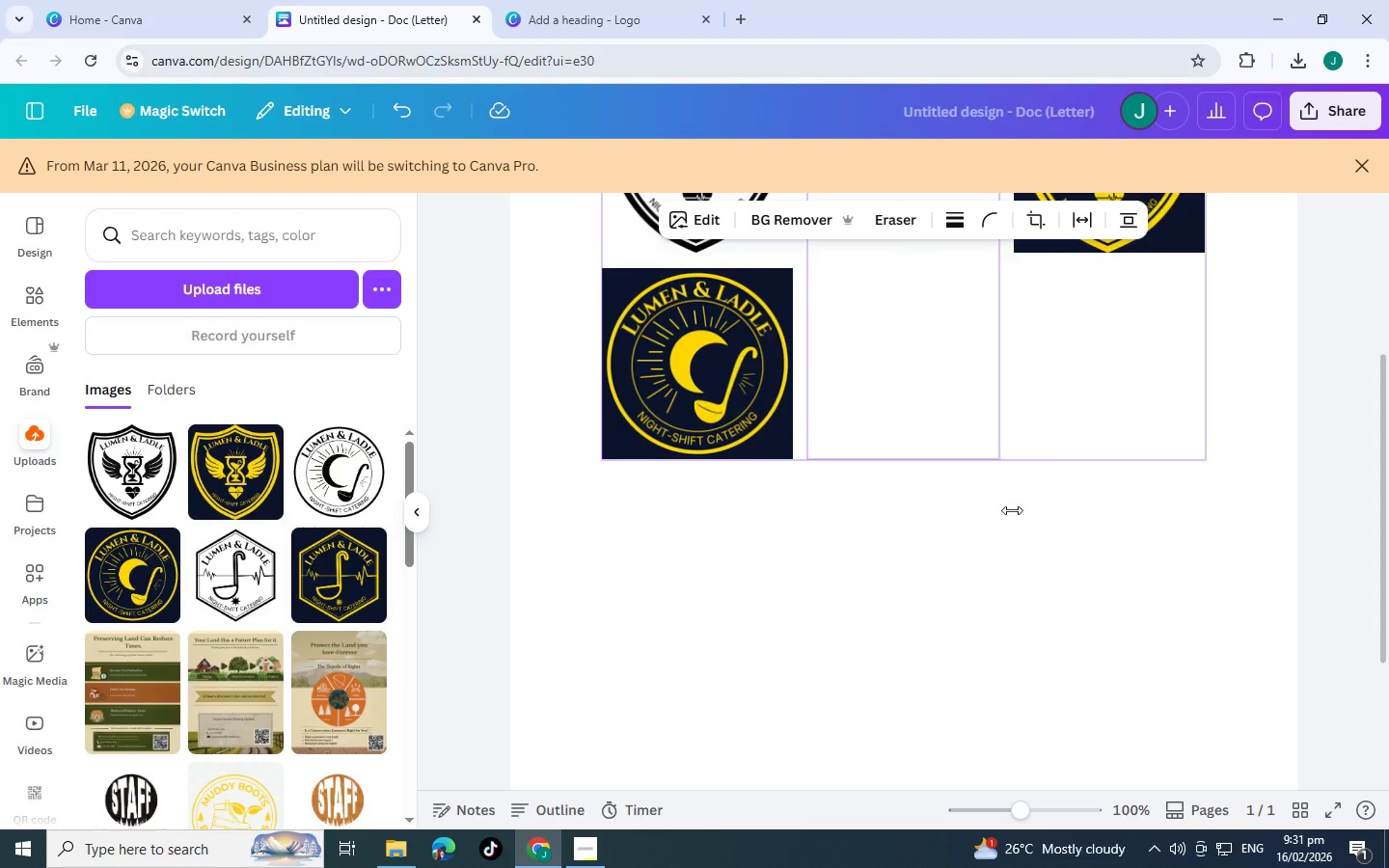 
scroll: coordinate [1012, 510], scroll_direction: up, amount: 2.0
 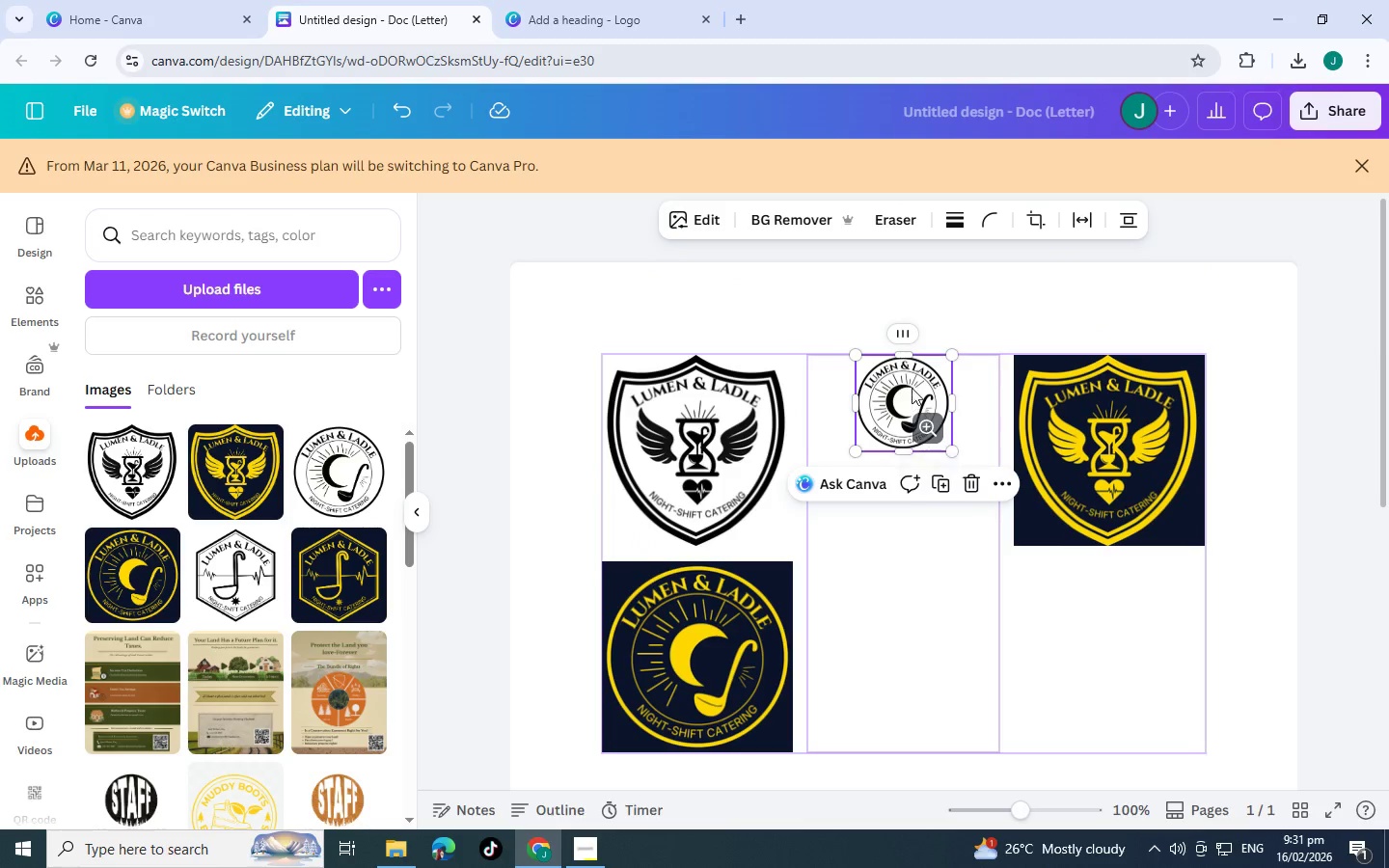 
left_click_drag(start_coordinate=[912, 388], to_coordinate=[906, 593])
 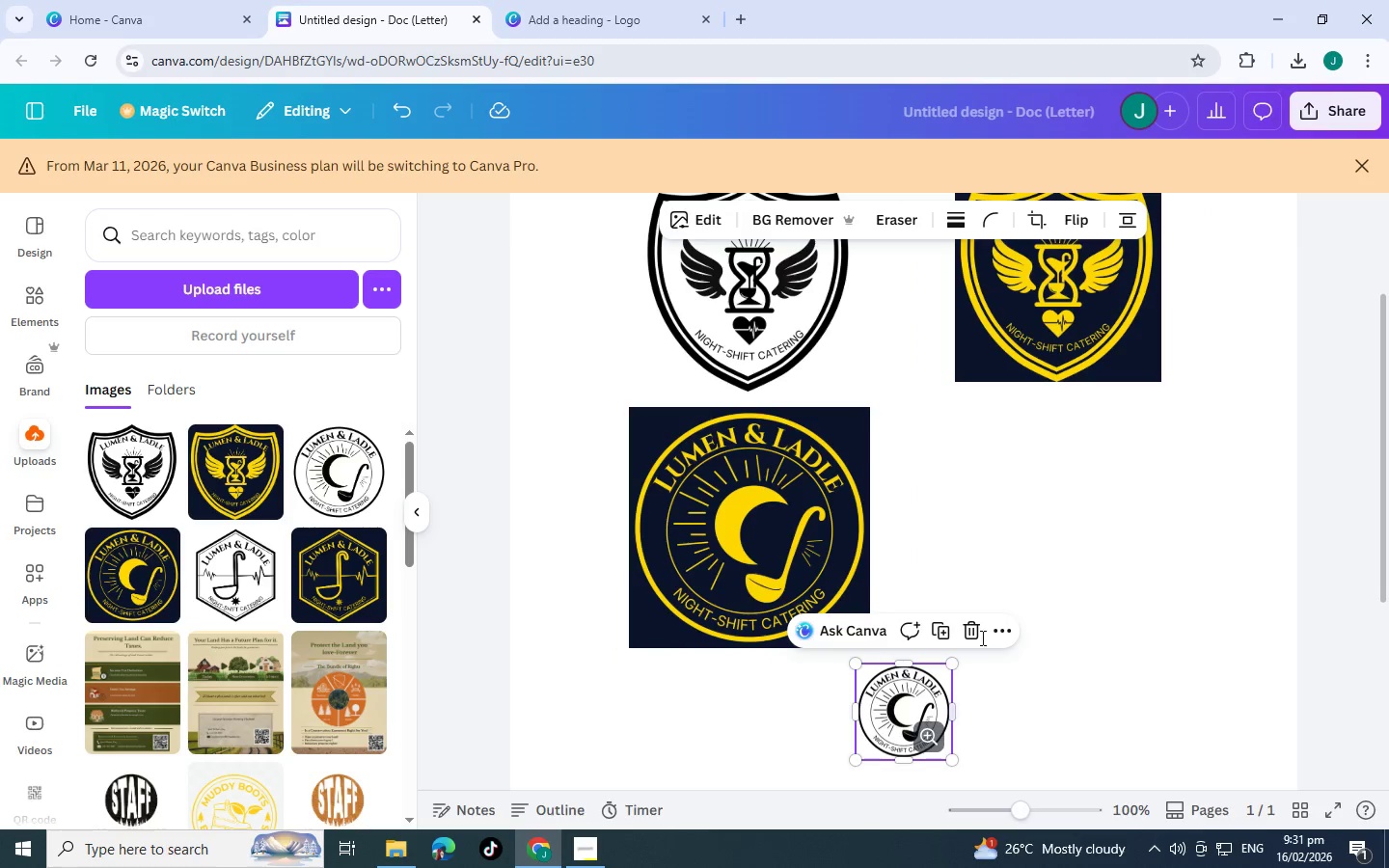 
left_click([968, 627])
 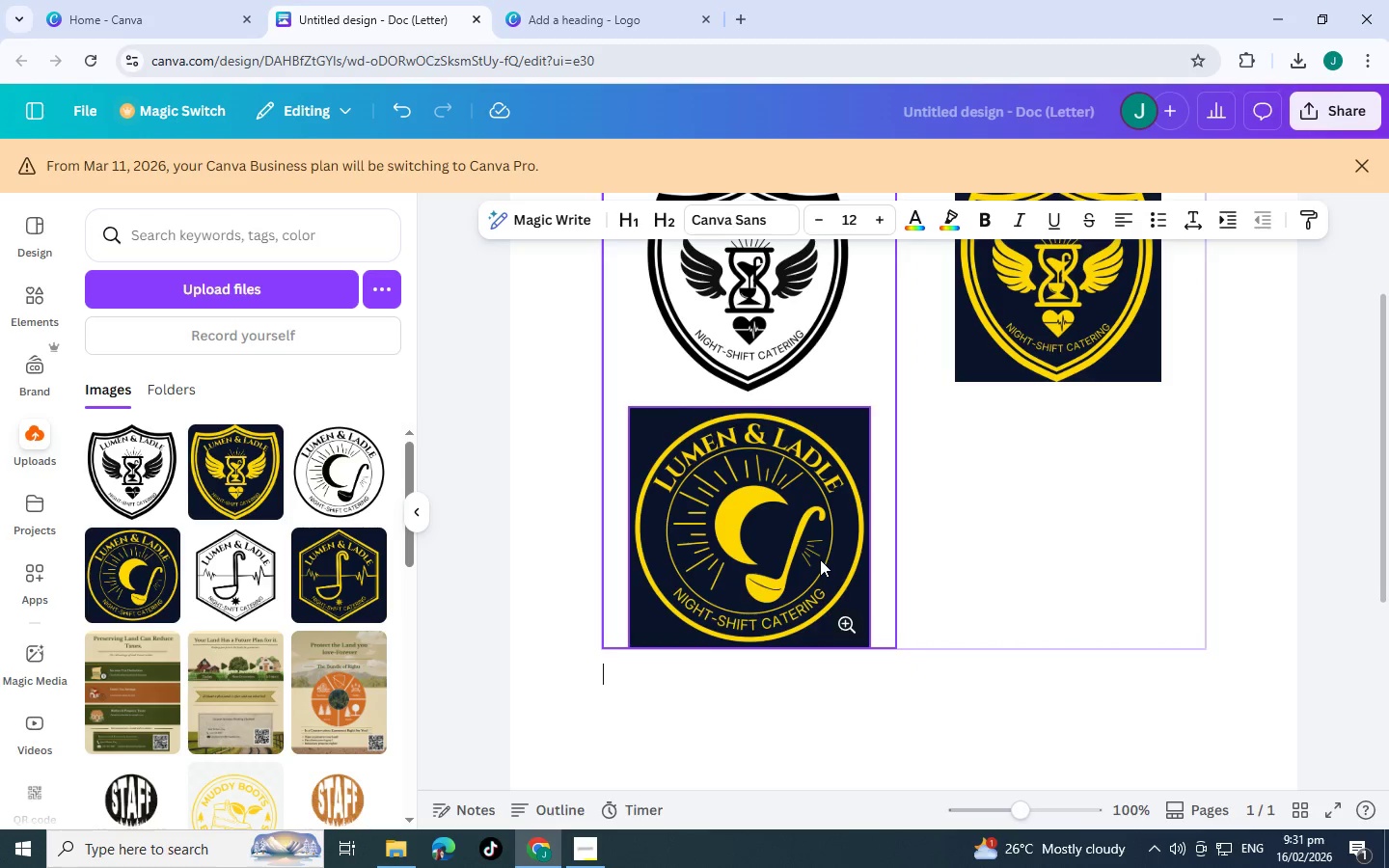 
scroll: coordinate [820, 559], scroll_direction: up, amount: 3.0
 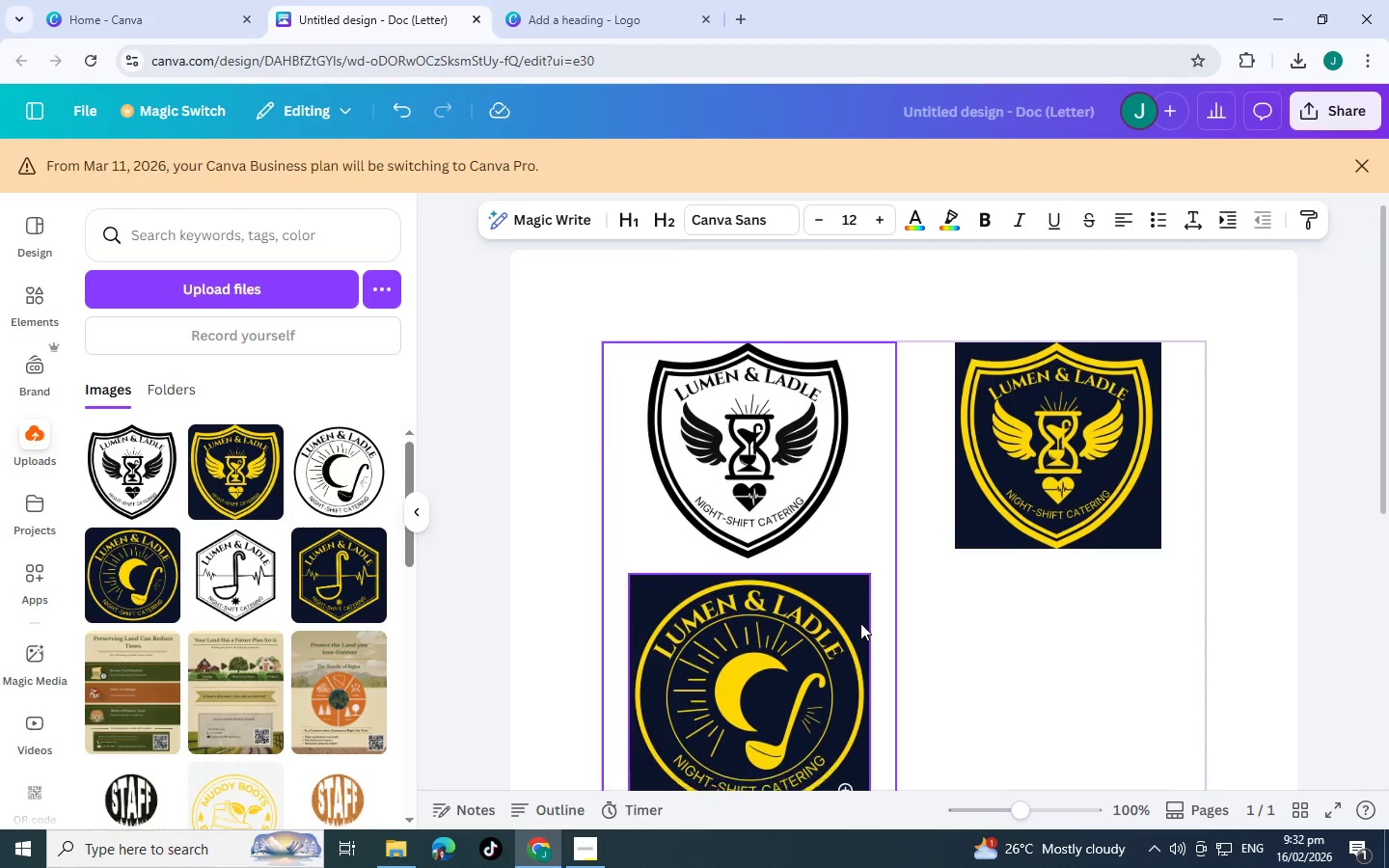 
scroll: coordinate [862, 623], scroll_direction: down, amount: 2.0
 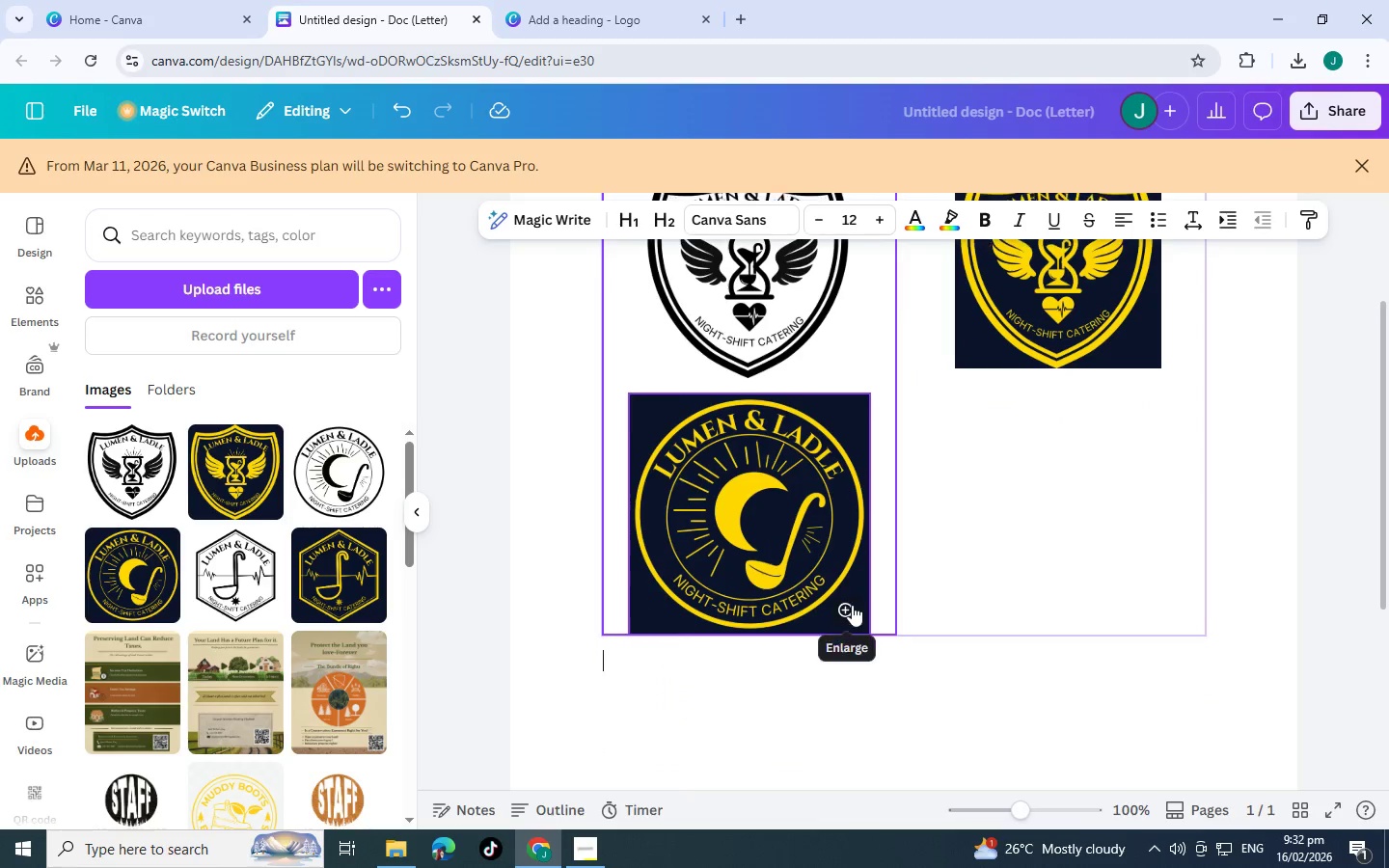 
left_click([852, 605])
 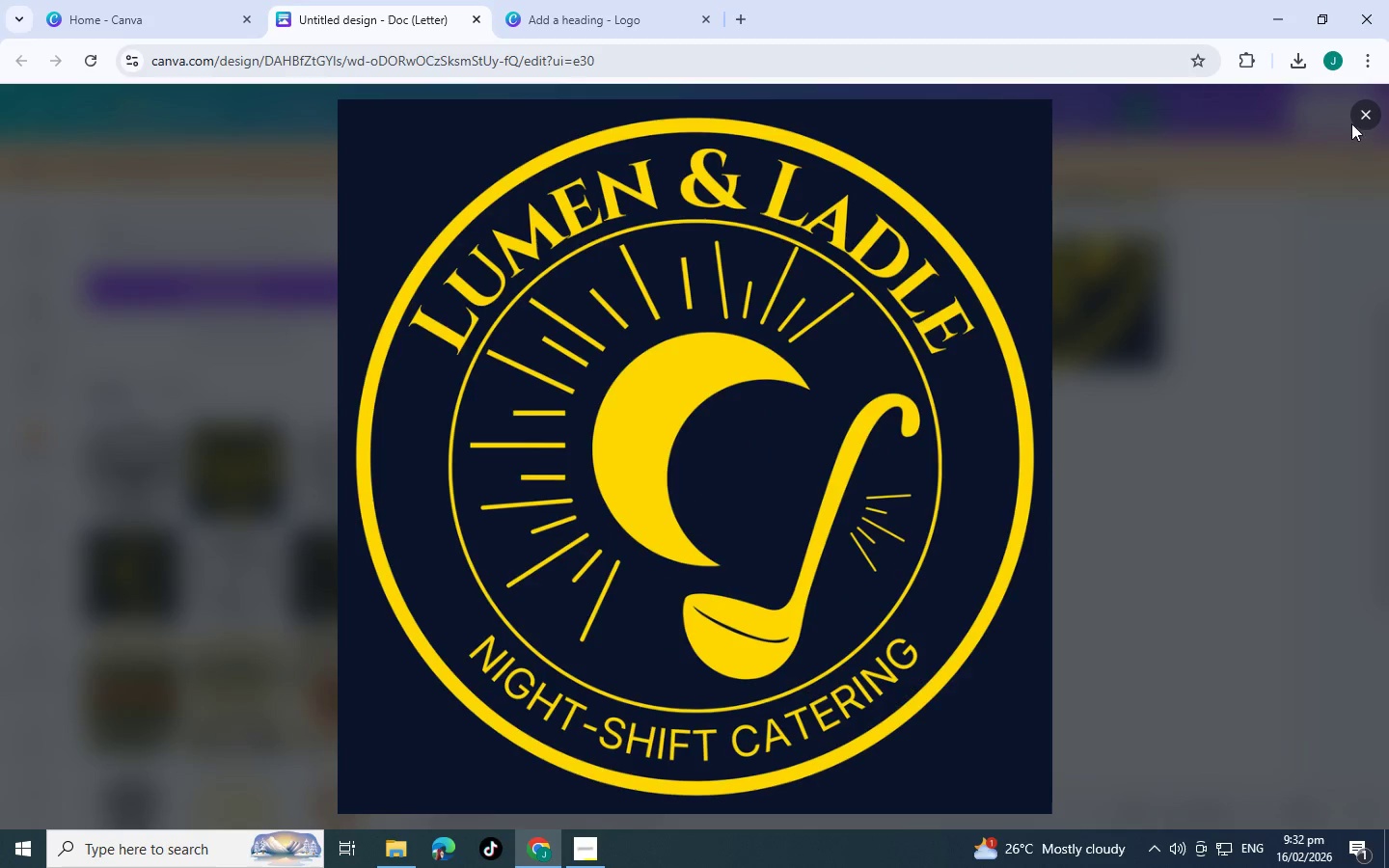 
left_click([1360, 121])
 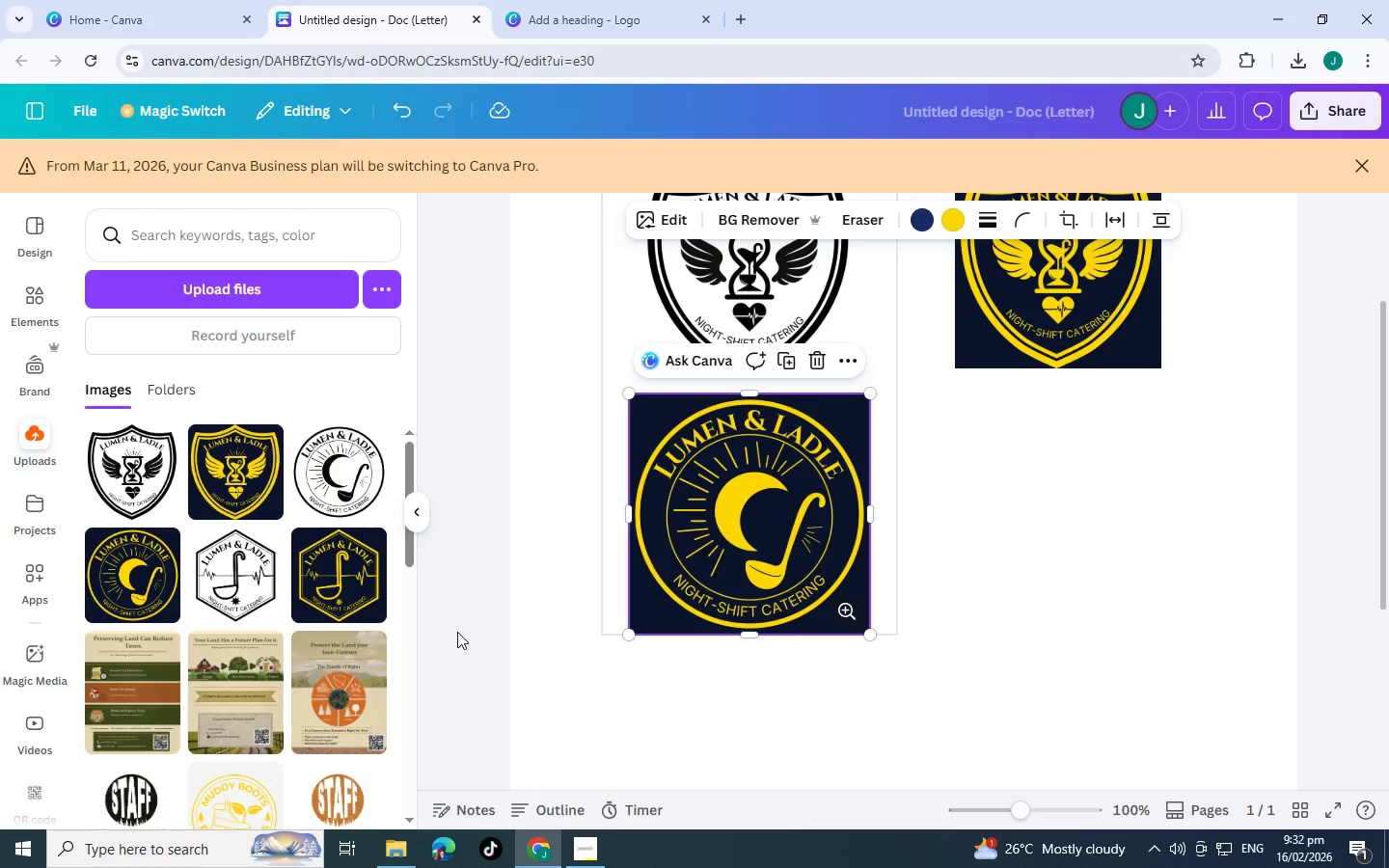 
left_click([480, 630])
 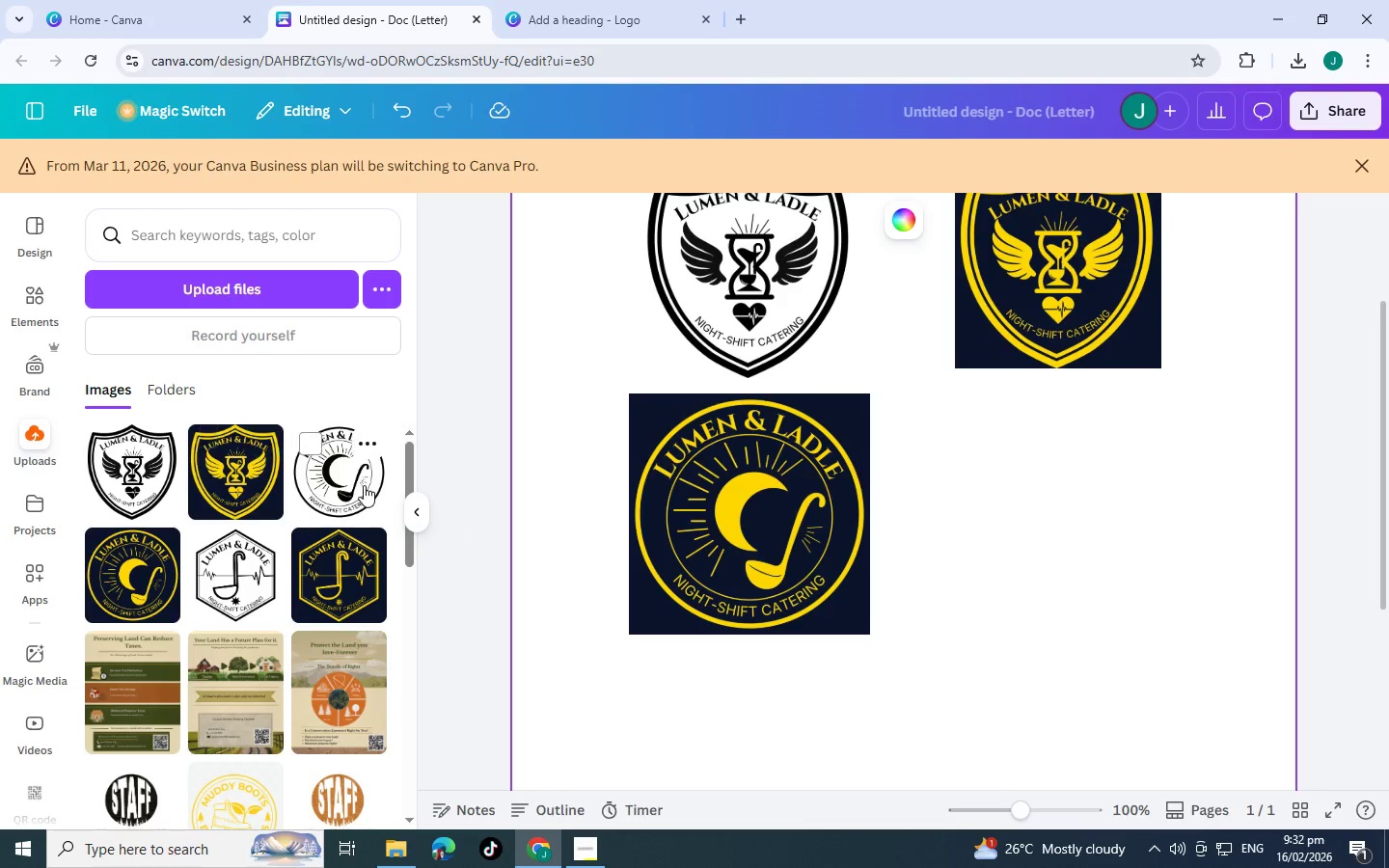 
left_click_drag(start_coordinate=[340, 479], to_coordinate=[996, 538])
 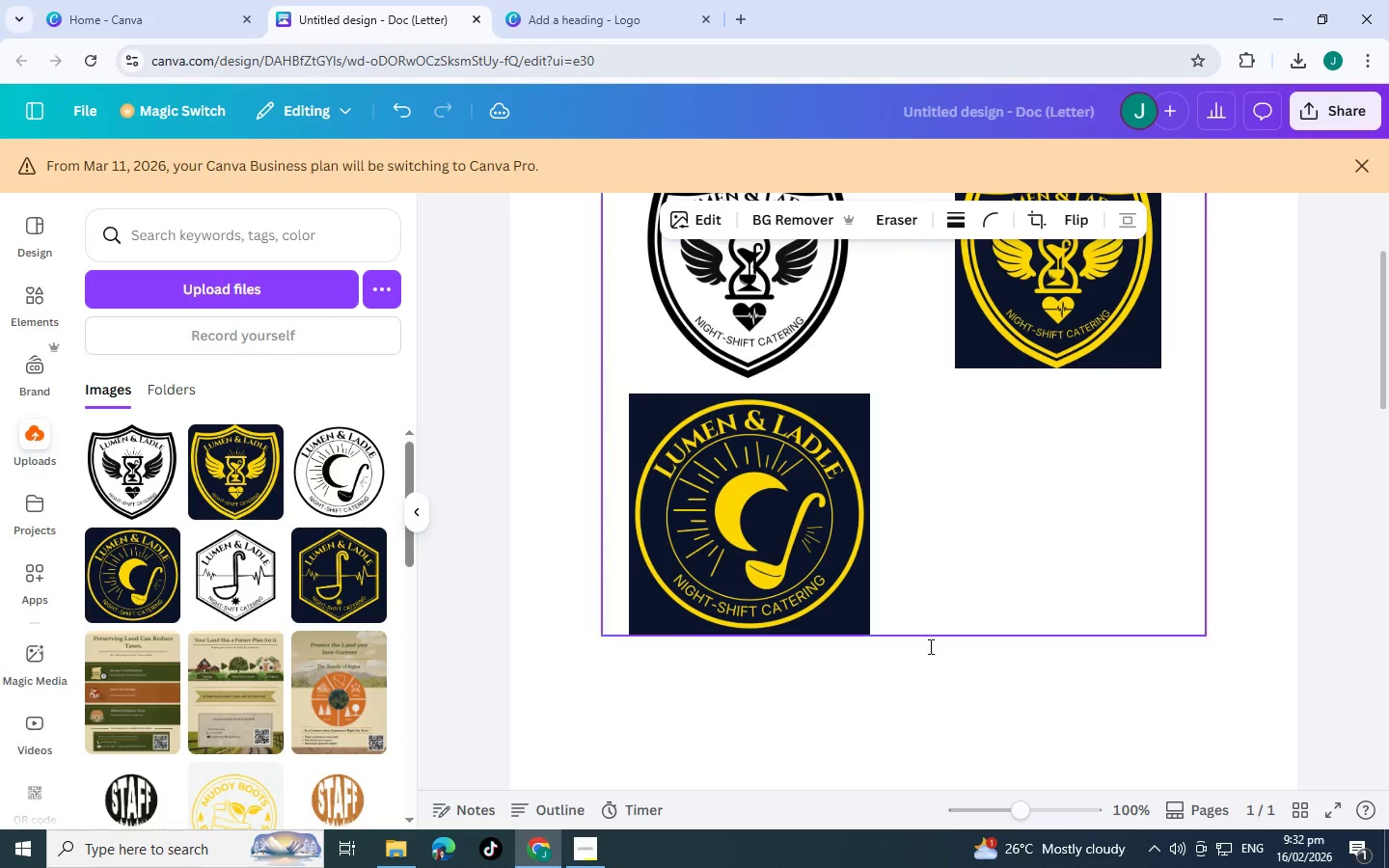 
scroll: coordinate [922, 647], scroll_direction: down, amount: 10.0
 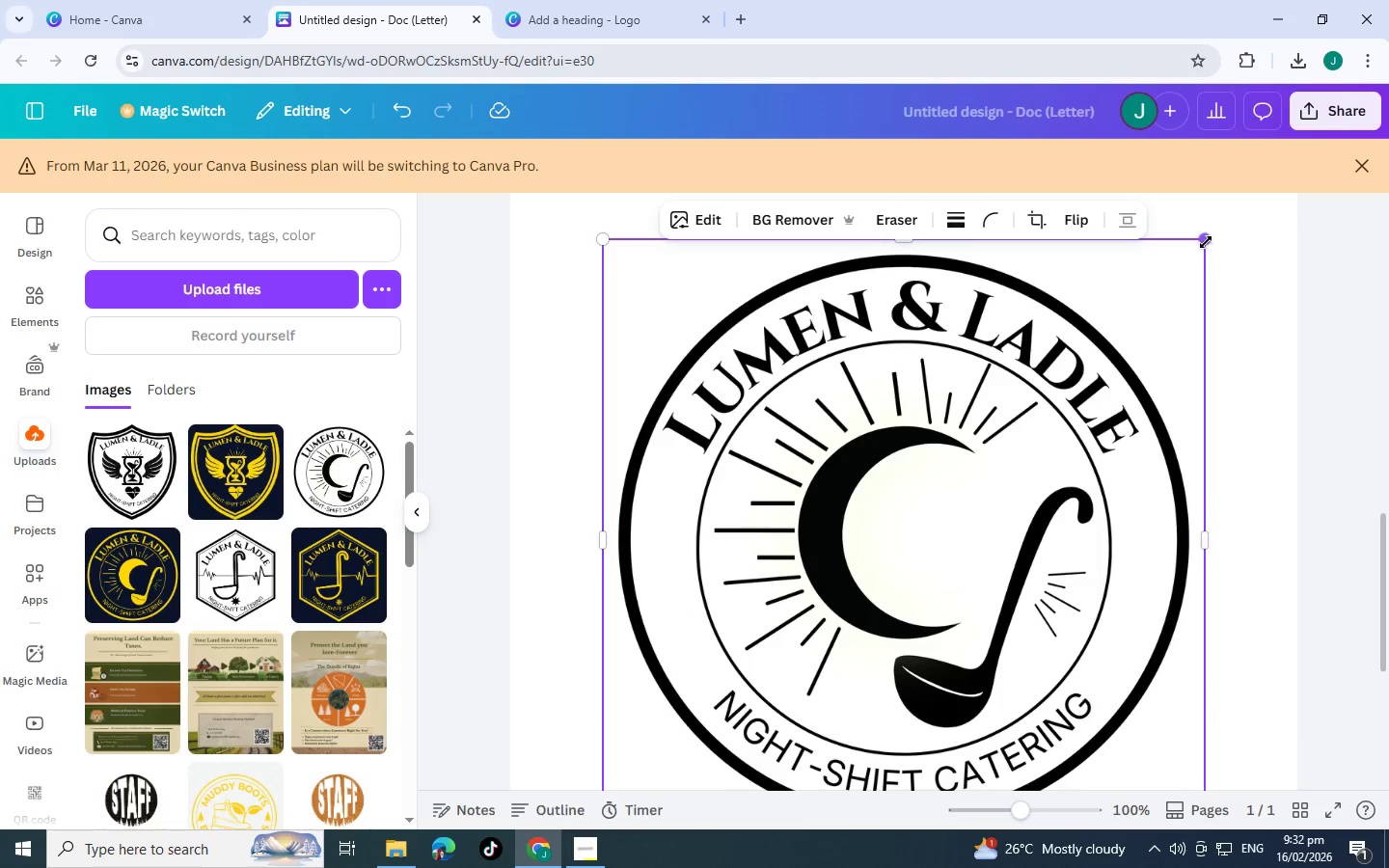 
left_click_drag(start_coordinate=[1206, 242], to_coordinate=[896, 503])
 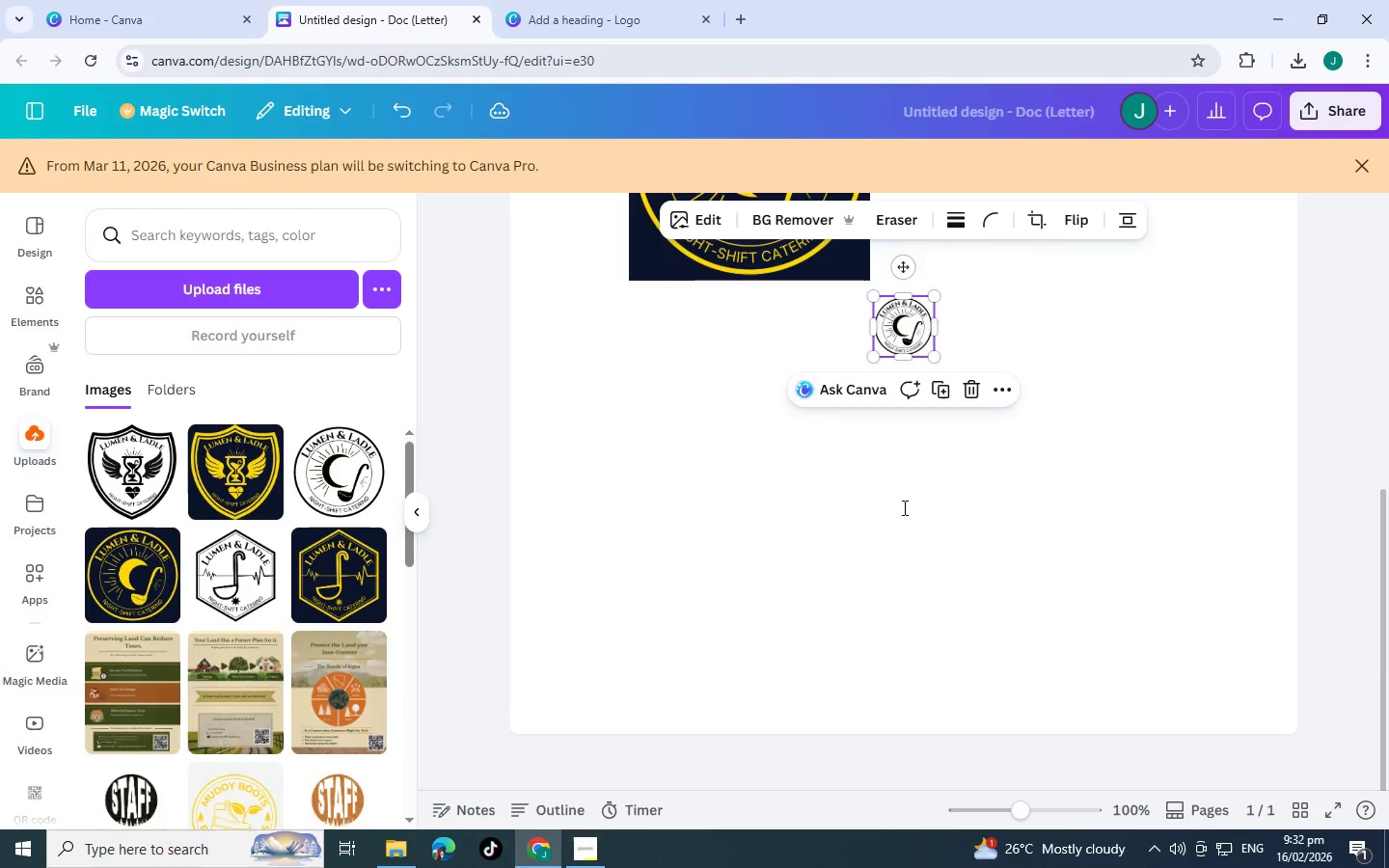 
scroll: coordinate [903, 507], scroll_direction: up, amount: 3.0
 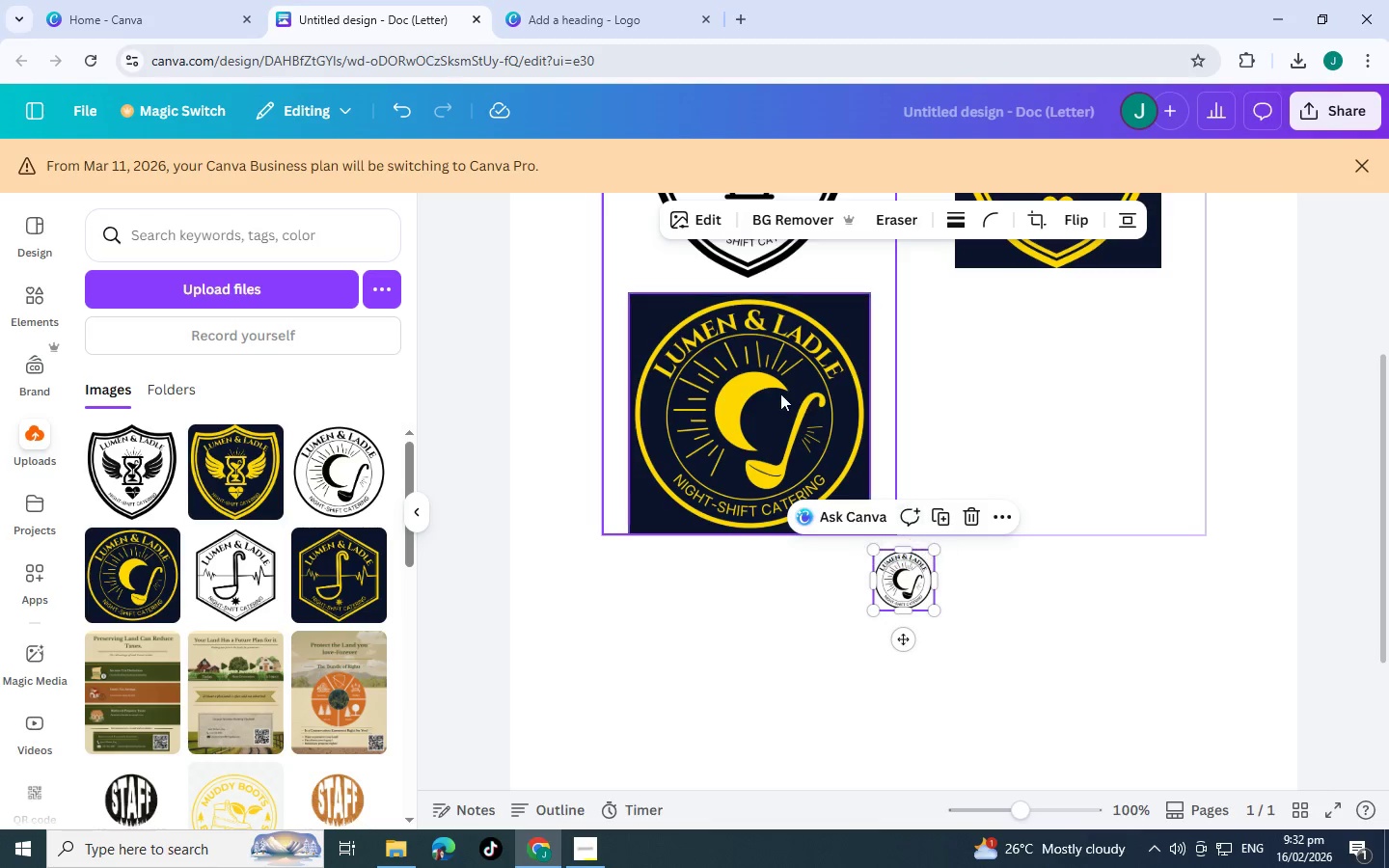 
left_click([780, 393])
 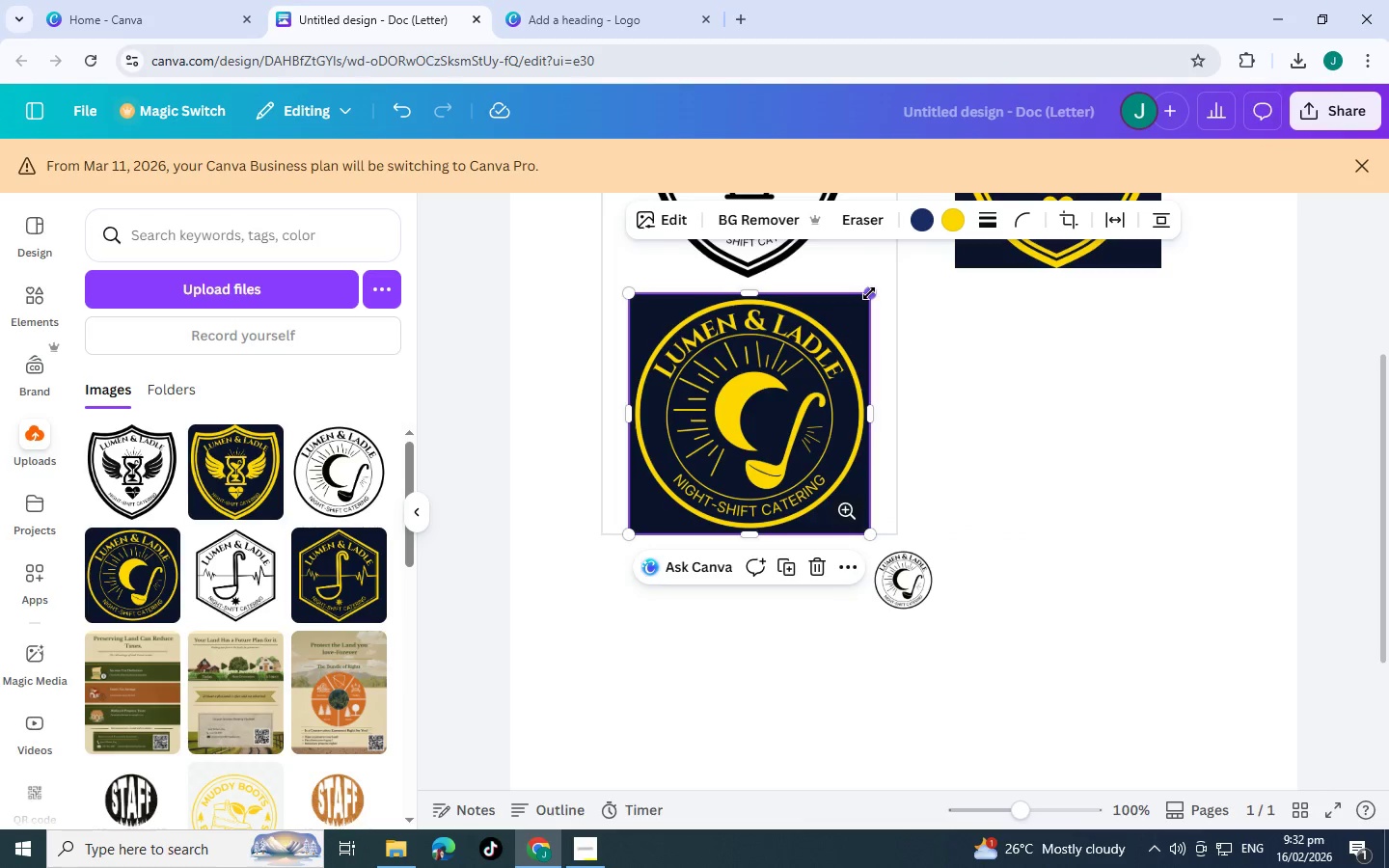 
left_click_drag(start_coordinate=[869, 293], to_coordinate=[777, 374])
 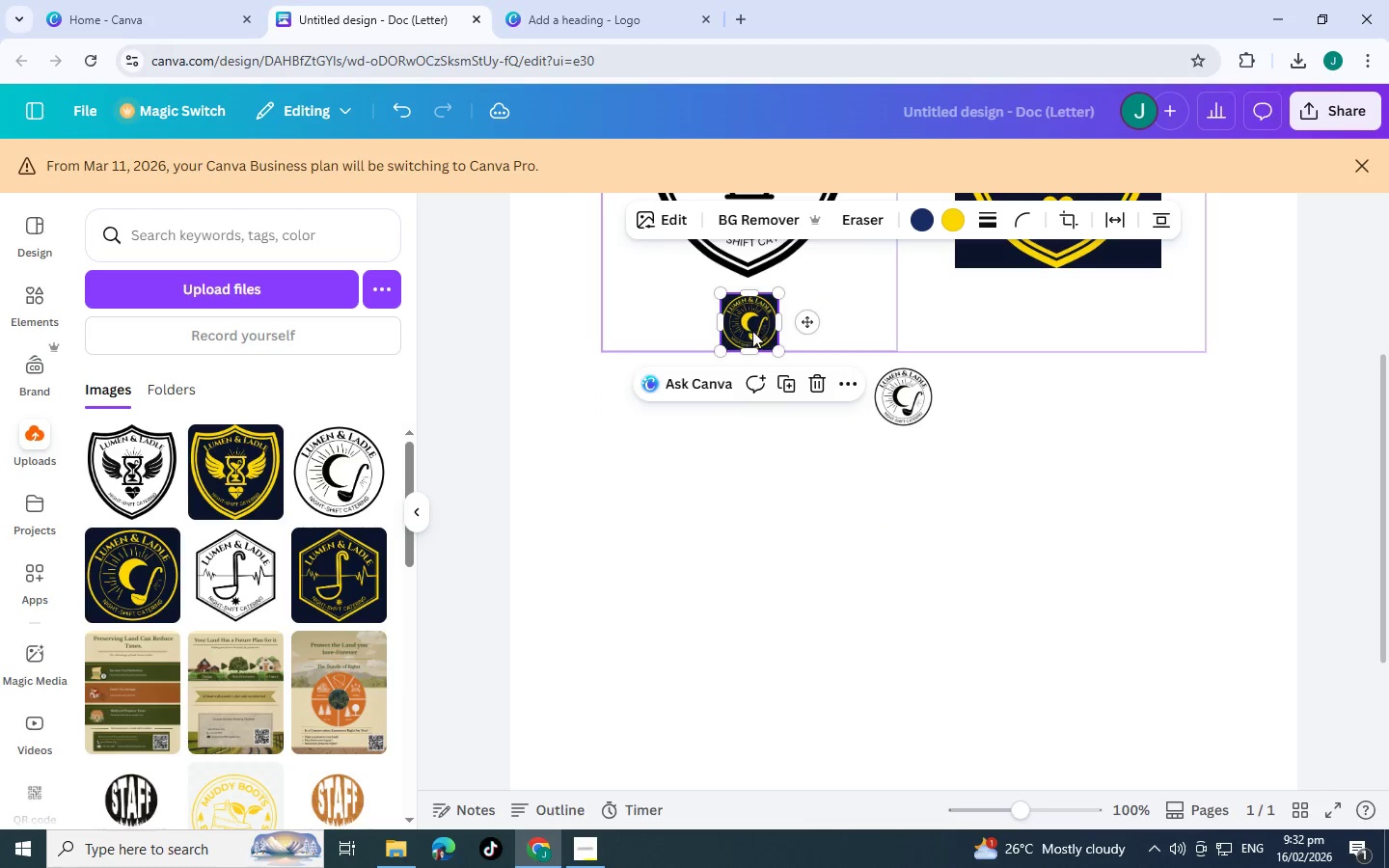 
left_click_drag(start_coordinate=[751, 325], to_coordinate=[763, 326])
 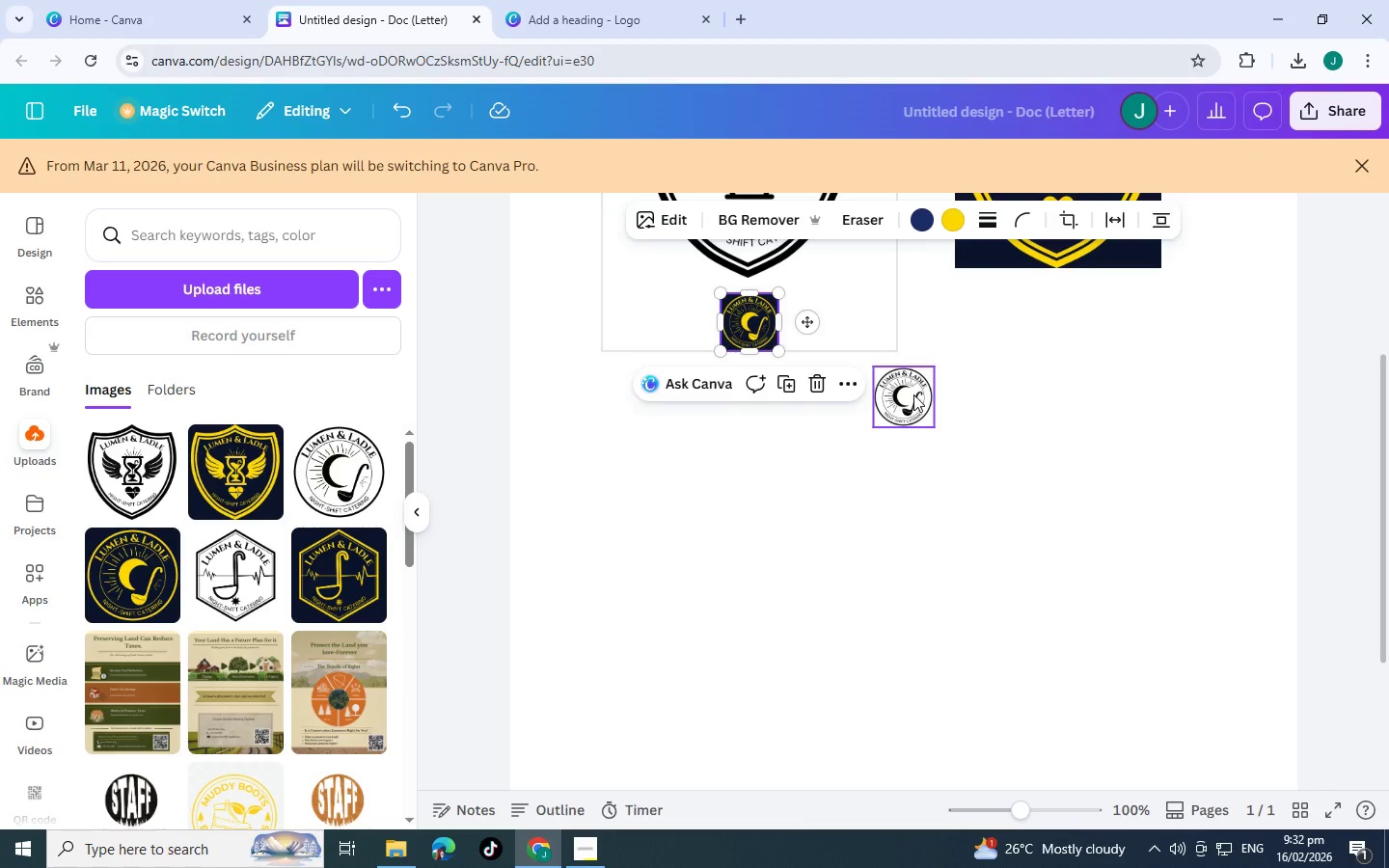 
left_click([913, 394])
 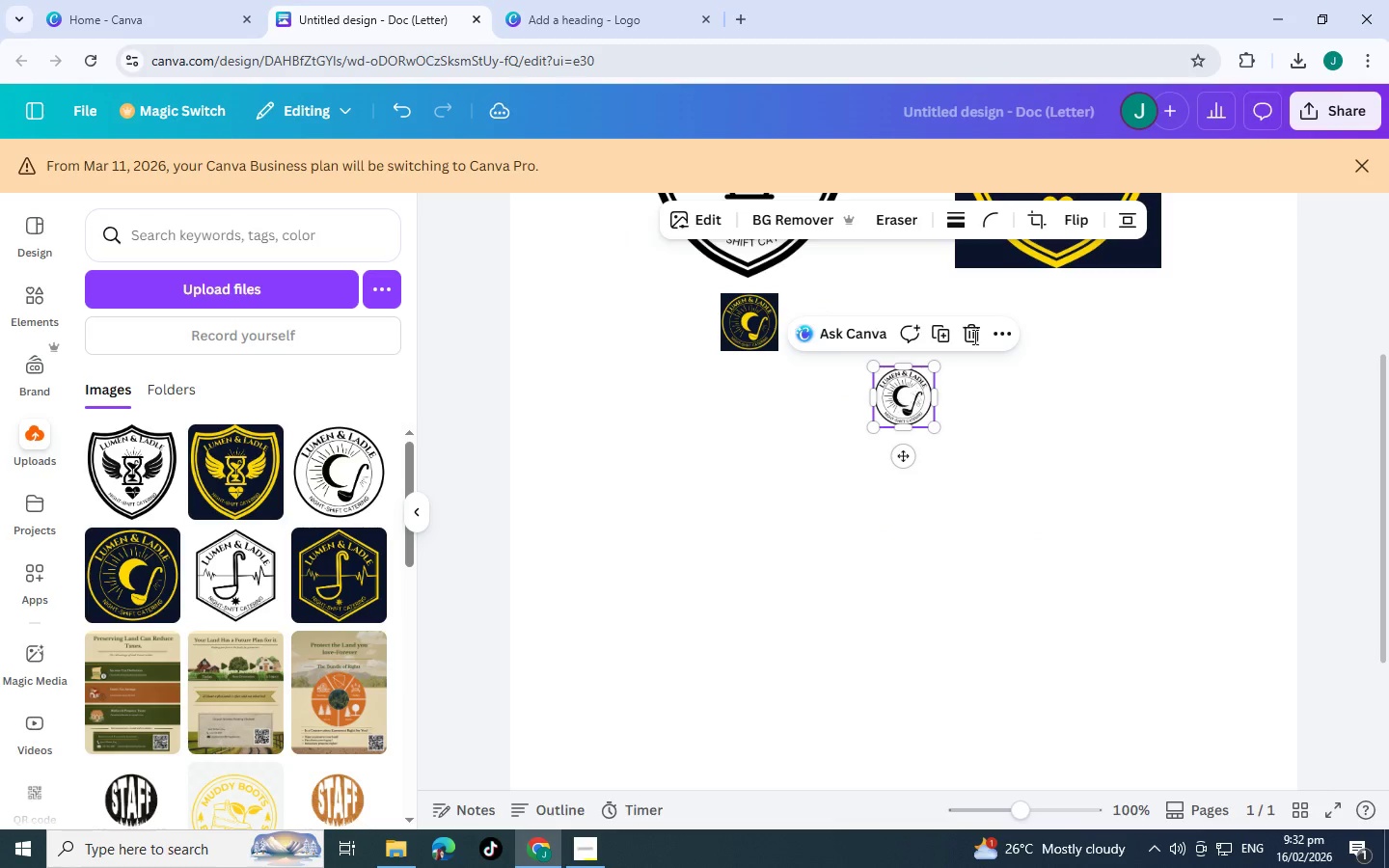 
left_click_drag(start_coordinate=[897, 397], to_coordinate=[952, 342])
 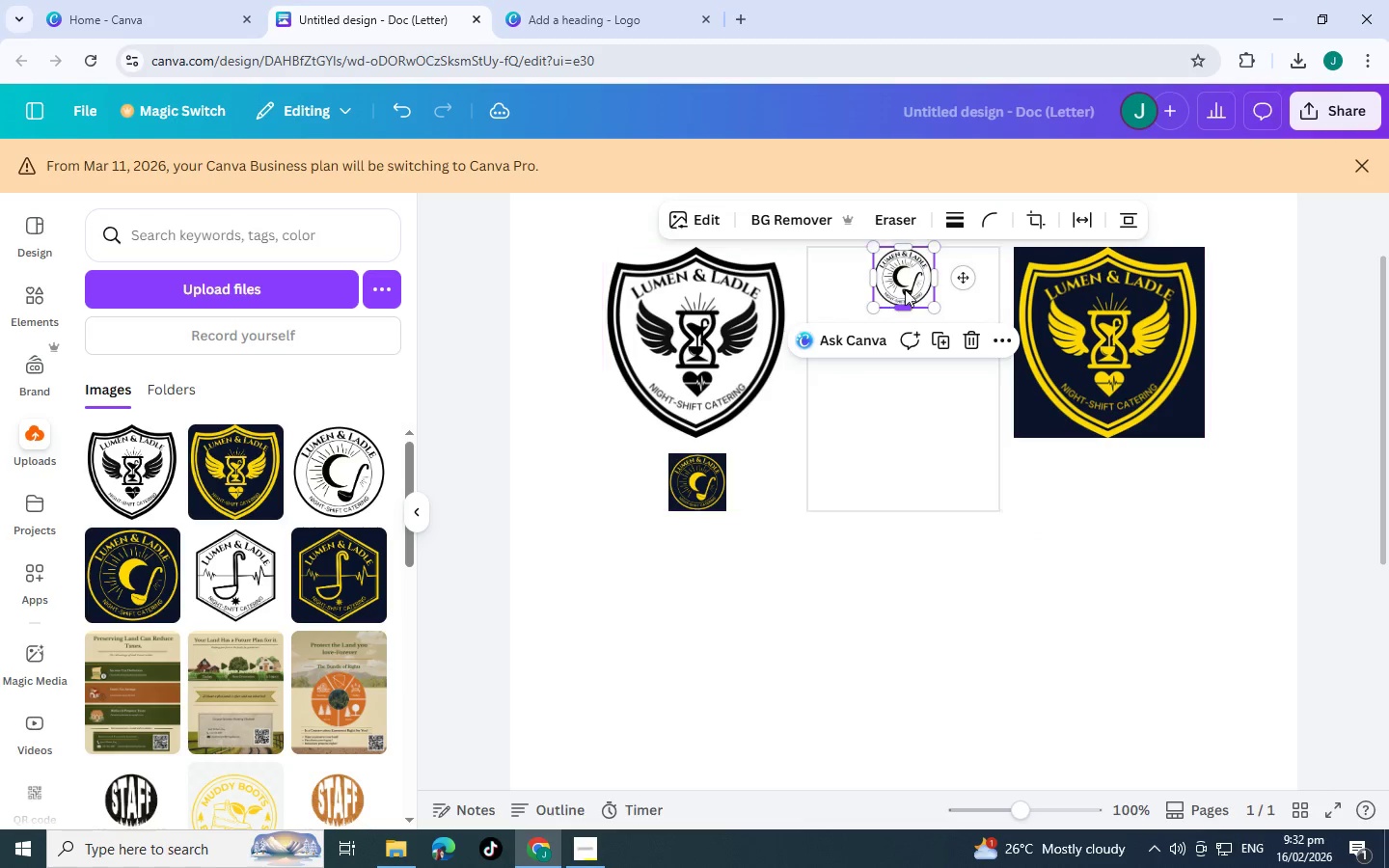 
left_click_drag(start_coordinate=[908, 288], to_coordinate=[1118, 439])
 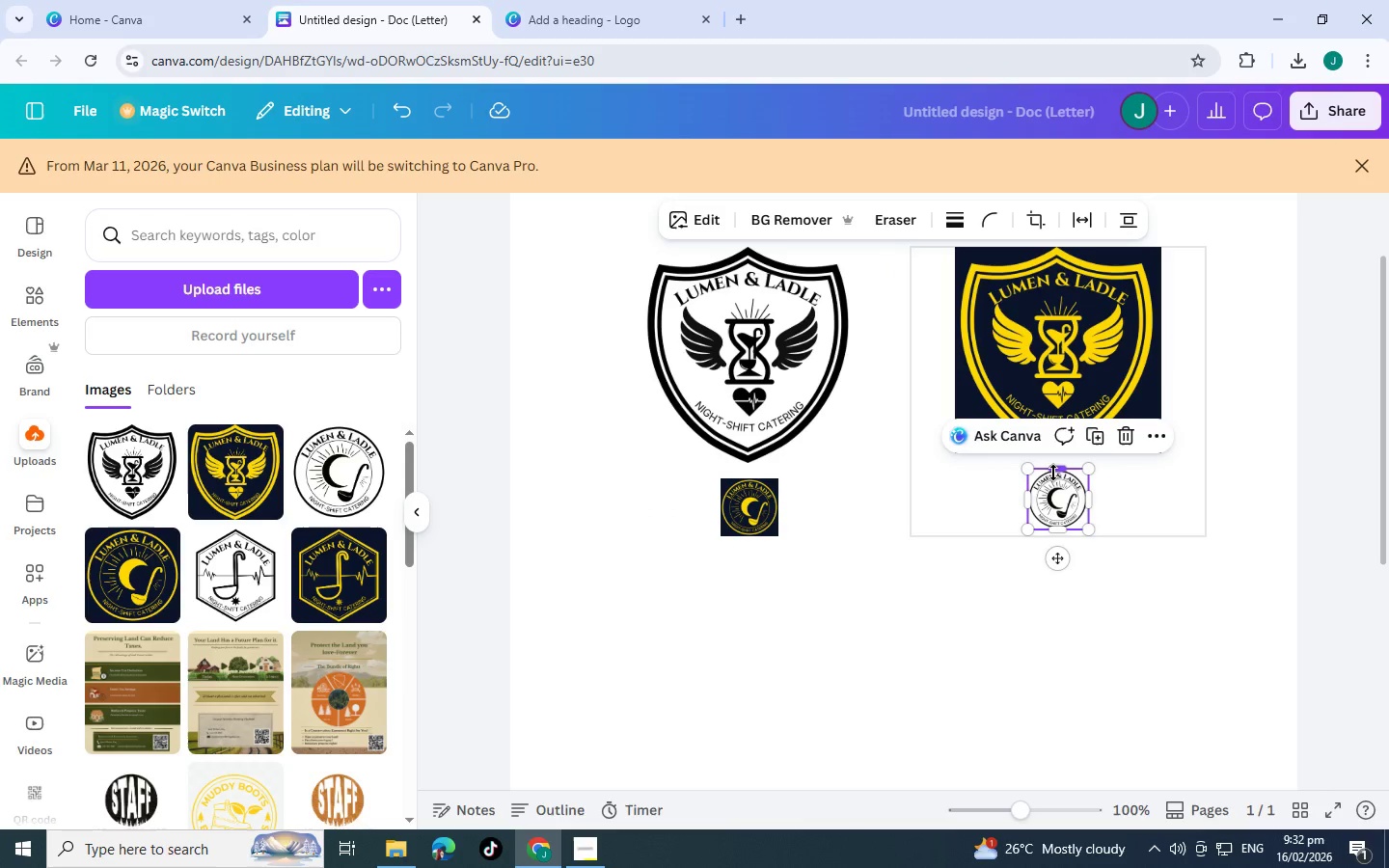 
left_click_drag(start_coordinate=[1032, 470], to_coordinate=[958, 441])
 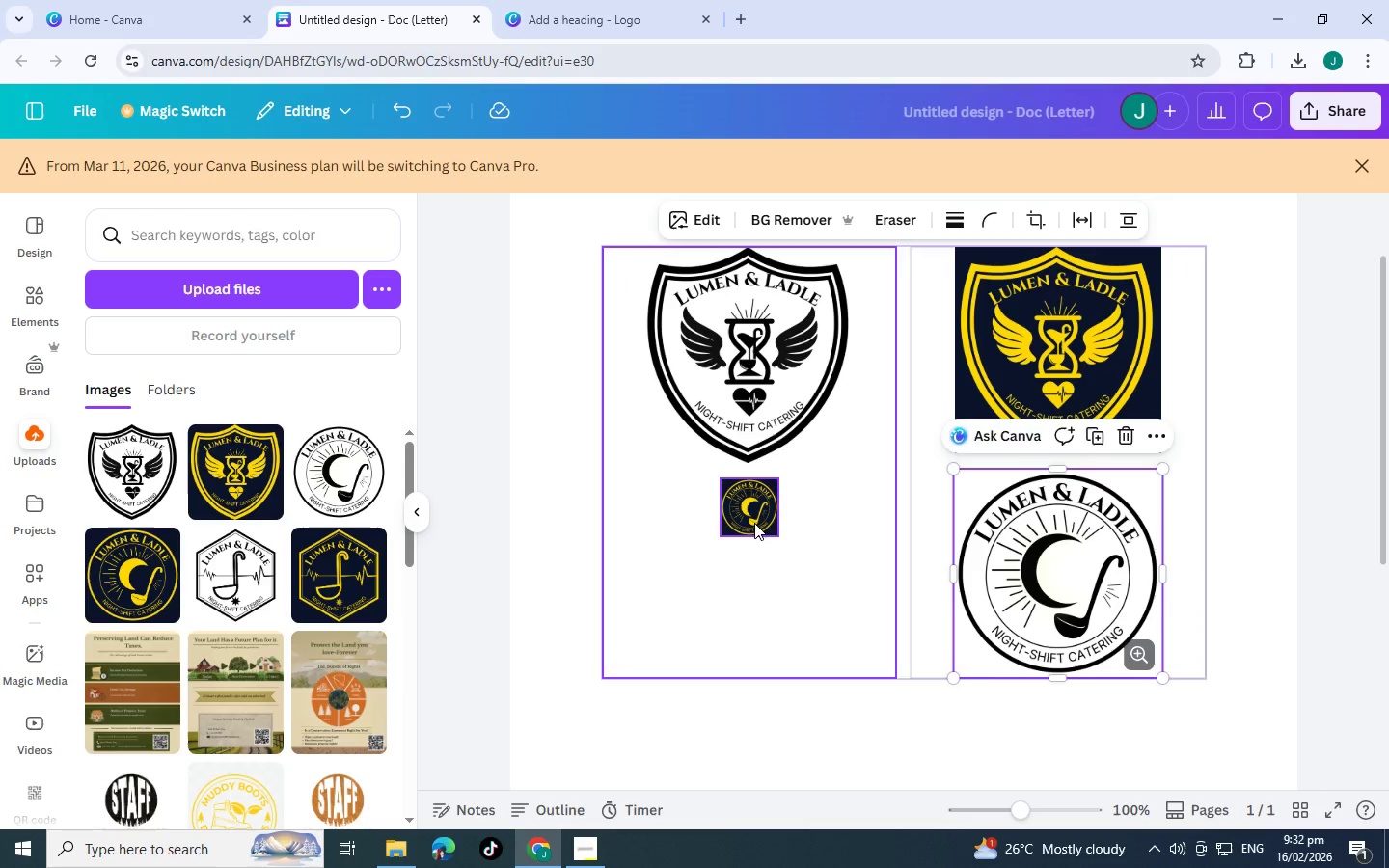 
left_click([754, 523])
 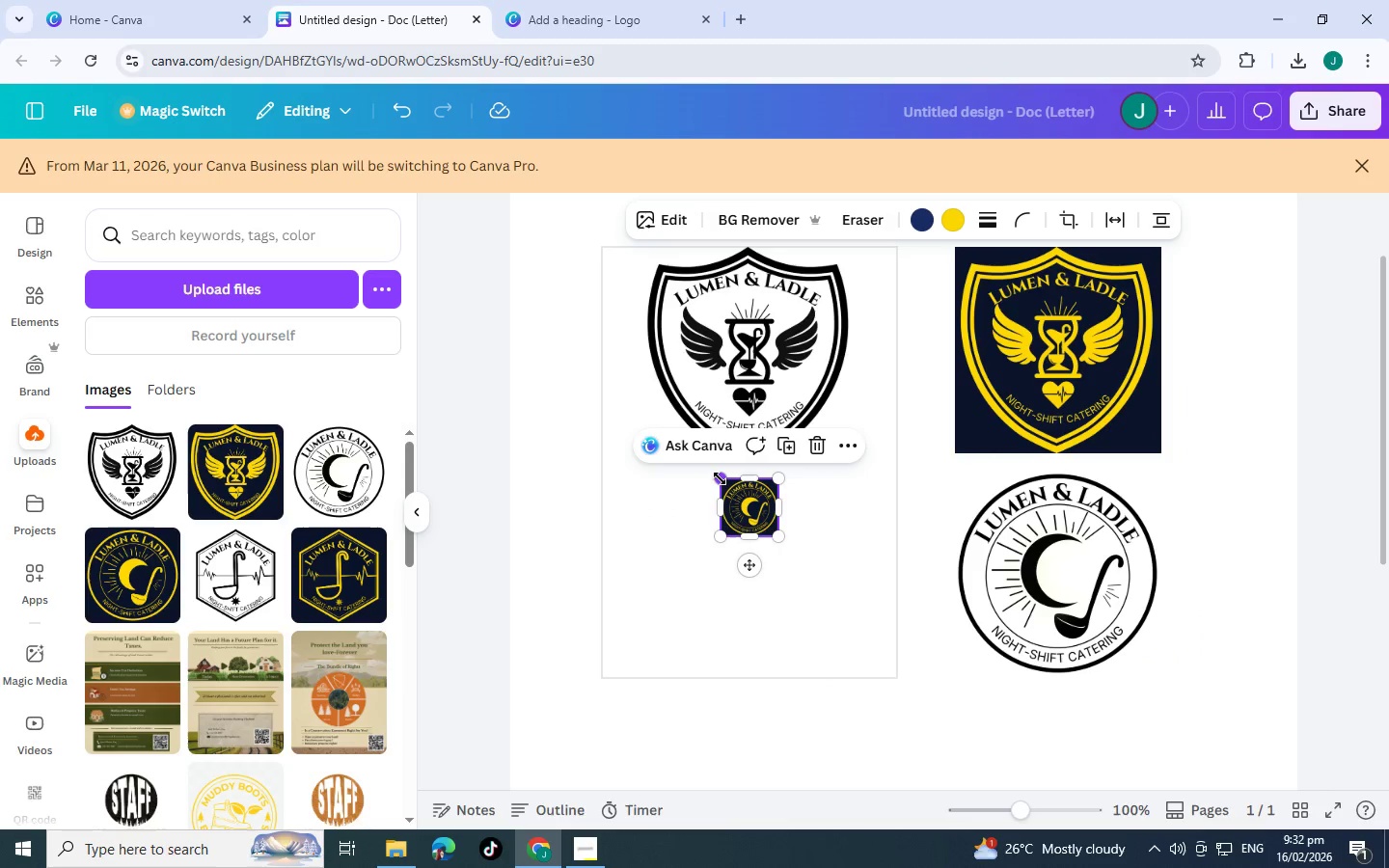 
left_click_drag(start_coordinate=[720, 478], to_coordinate=[650, 480])
 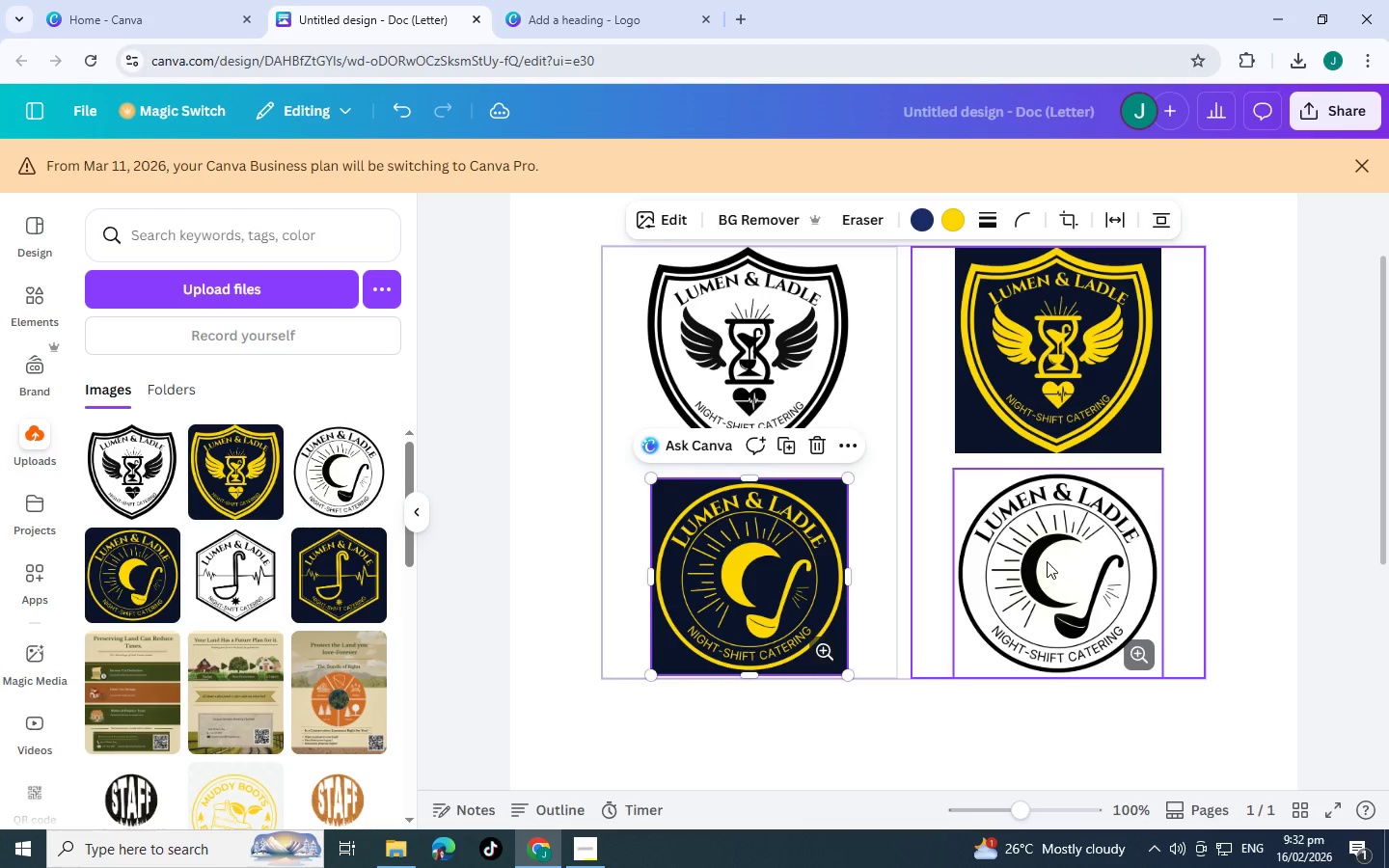 
left_click([1047, 561])
 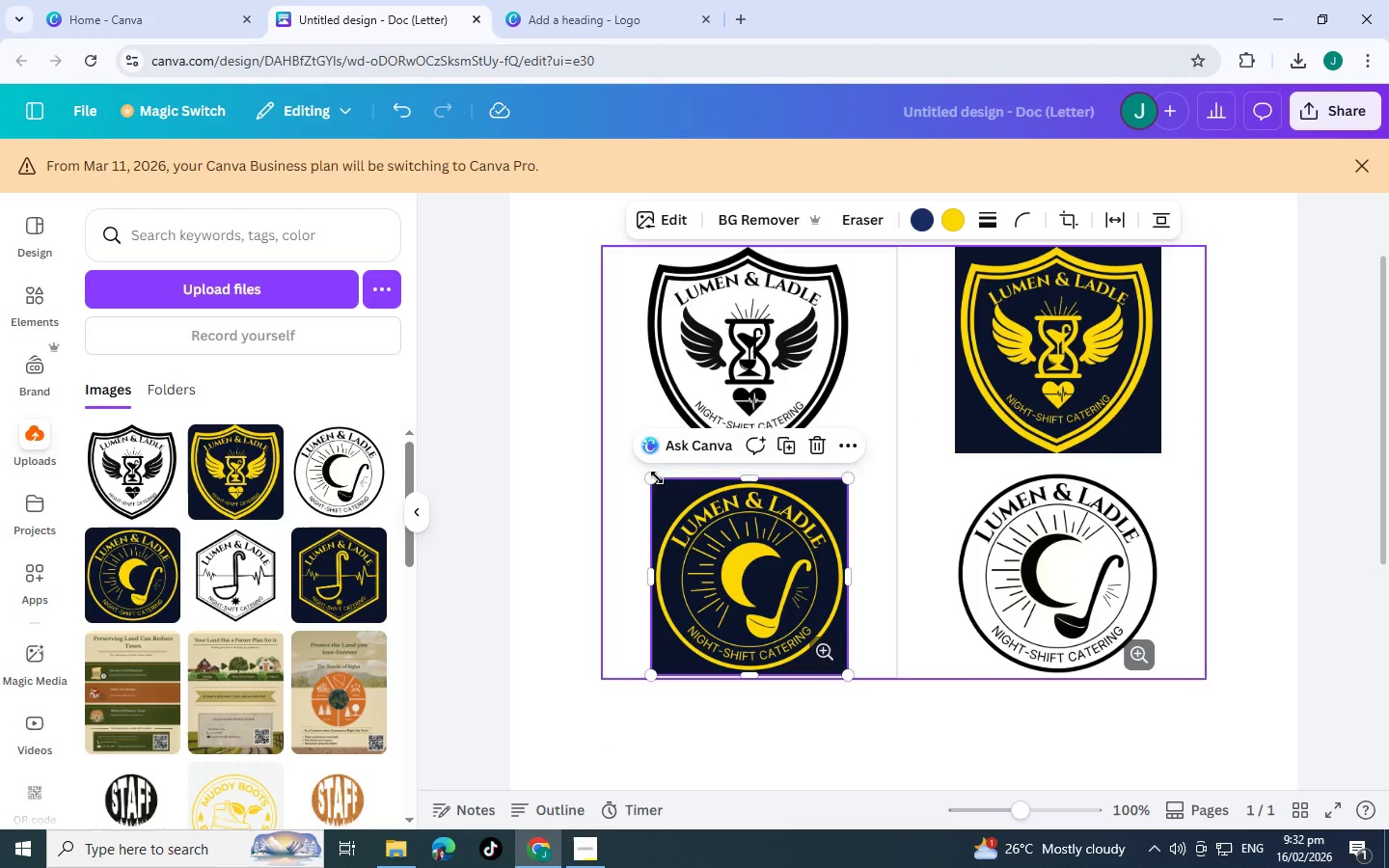 
double_click([655, 484])
 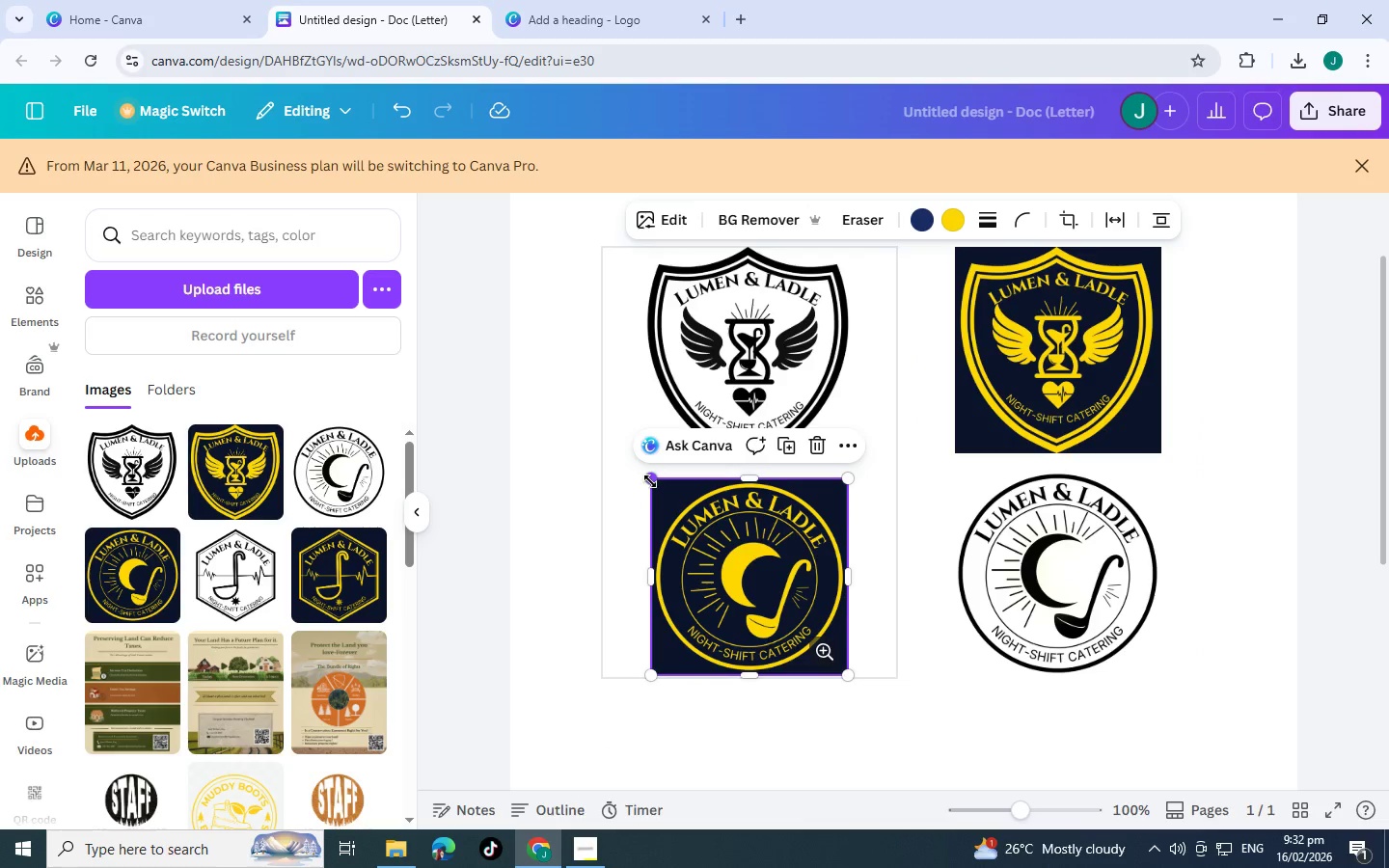 
left_click_drag(start_coordinate=[652, 482], to_coordinate=[647, 479])
 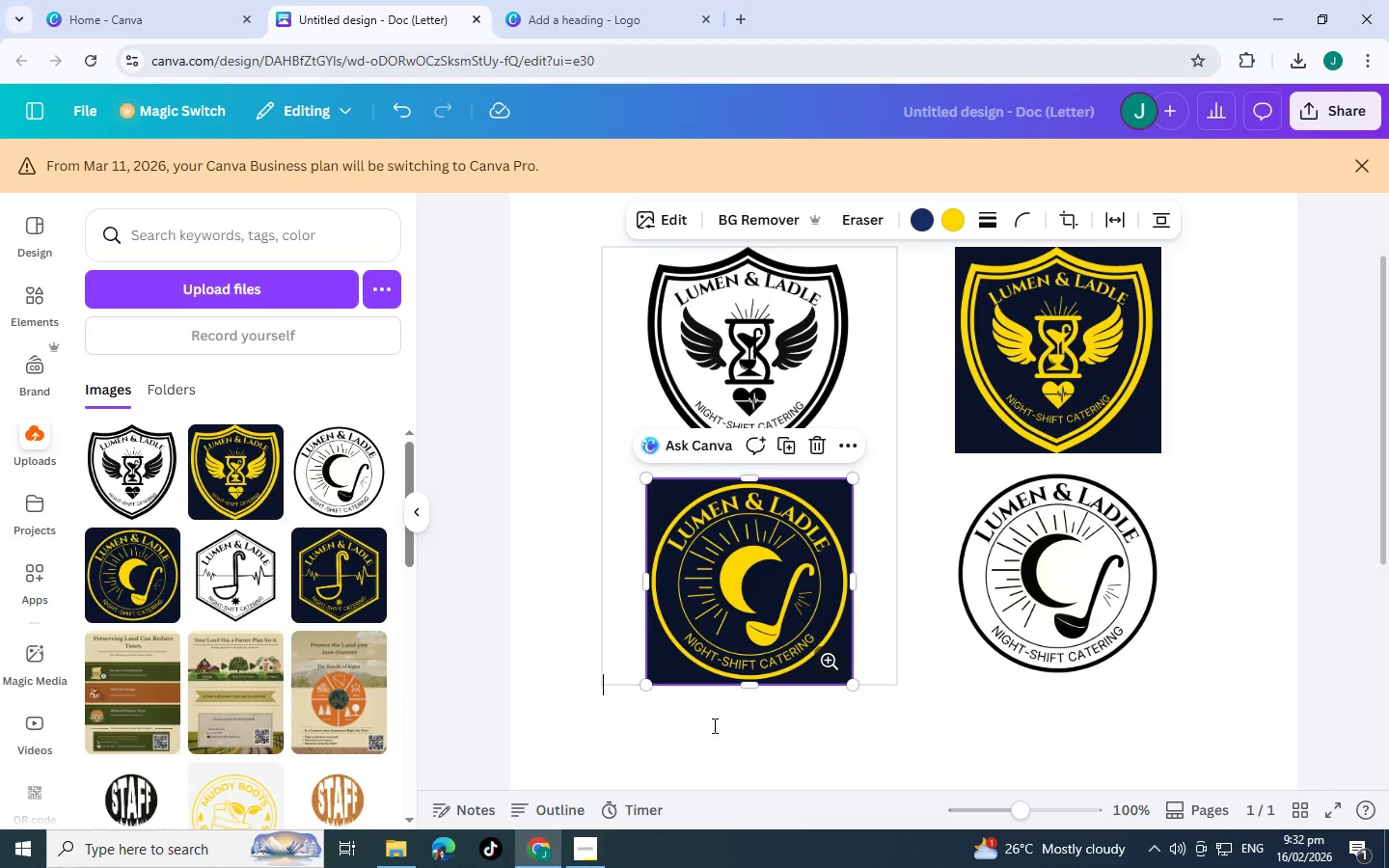 
left_click([713, 725])
 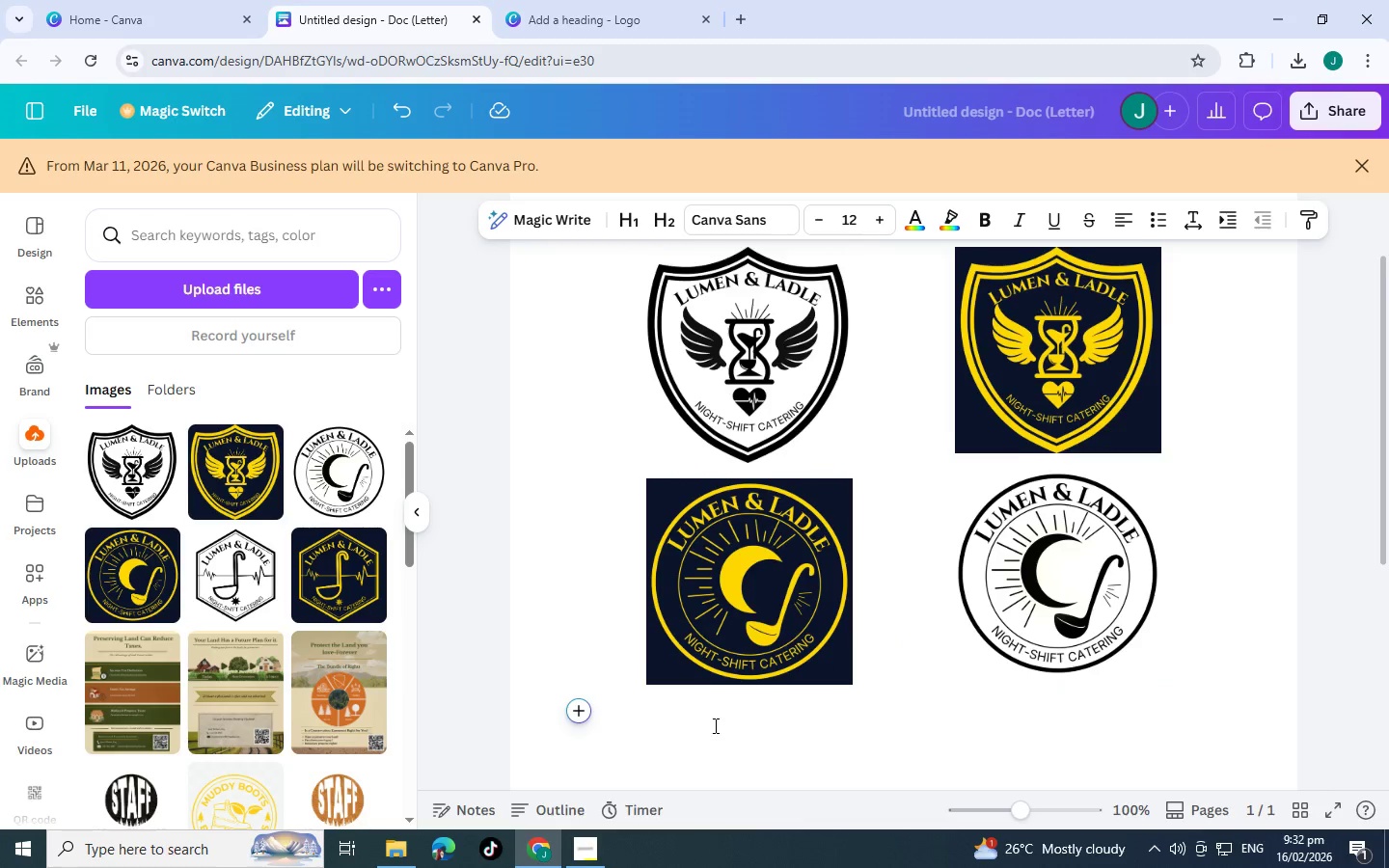 
scroll: coordinate [714, 725], scroll_direction: down, amount: 2.0
 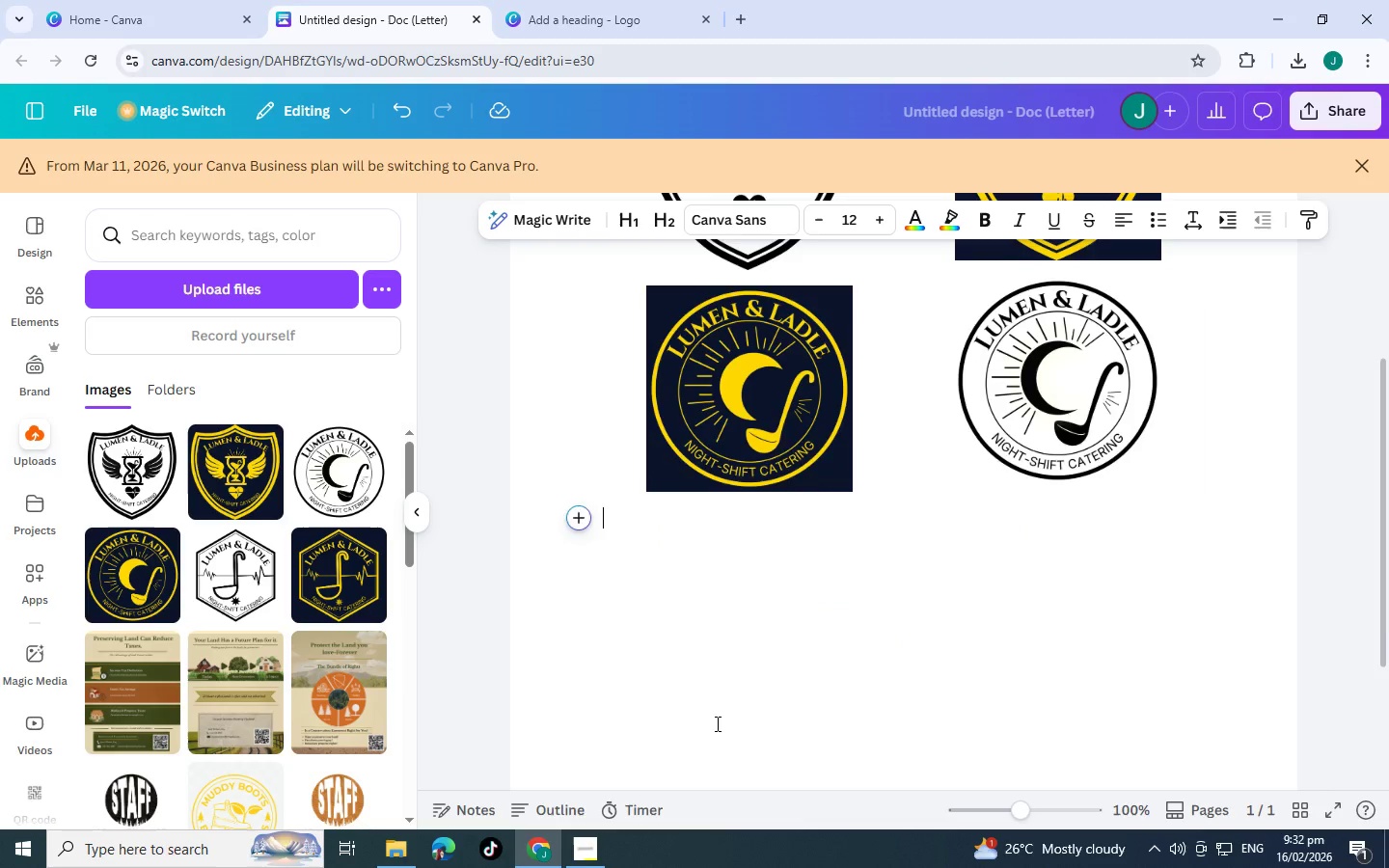 
scroll: coordinate [716, 723], scroll_direction: up, amount: 3.0
 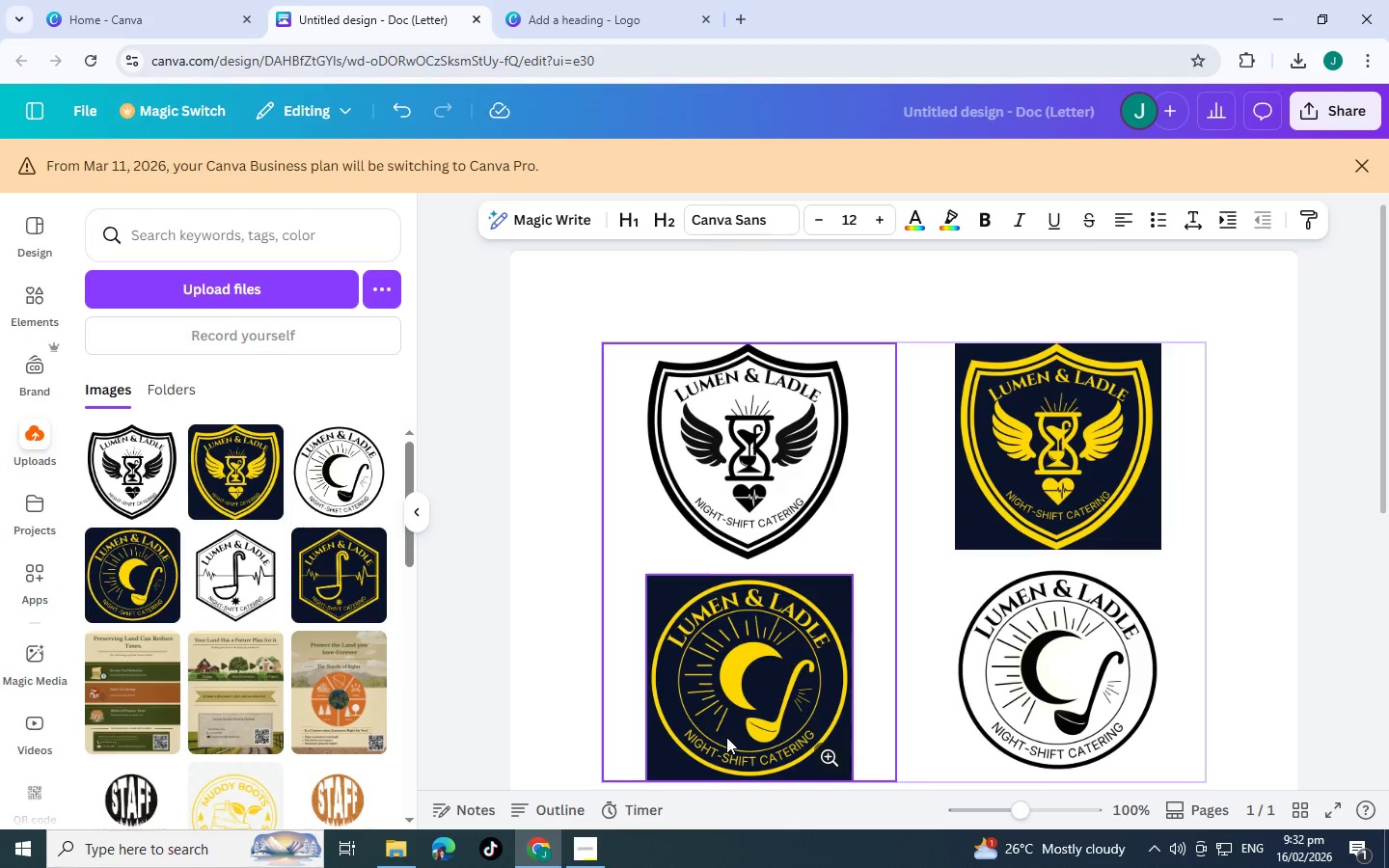 
scroll: coordinate [726, 737], scroll_direction: down, amount: 2.0
 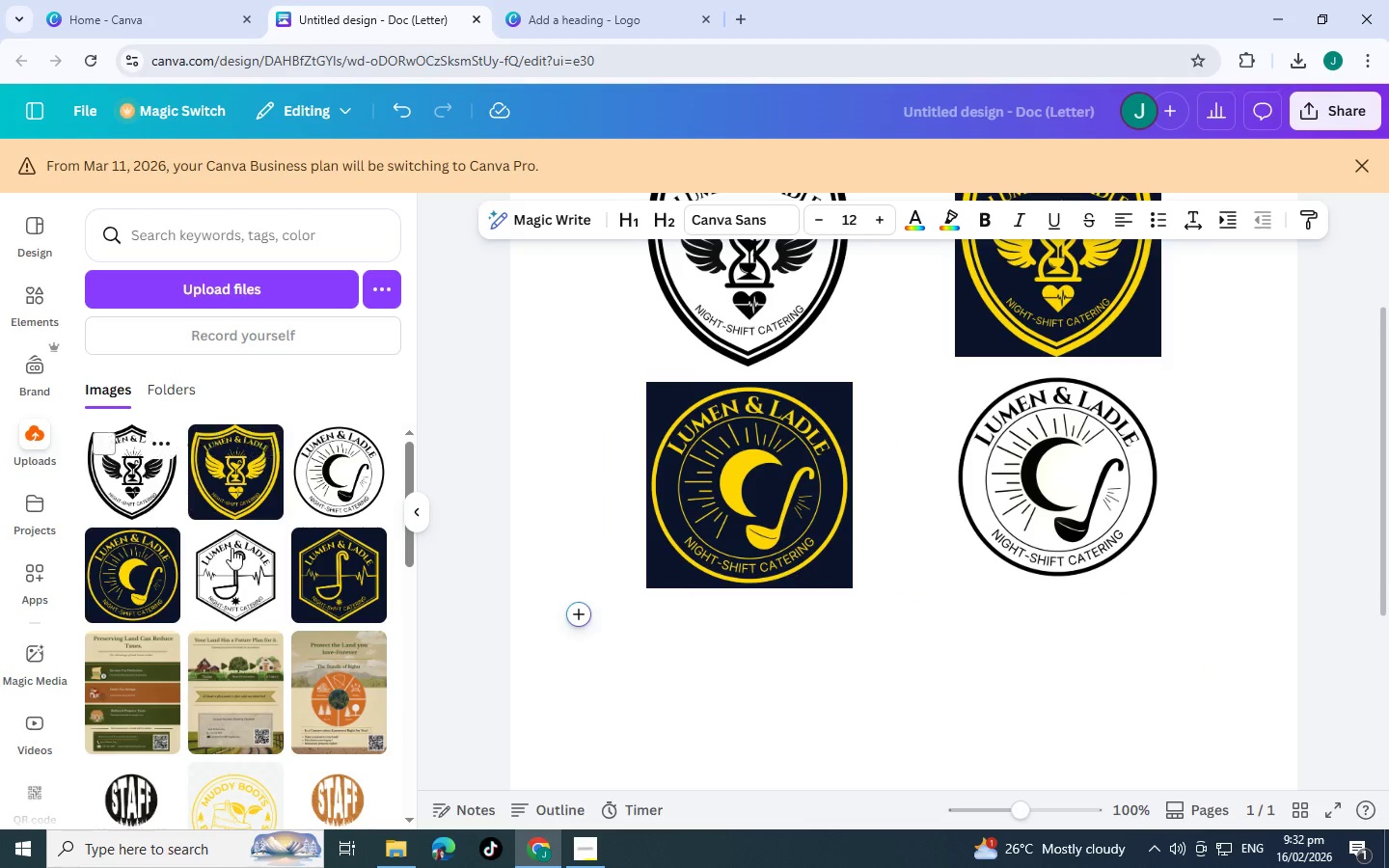 
left_click_drag(start_coordinate=[242, 565], to_coordinate=[739, 678])
 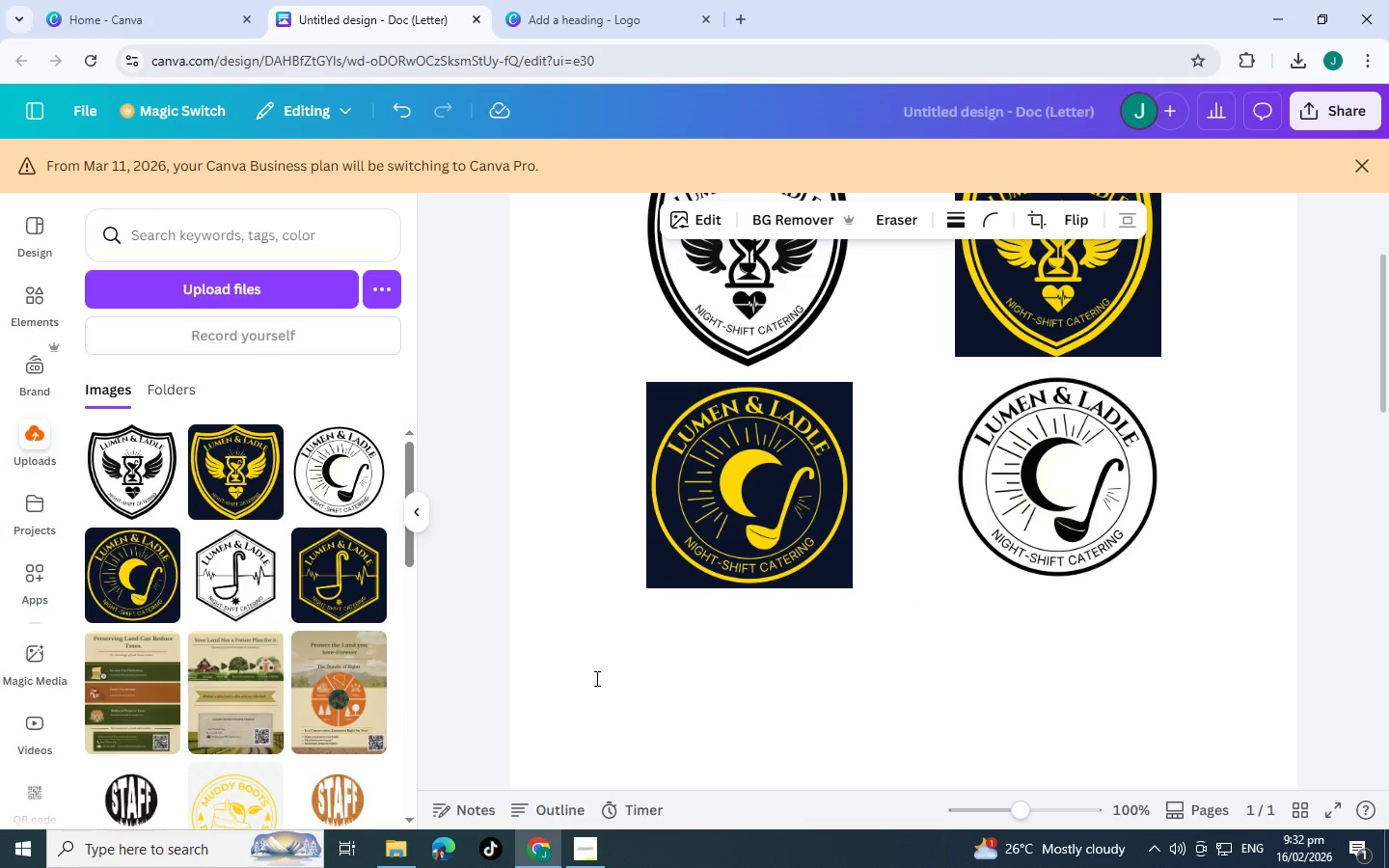 
scroll: coordinate [592, 678], scroll_direction: down, amount: 1.0
 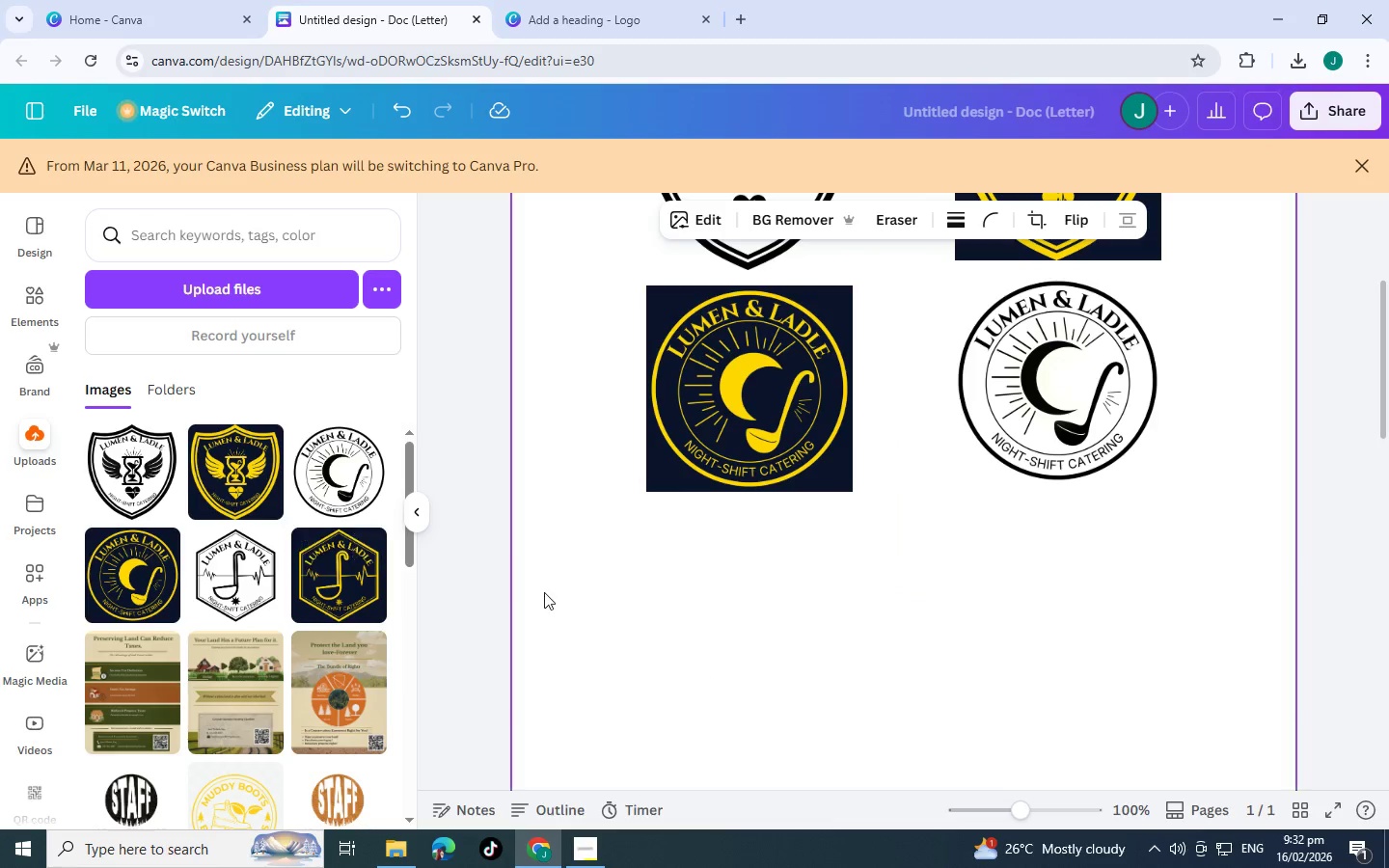 
scroll: coordinate [544, 592], scroll_direction: up, amount: 2.0
 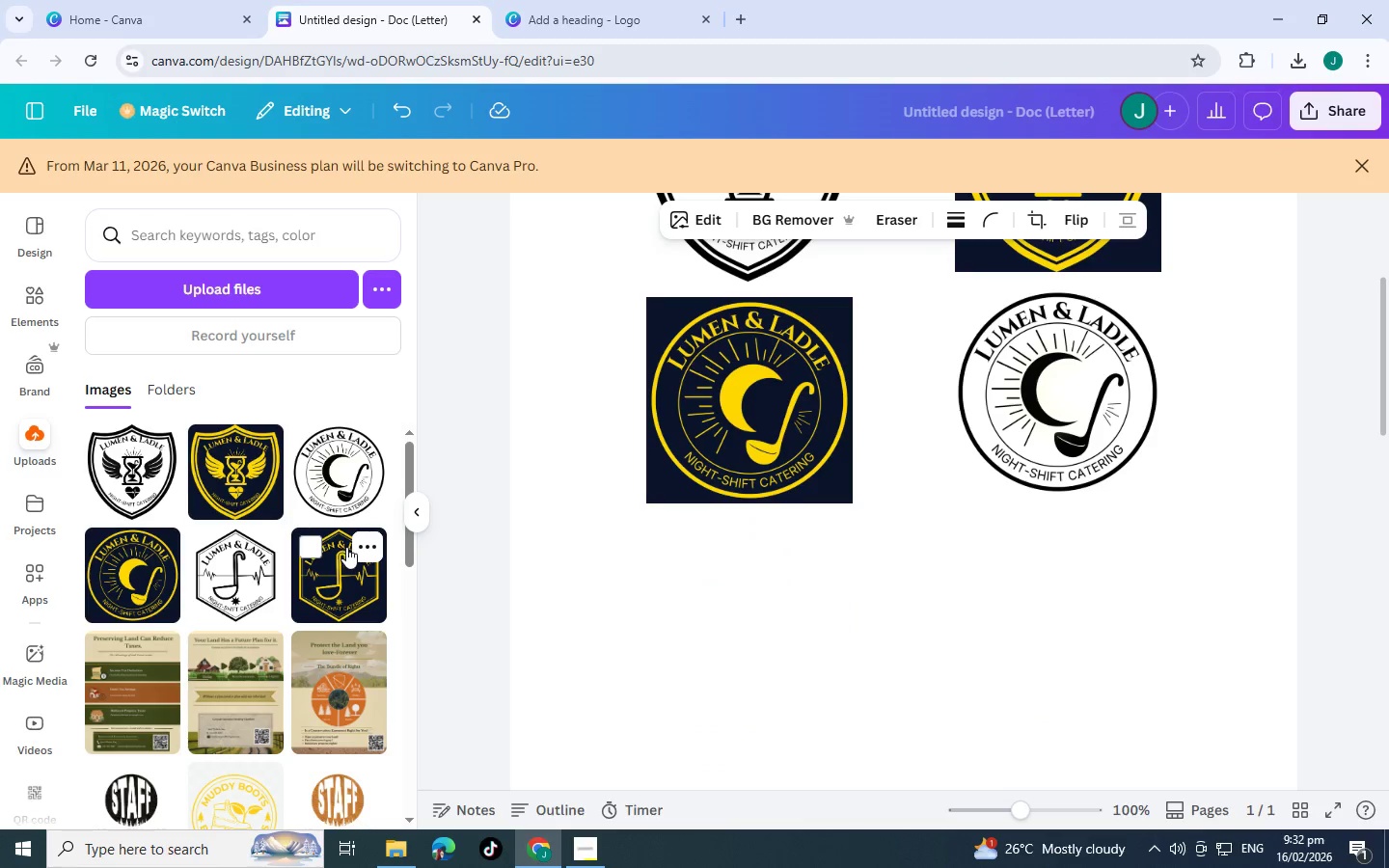 
left_click_drag(start_coordinate=[343, 547], to_coordinate=[769, 613])
 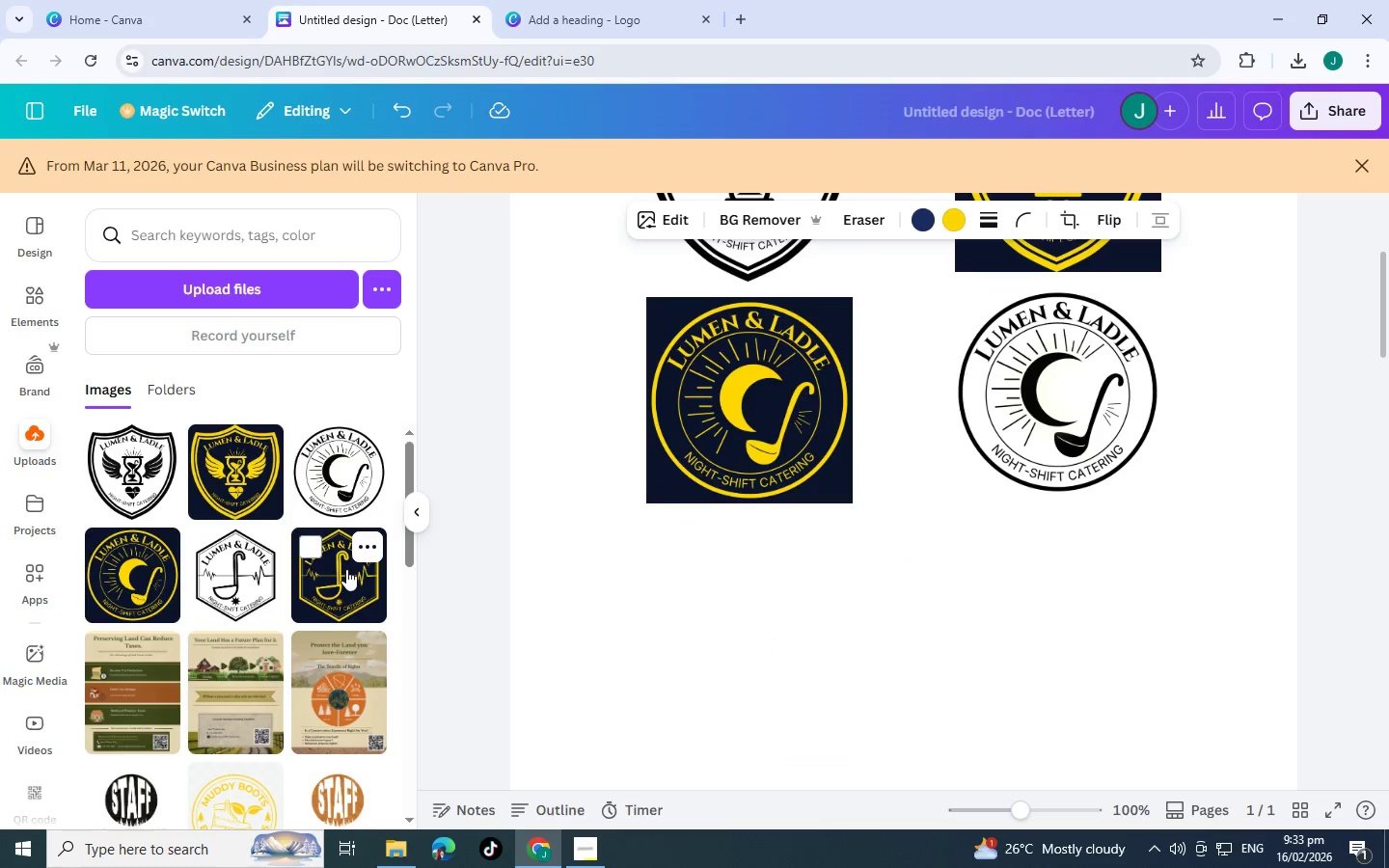 
scroll: coordinate [1006, 630], scroll_direction: up, amount: 3.0
 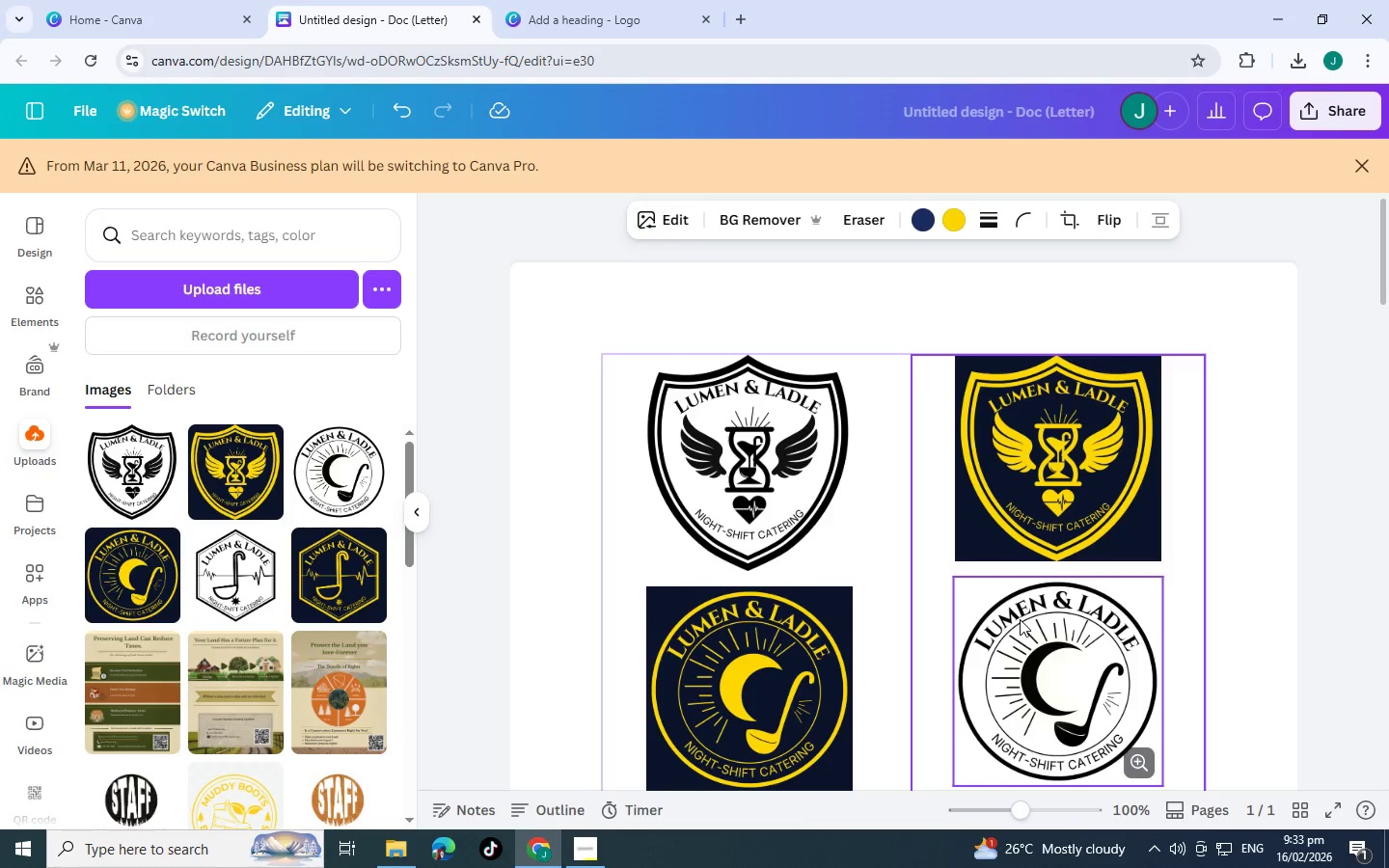 
scroll: coordinate [971, 630], scroll_direction: down, amount: 13.0
 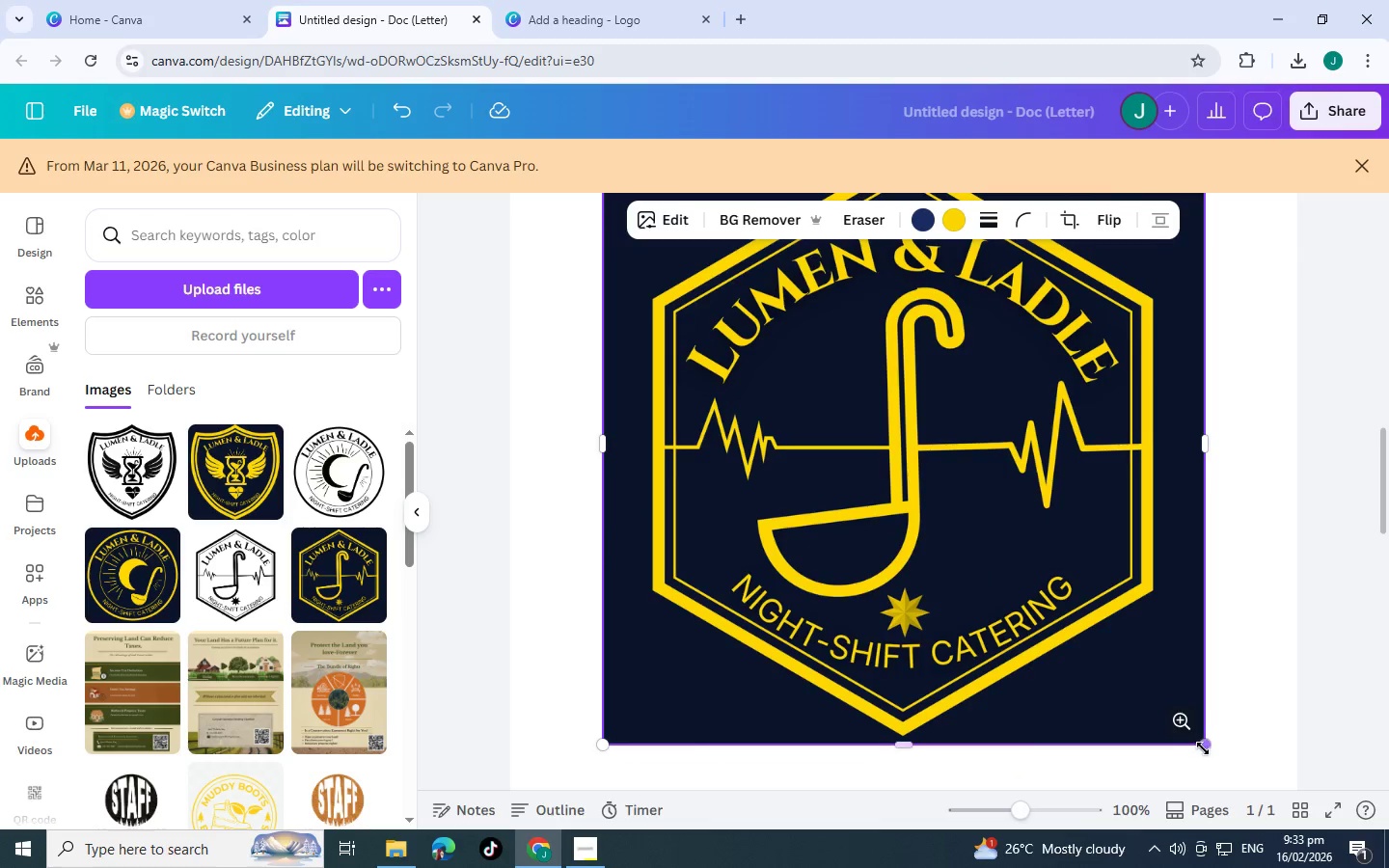 
left_click_drag(start_coordinate=[1205, 749], to_coordinate=[893, 501])
 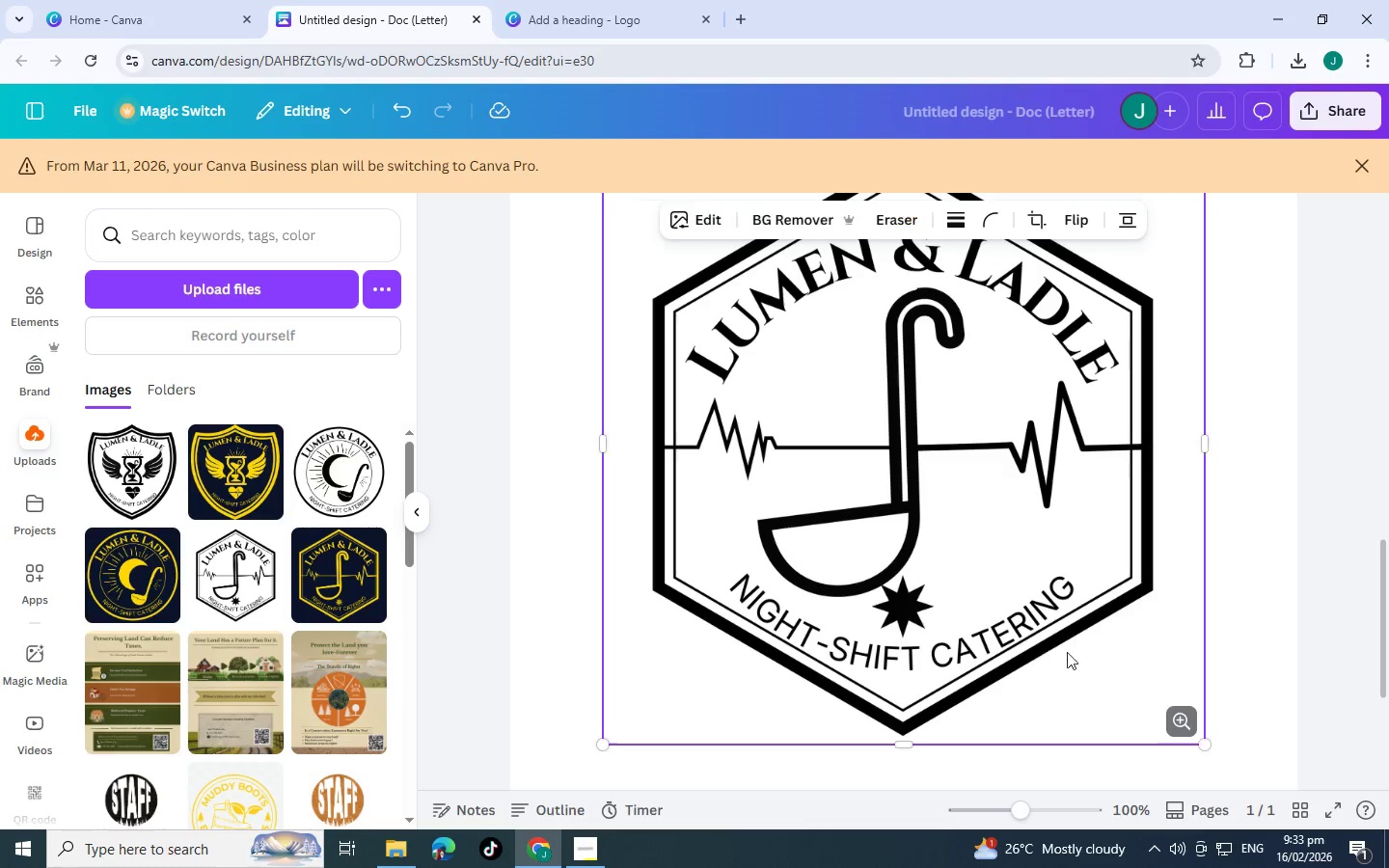 
left_click([1044, 646])
 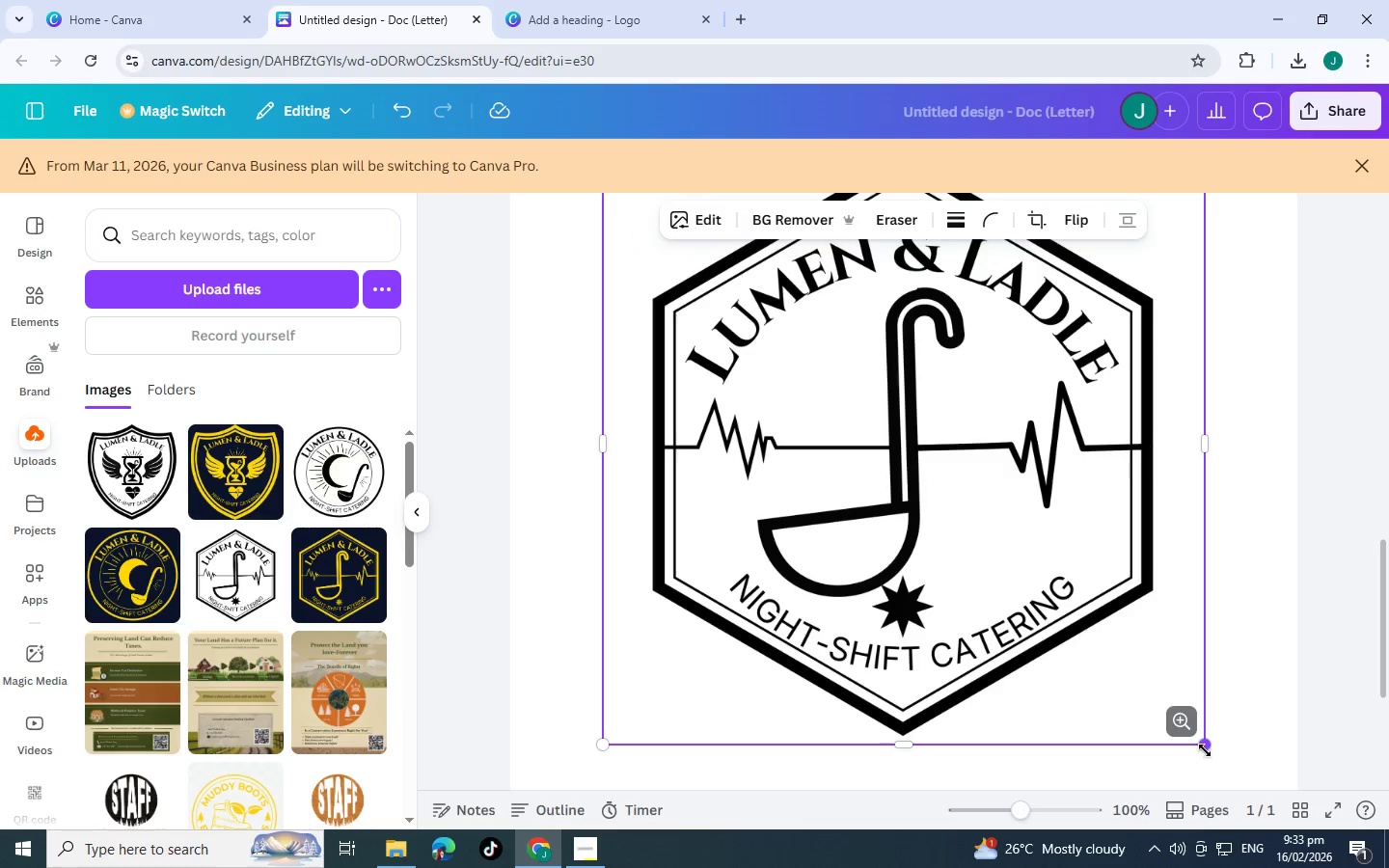 
left_click_drag(start_coordinate=[1205, 750], to_coordinate=[902, 534])
 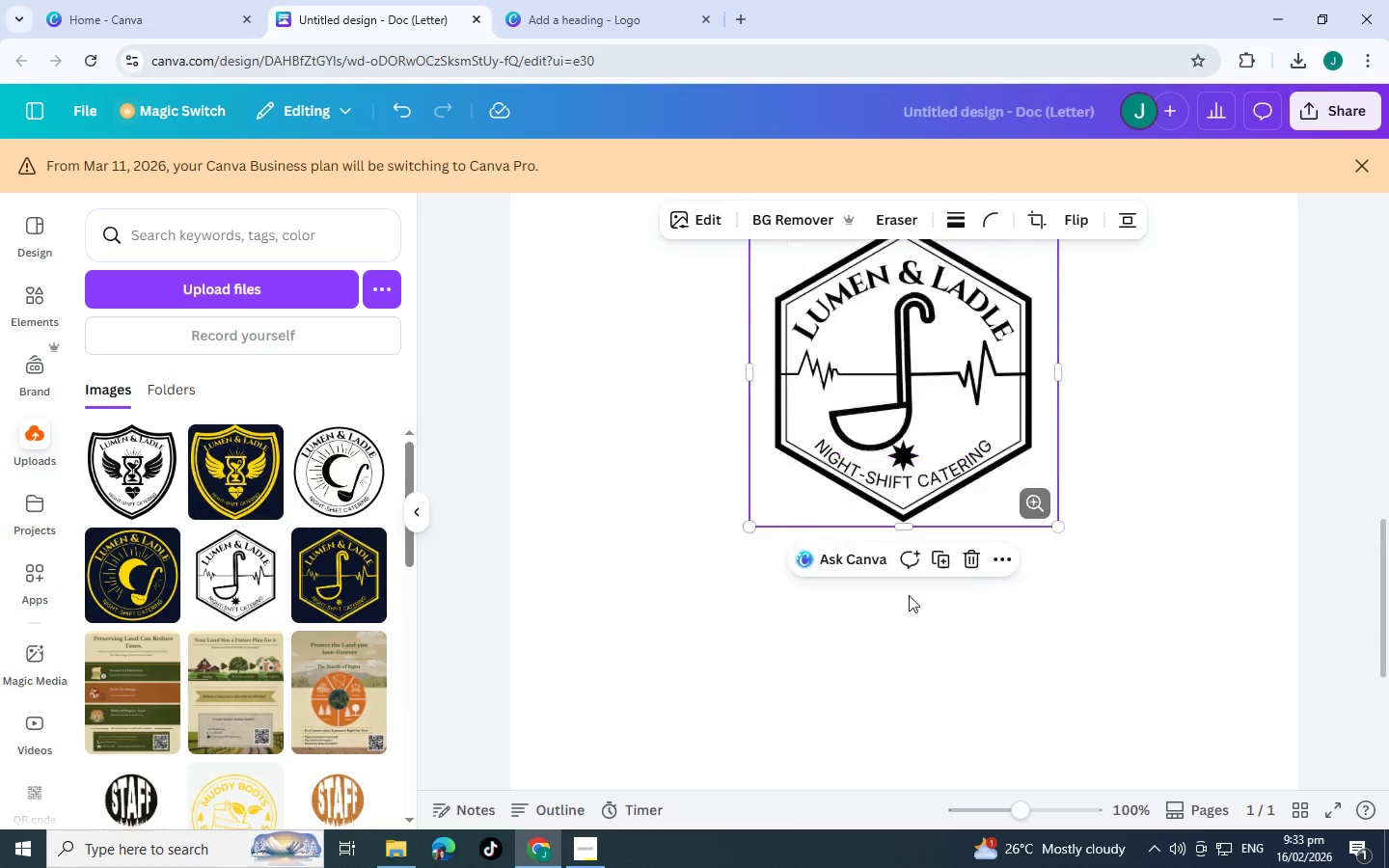 
scroll: coordinate [905, 599], scroll_direction: up, amount: 10.0
 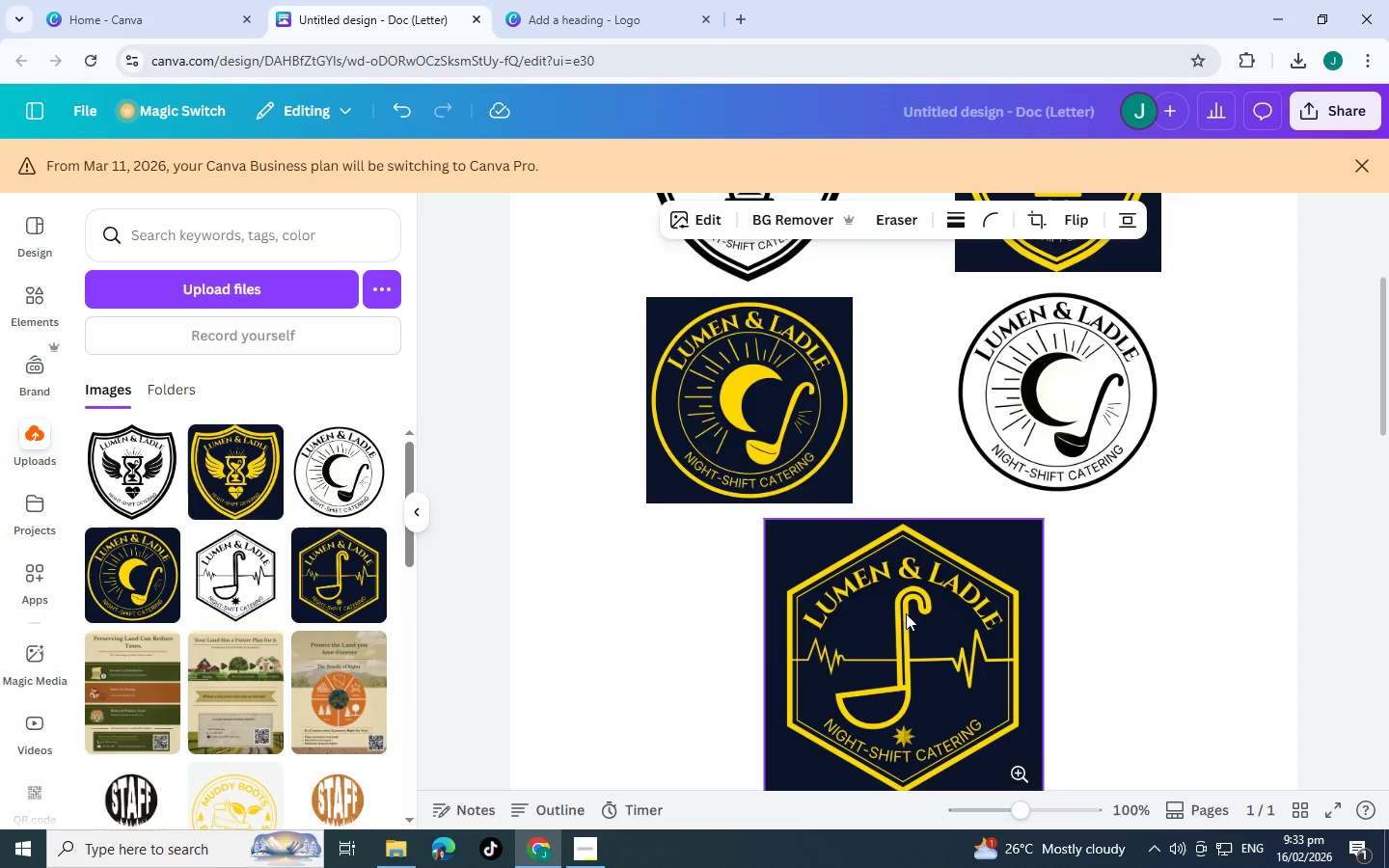 
left_click_drag(start_coordinate=[926, 613], to_coordinate=[790, 611])
 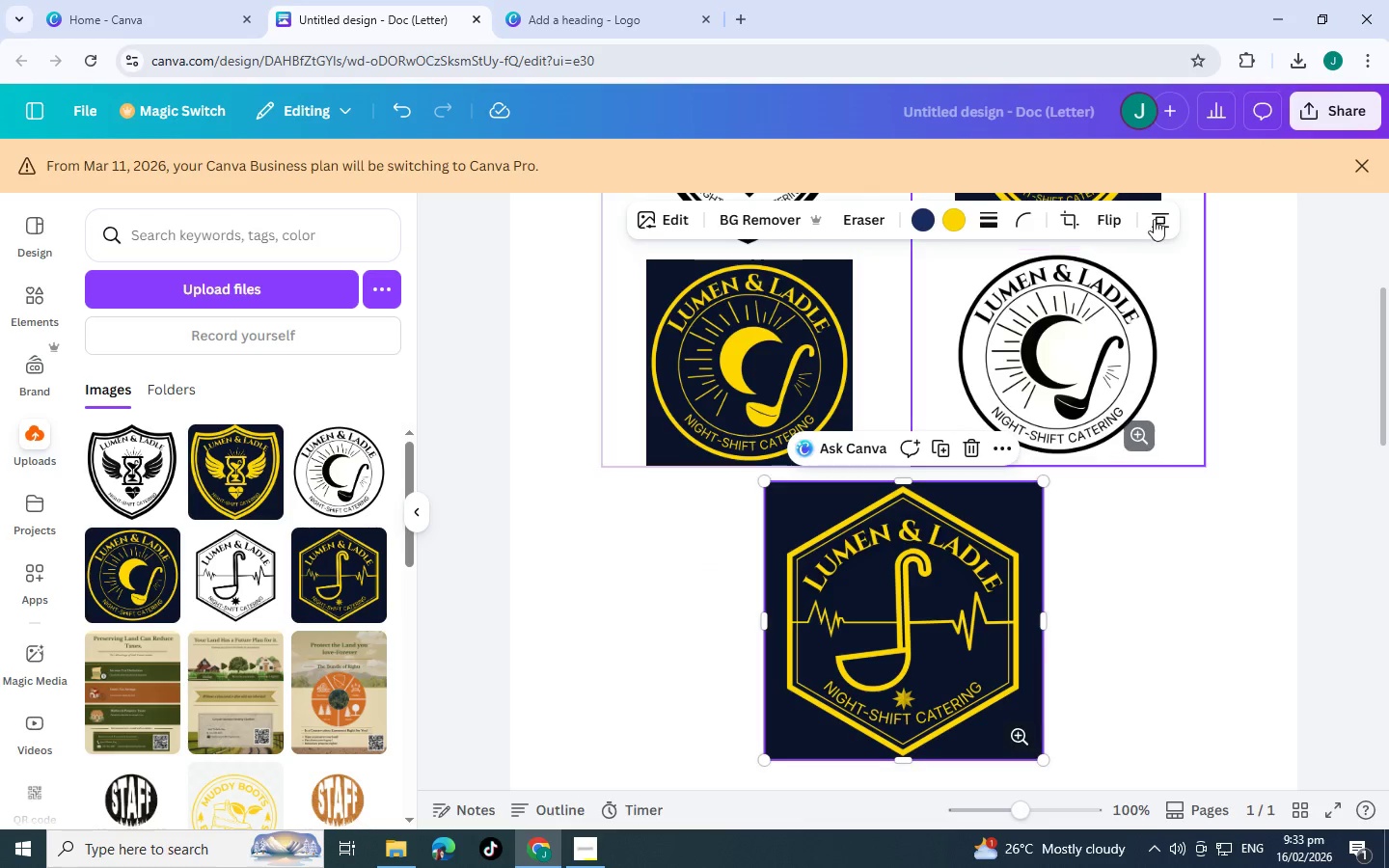 
left_click([1163, 212])
 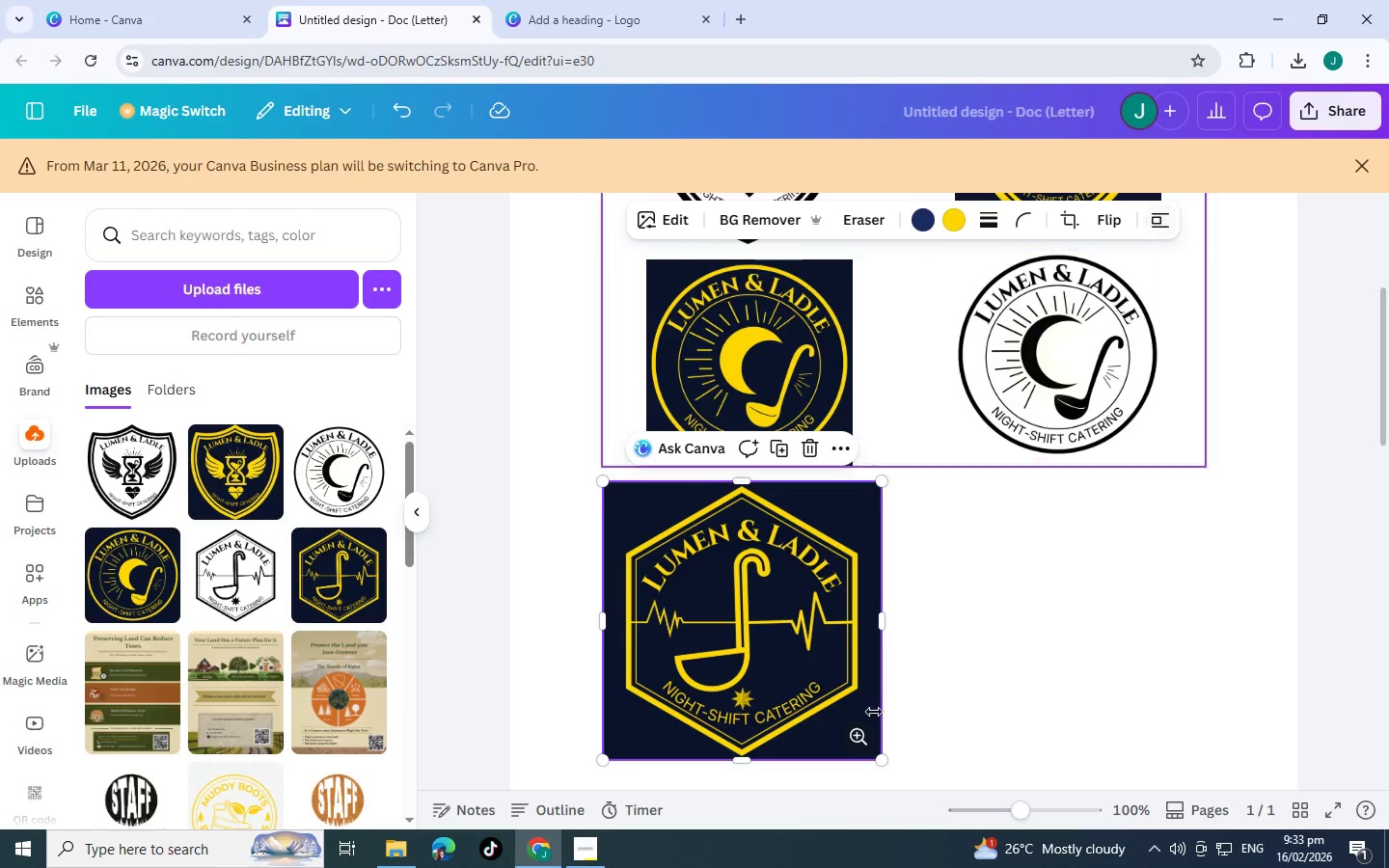 
scroll: coordinate [863, 712], scroll_direction: down, amount: 6.0
 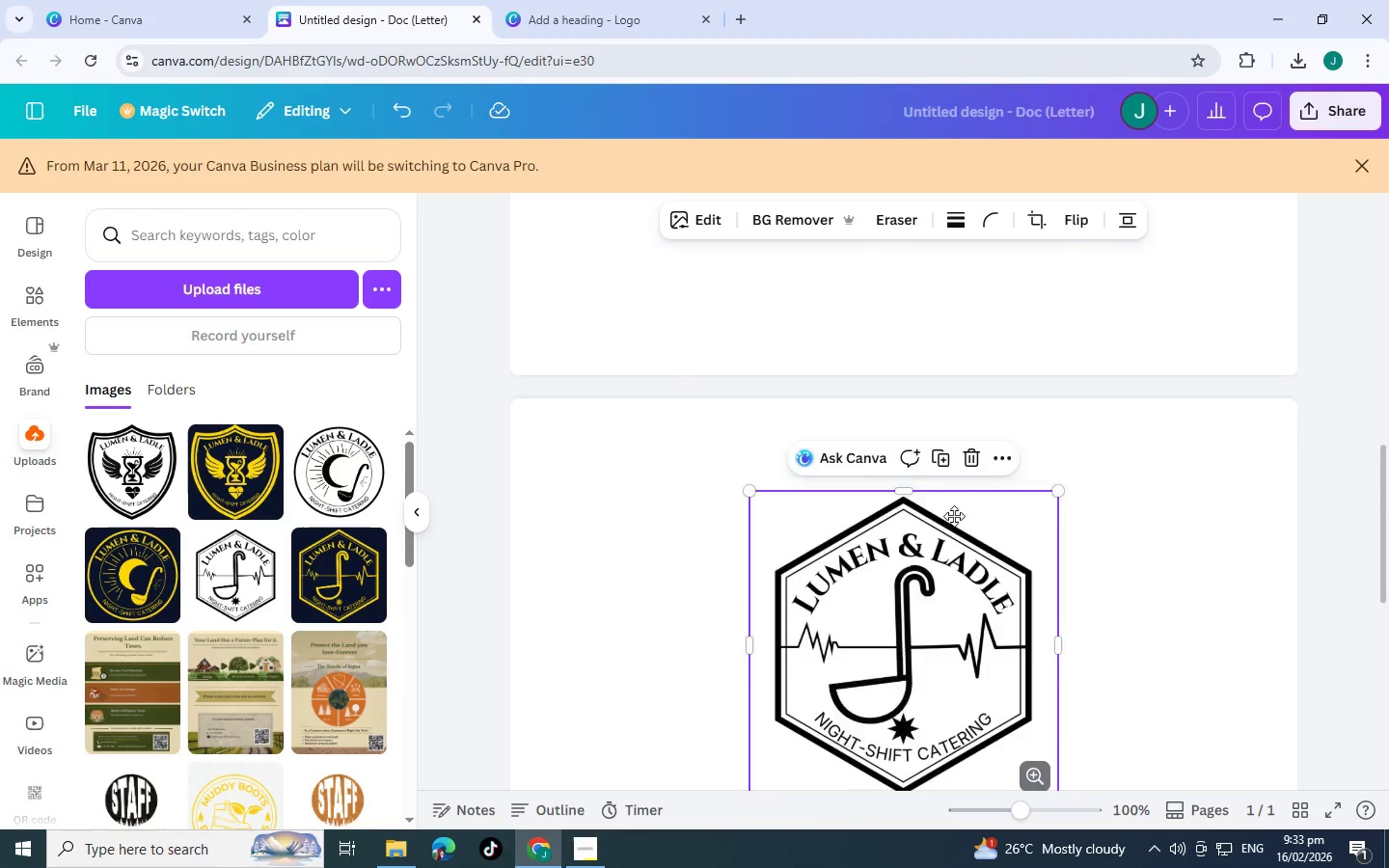 
left_click_drag(start_coordinate=[952, 676], to_coordinate=[1007, 311])
 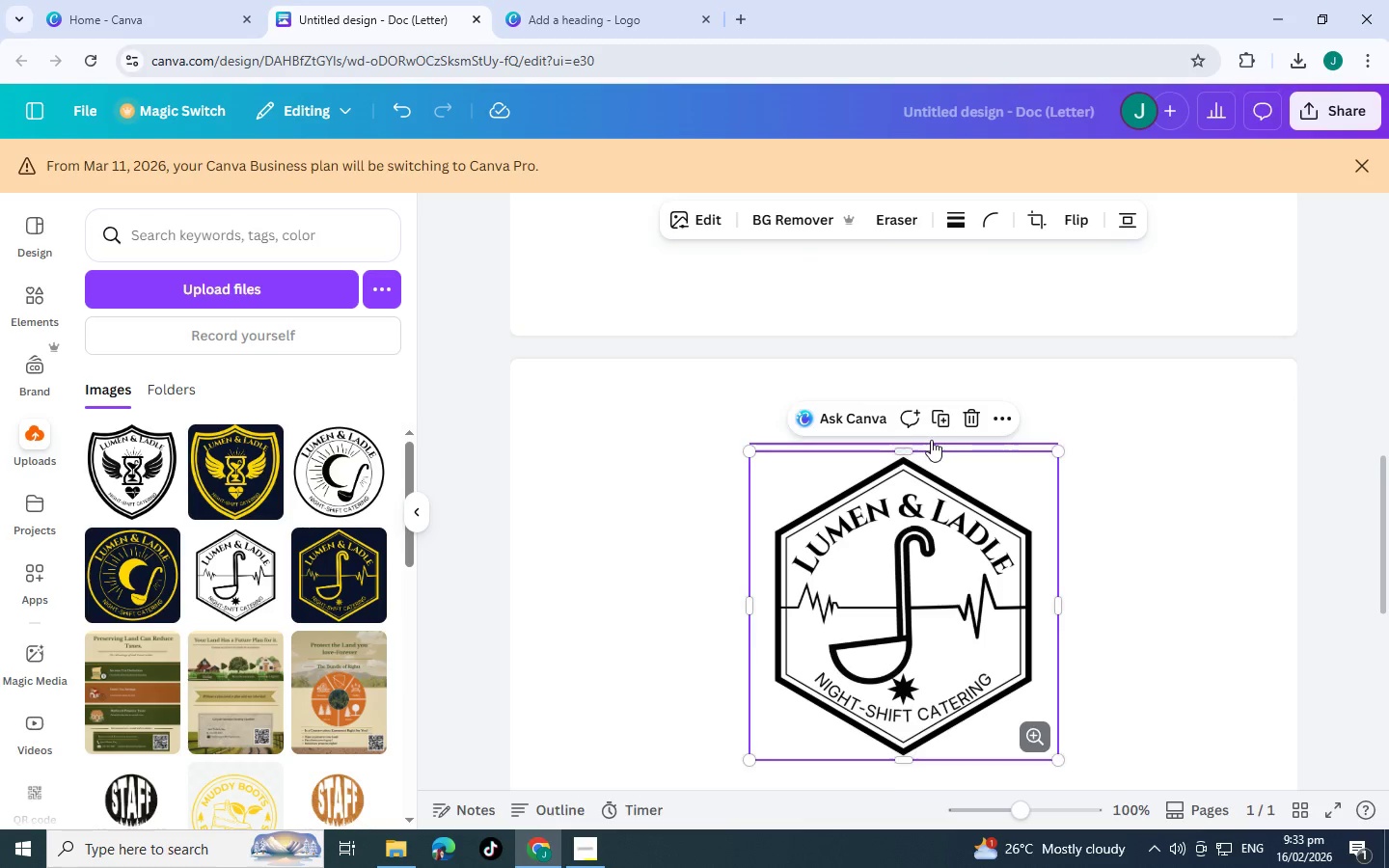 
scroll: coordinate [932, 440], scroll_direction: up, amount: 3.0
 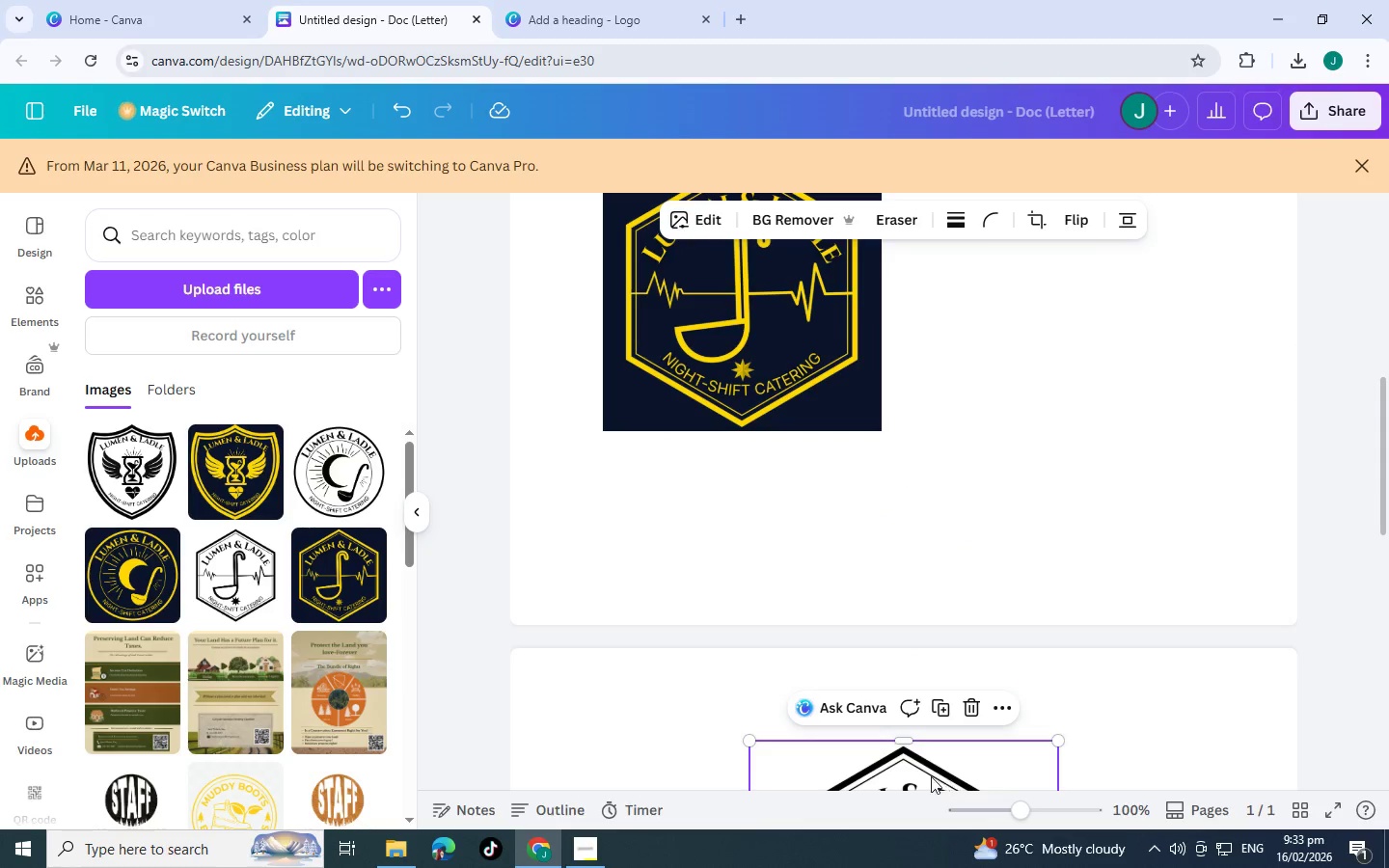 
left_click_drag(start_coordinate=[924, 770], to_coordinate=[1024, 294])
 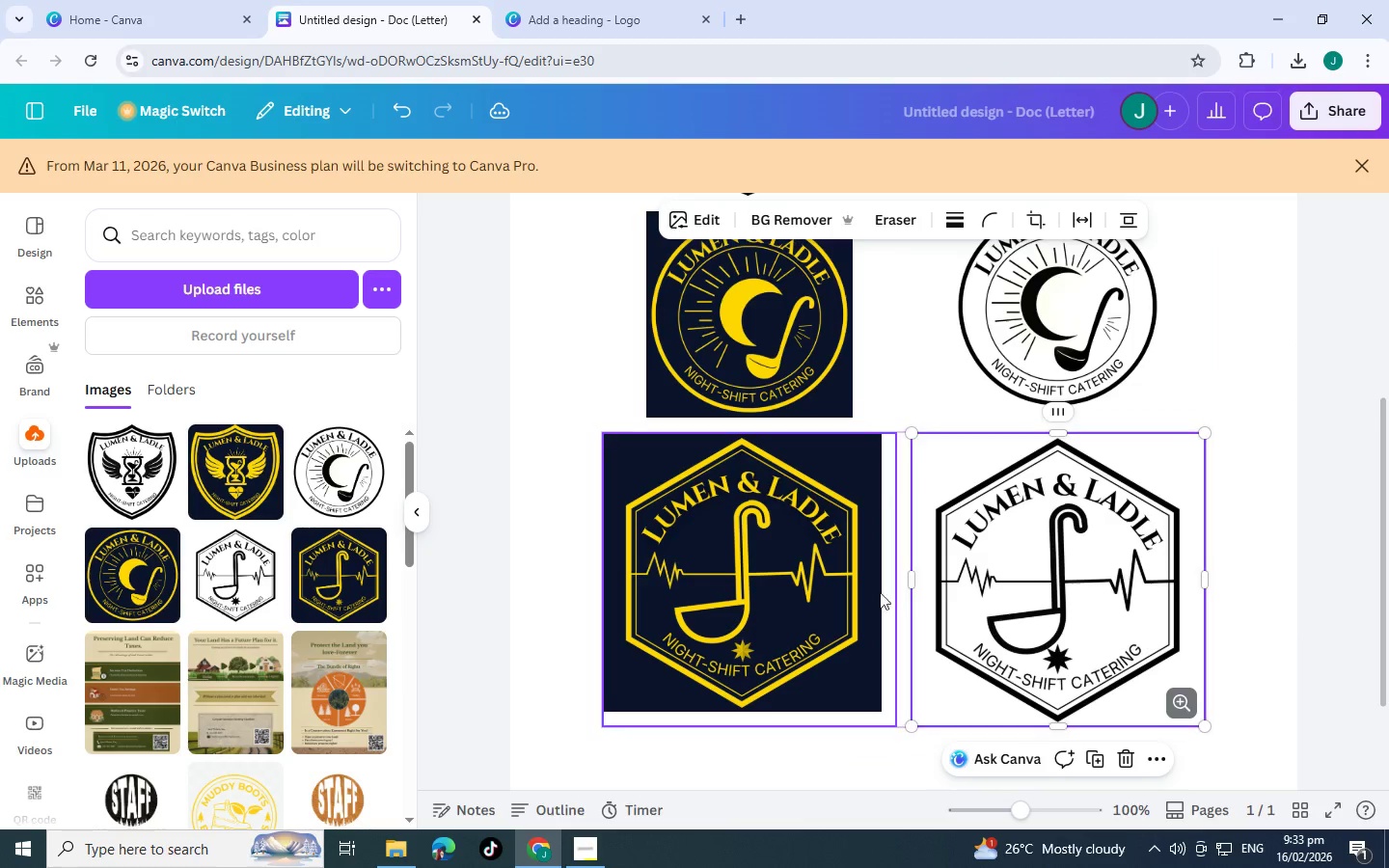 
scroll: coordinate [898, 586], scroll_direction: down, amount: 2.0
 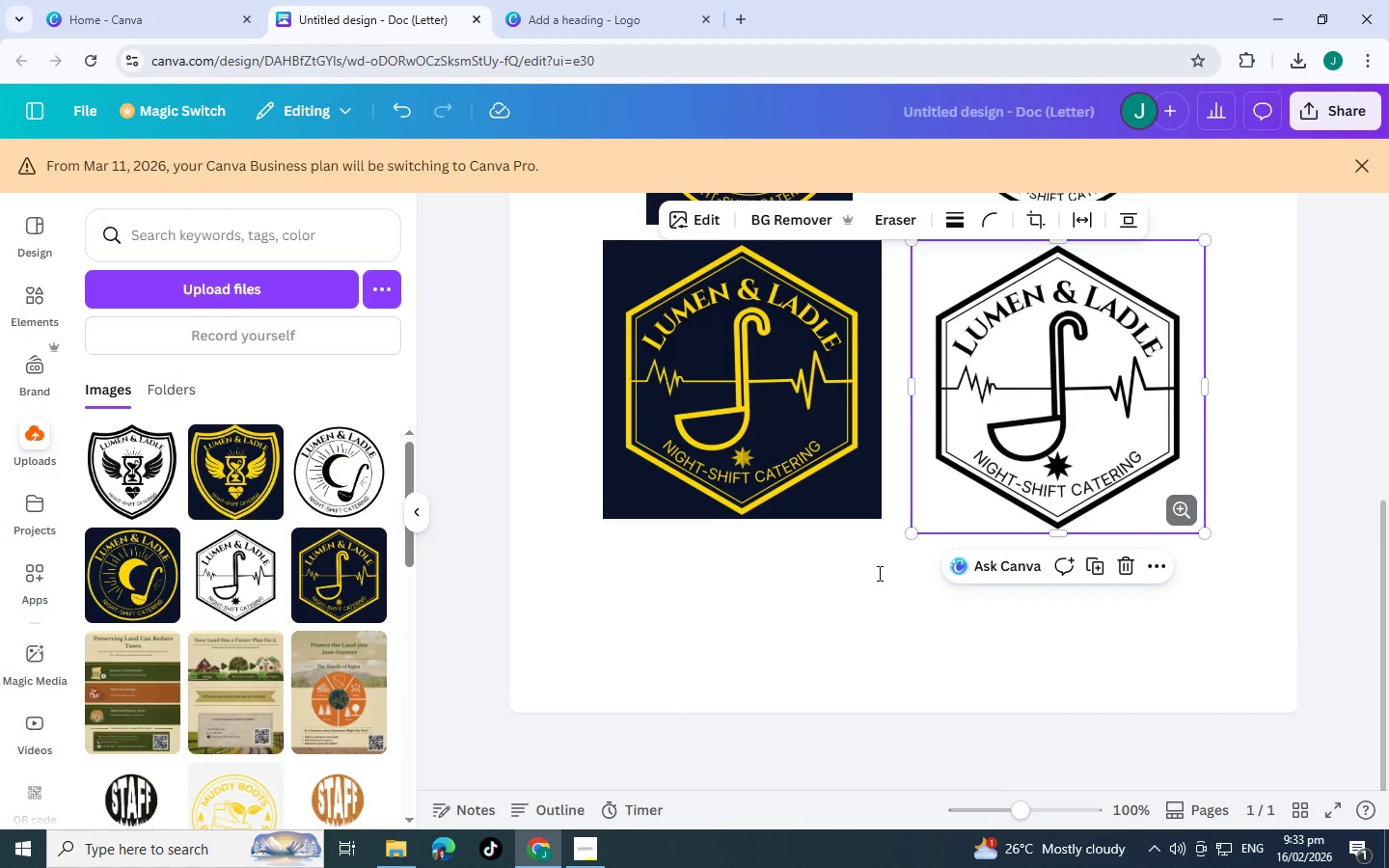 
scroll: coordinate [878, 573], scroll_direction: up, amount: 2.0
 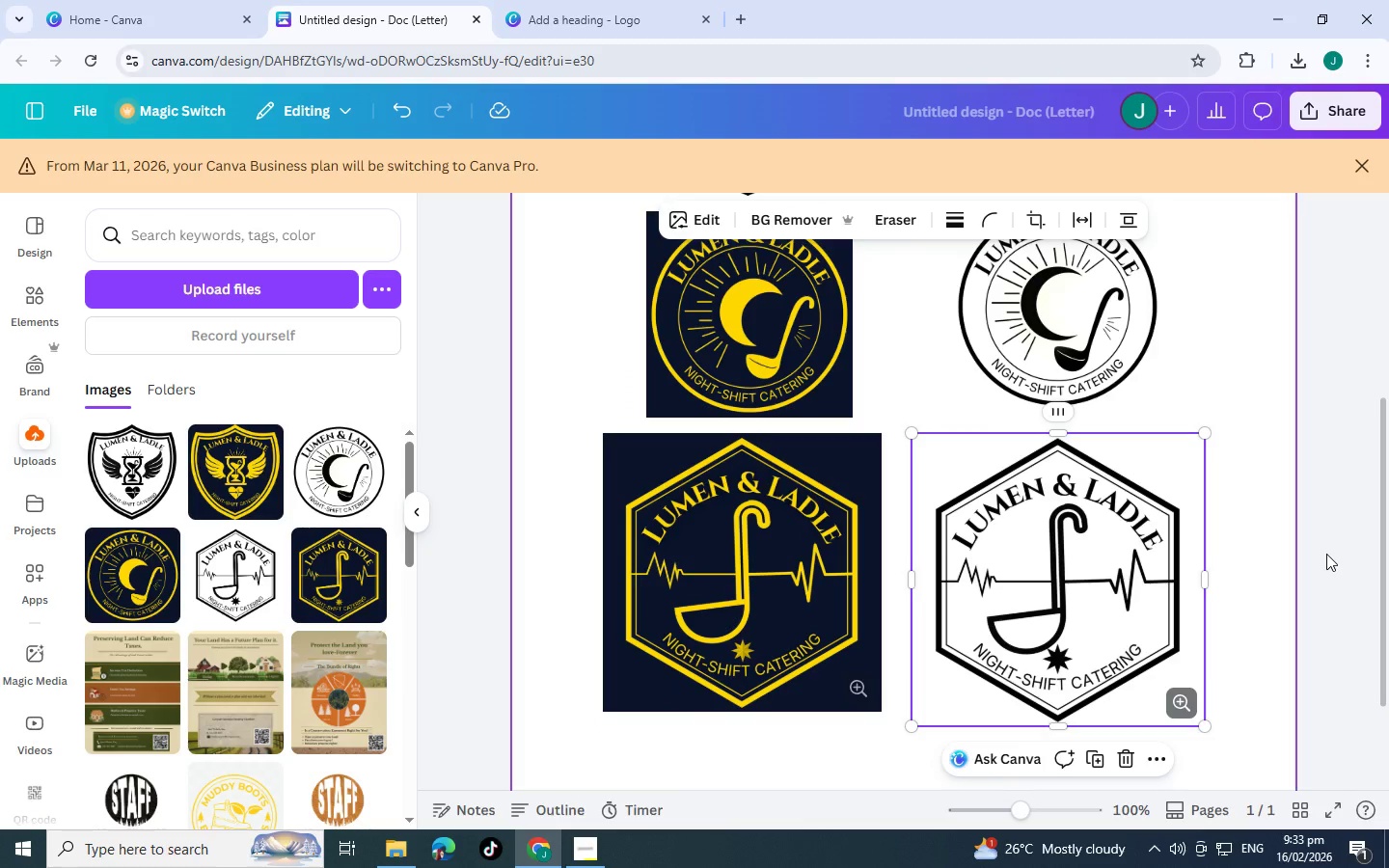 
left_click([1325, 553])
 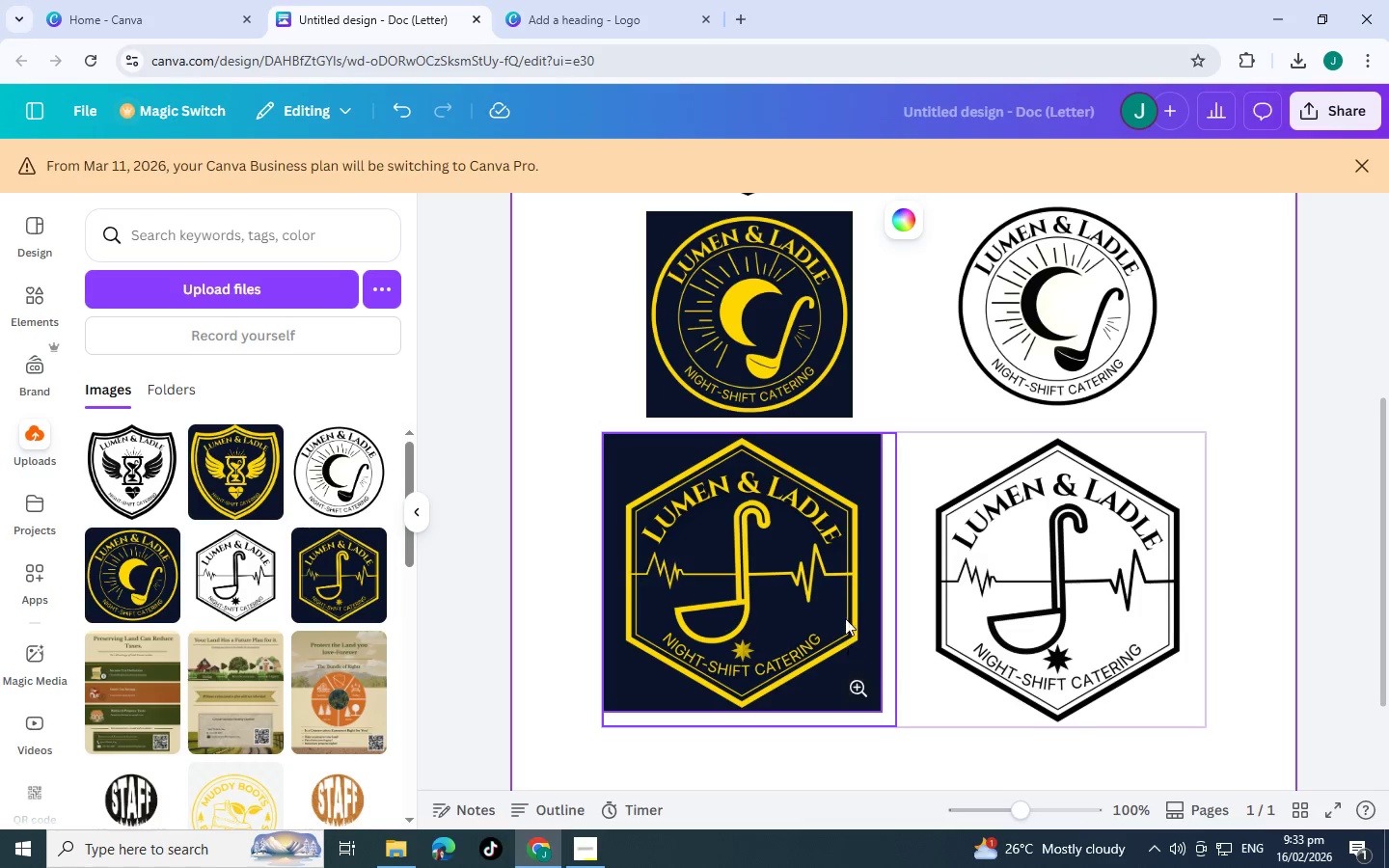 
left_click([801, 560])
 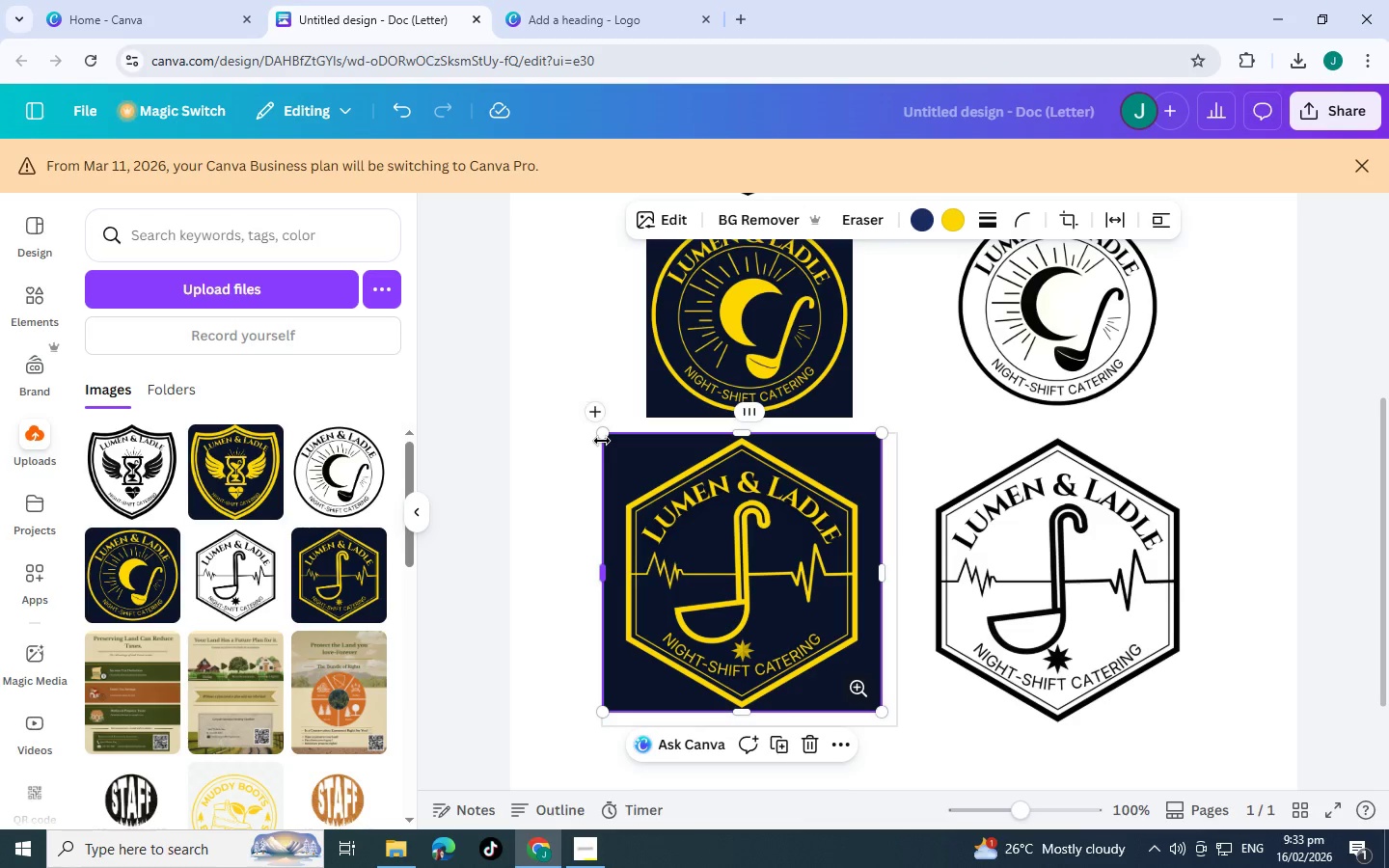 
left_click_drag(start_coordinate=[602, 441], to_coordinate=[602, 435])
 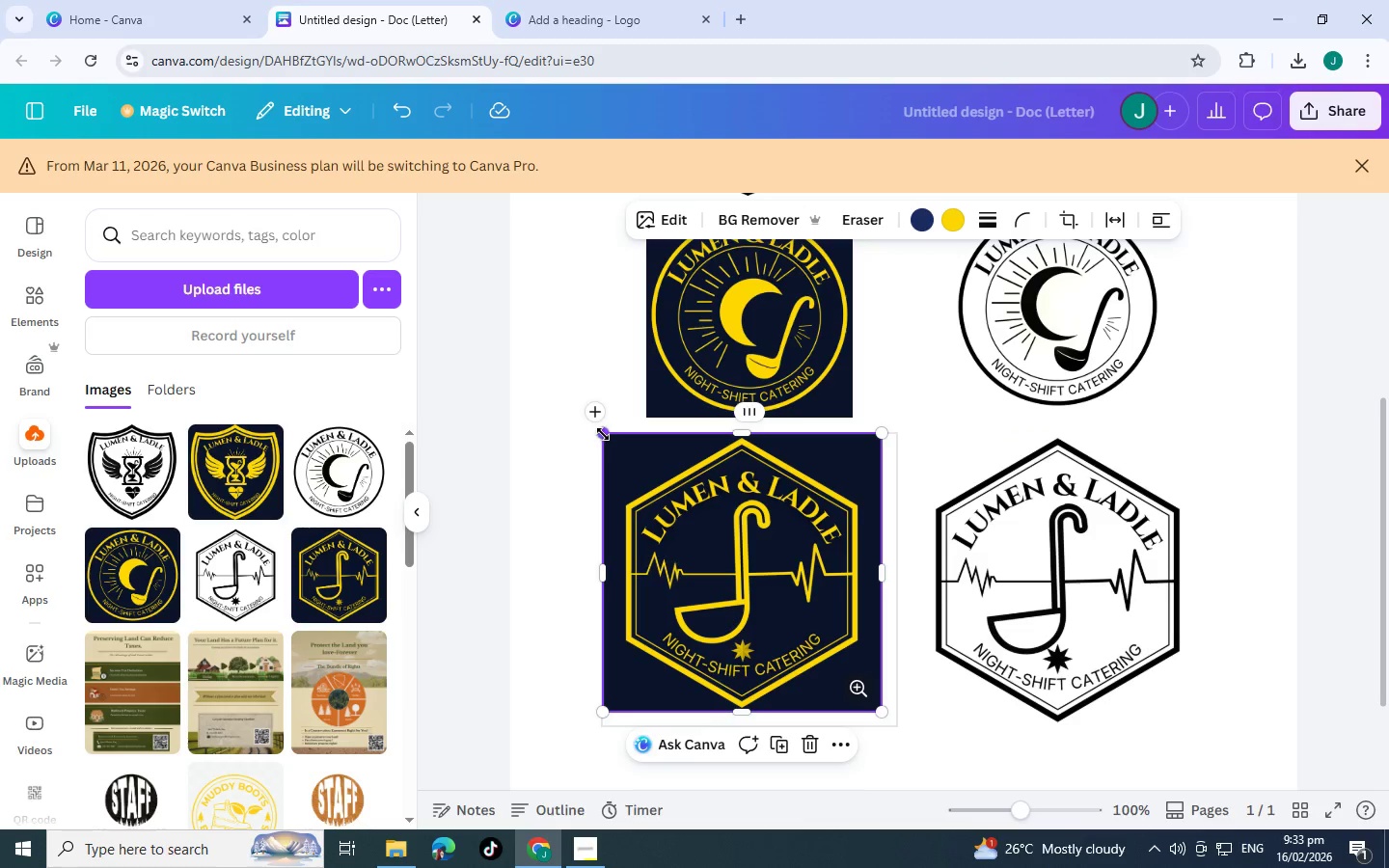 
left_click_drag(start_coordinate=[602, 434], to_coordinate=[681, 454])
 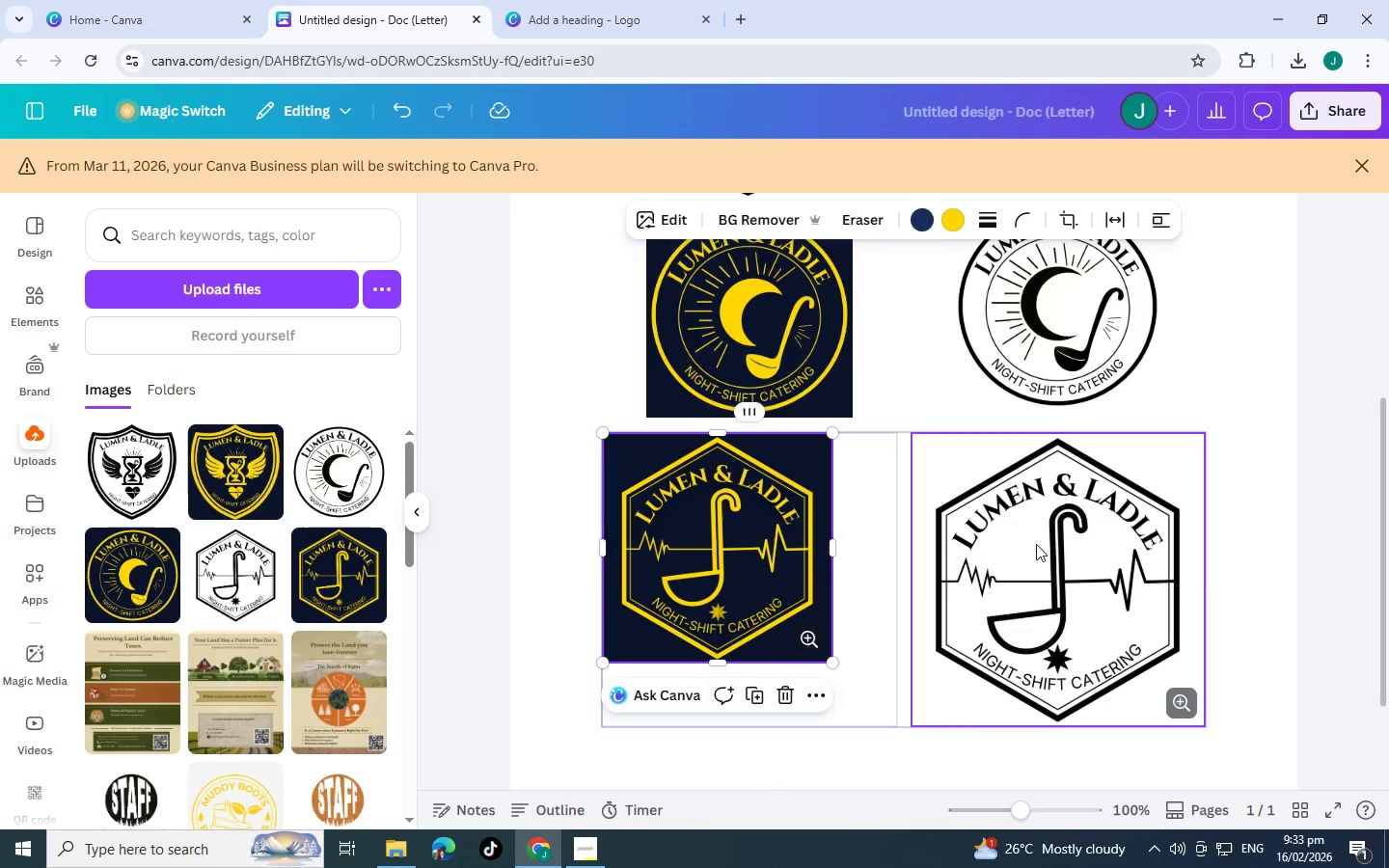 
left_click([1036, 544])
 